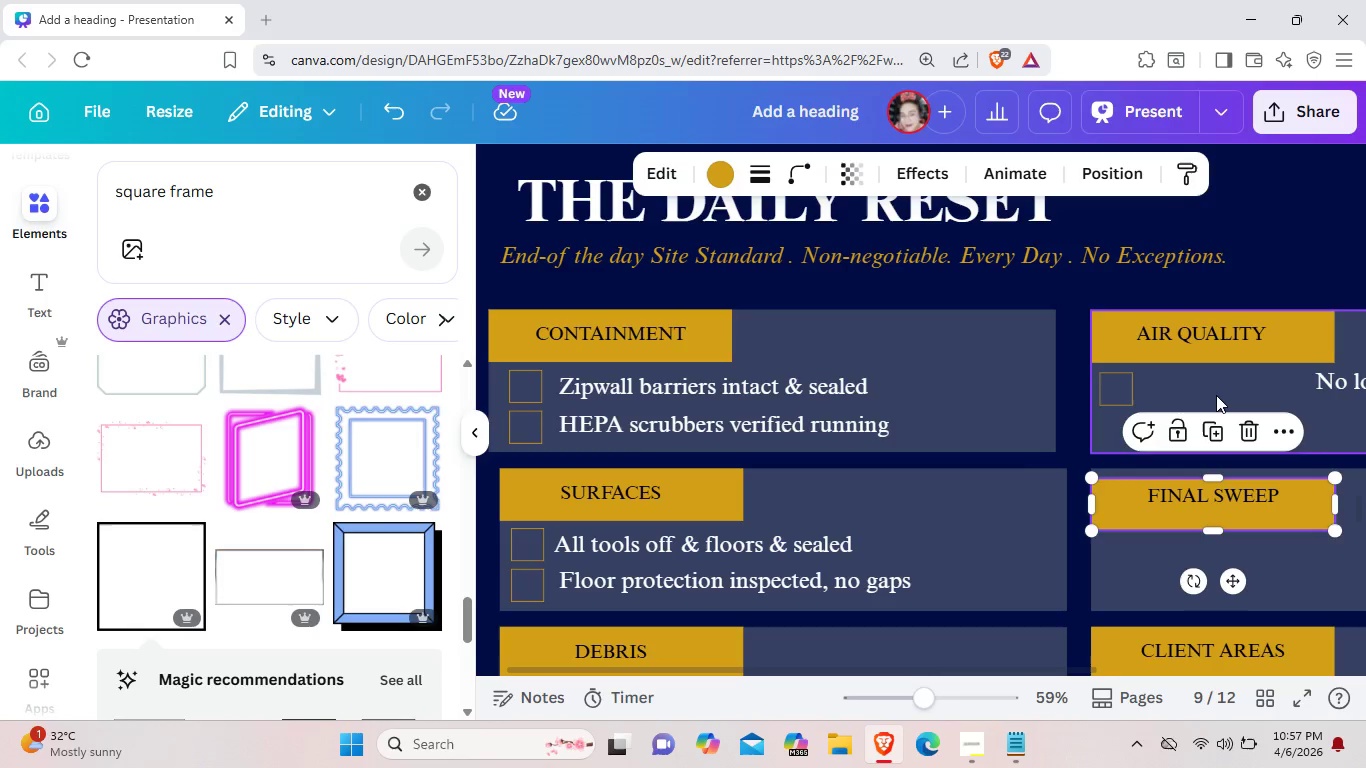 
left_click([1216, 395])
 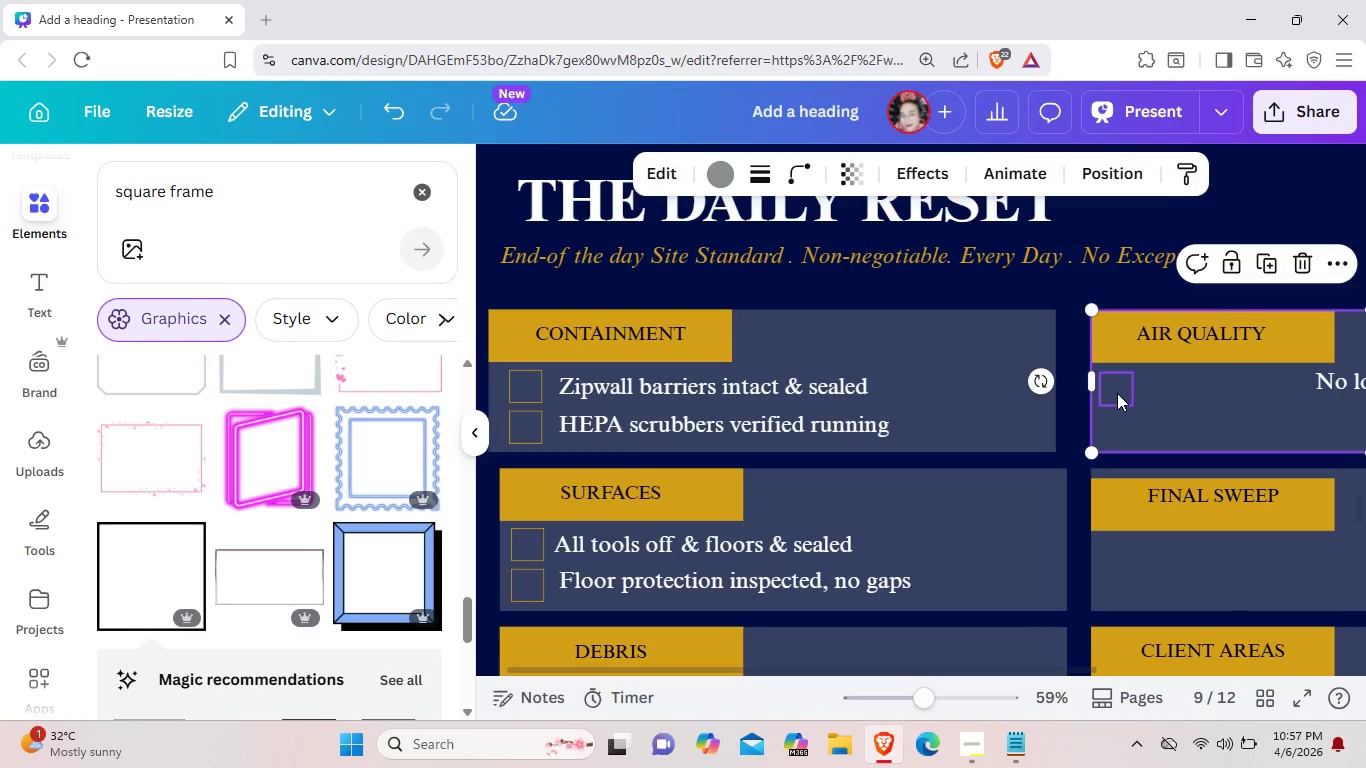 
left_click([1117, 393])
 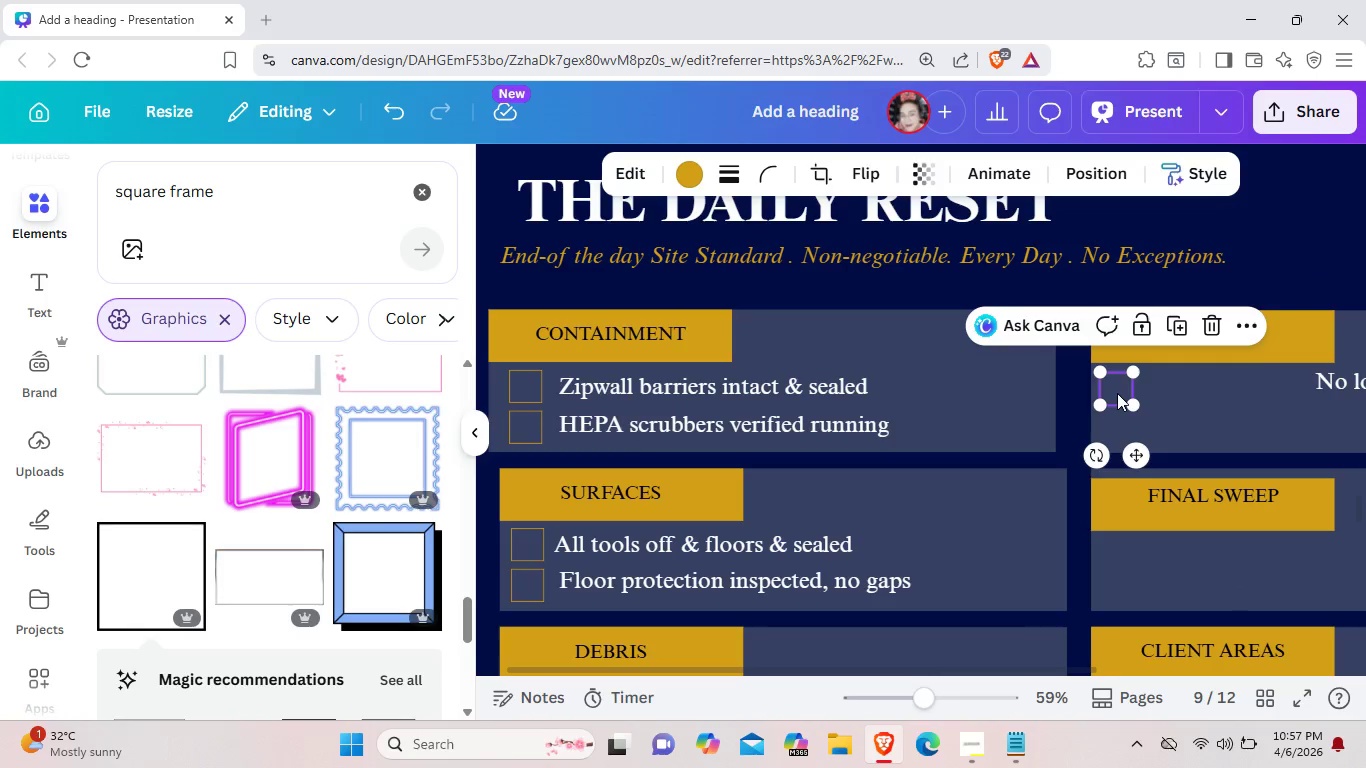 
left_click_drag(start_coordinate=[1117, 393], to_coordinate=[1130, 391])
 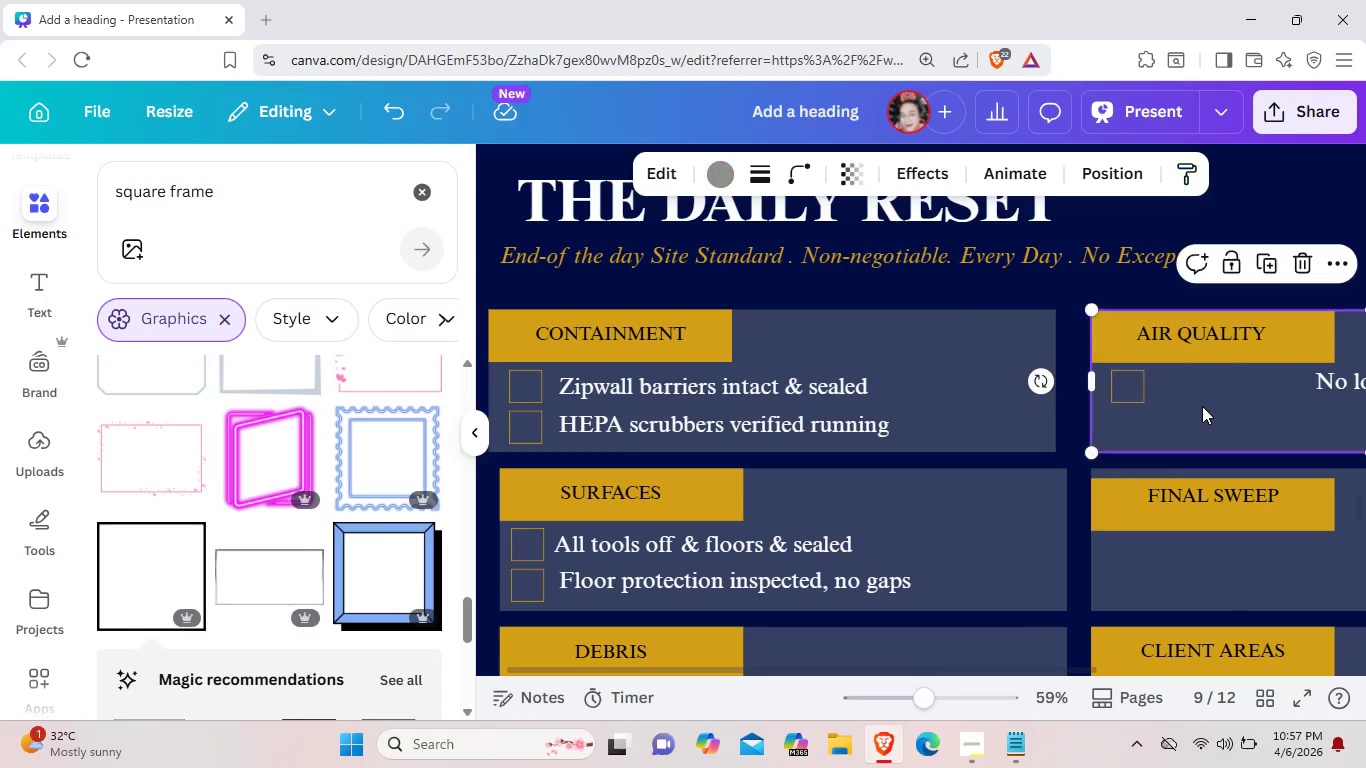 
left_click([1202, 406])
 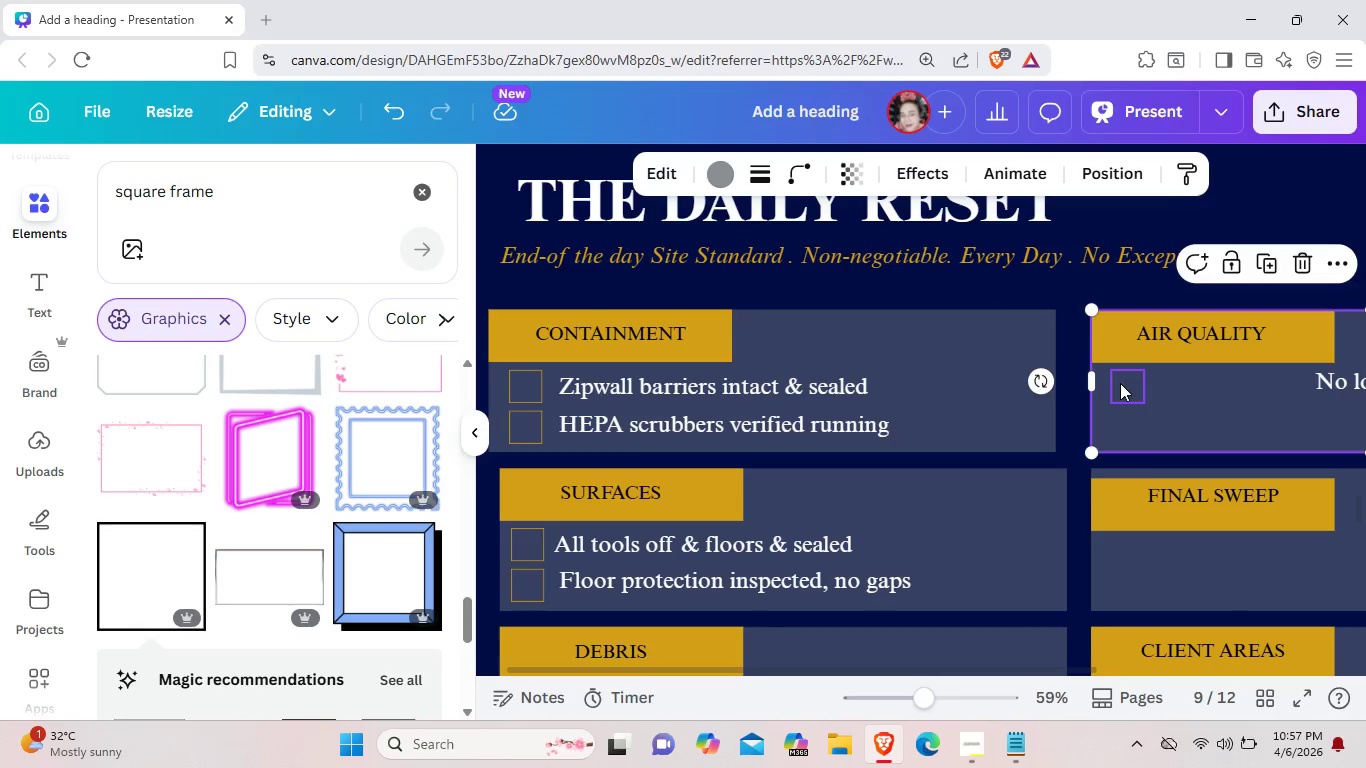 
left_click([1120, 383])
 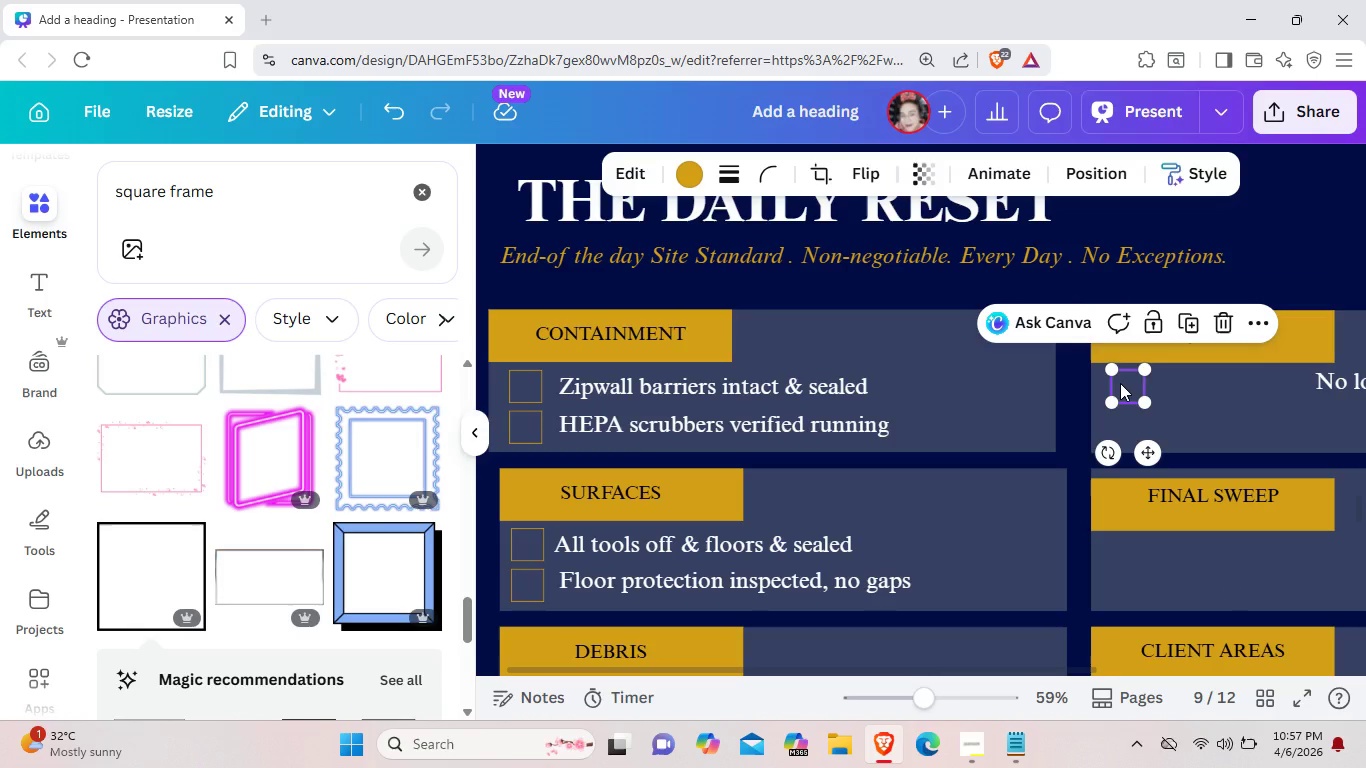 
key(Control+C)
 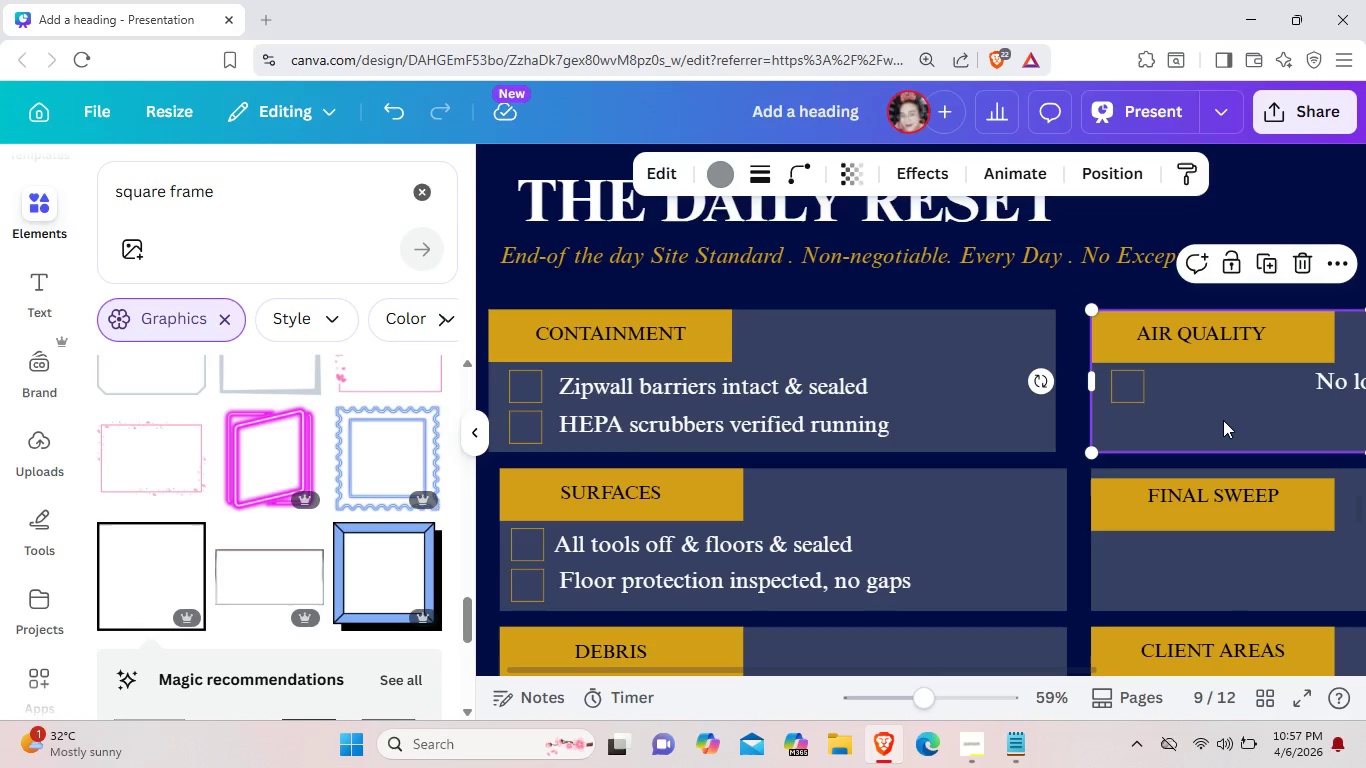 
left_click([1223, 420])
 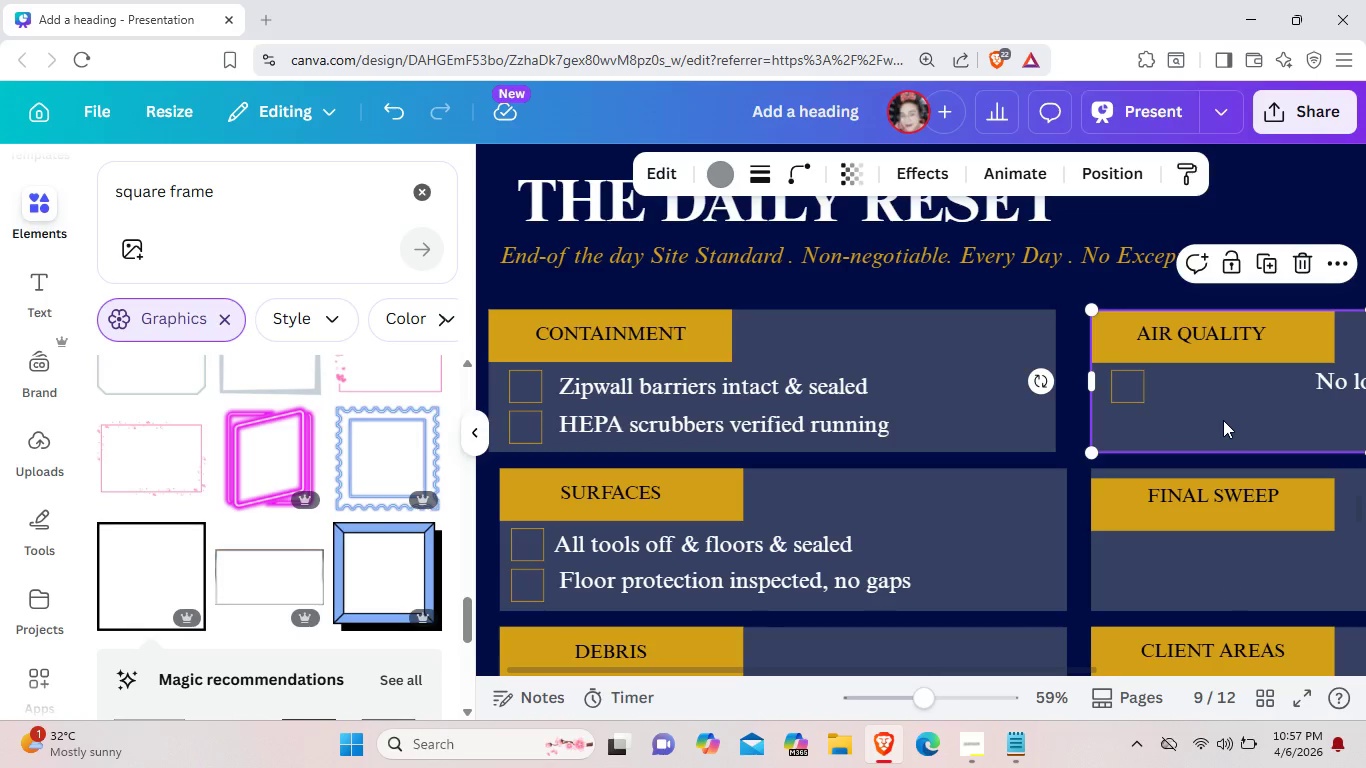 
key(Control+V)
 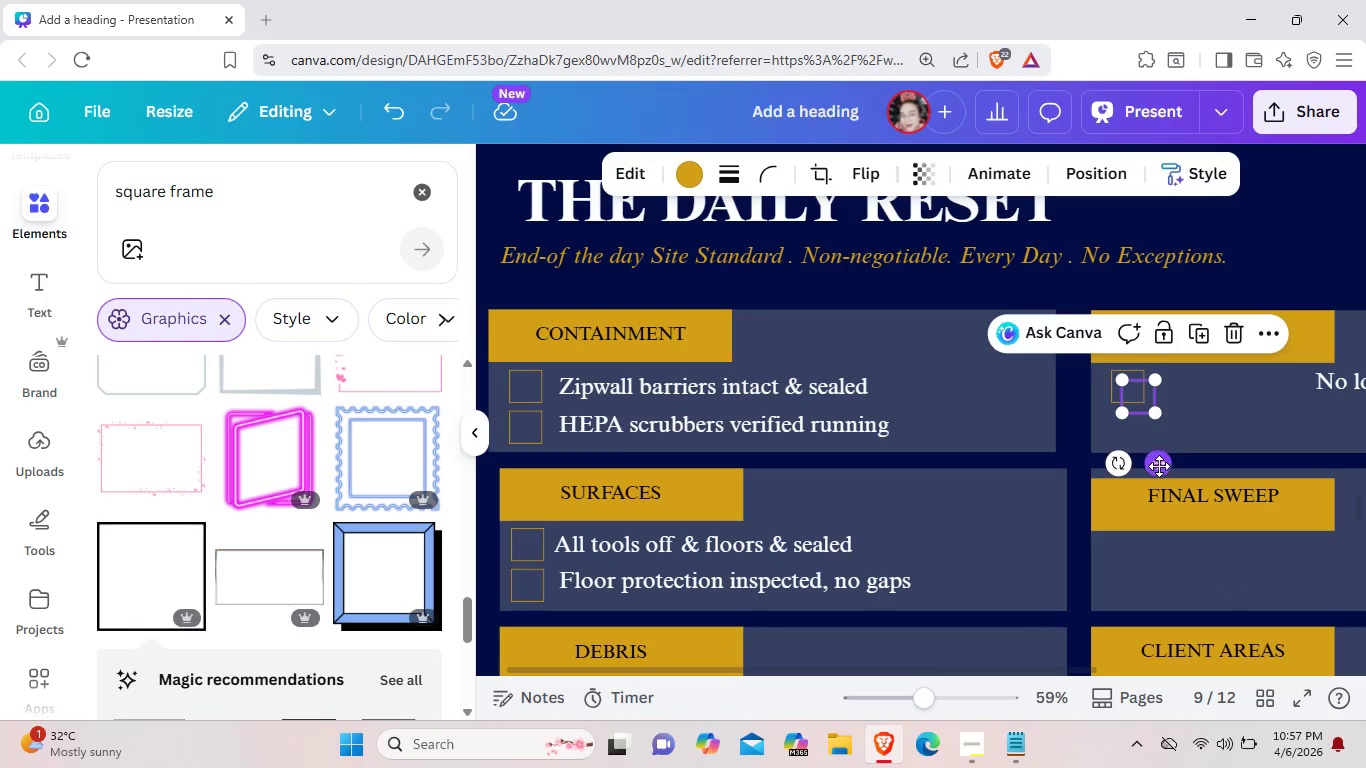 
left_click_drag(start_coordinate=[1159, 467], to_coordinate=[1148, 496])
 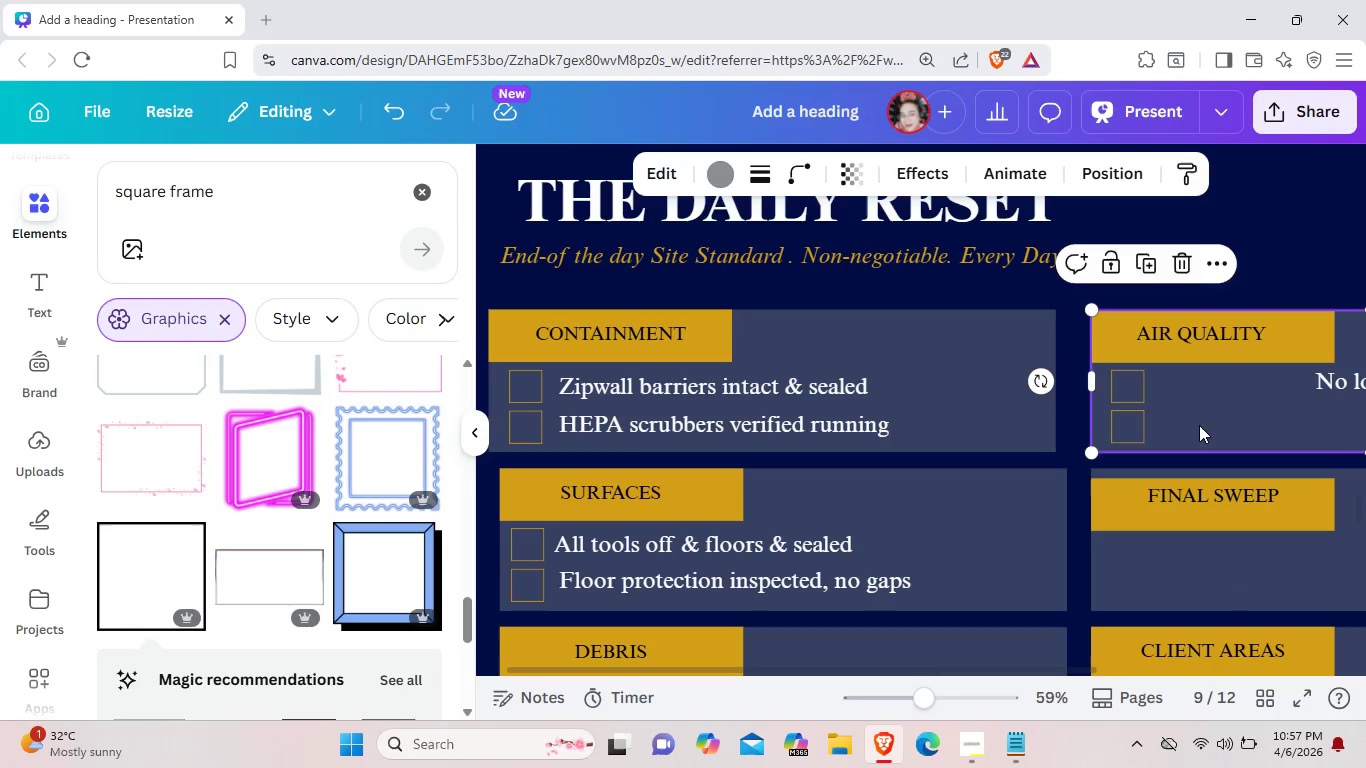 
left_click([1199, 425])
 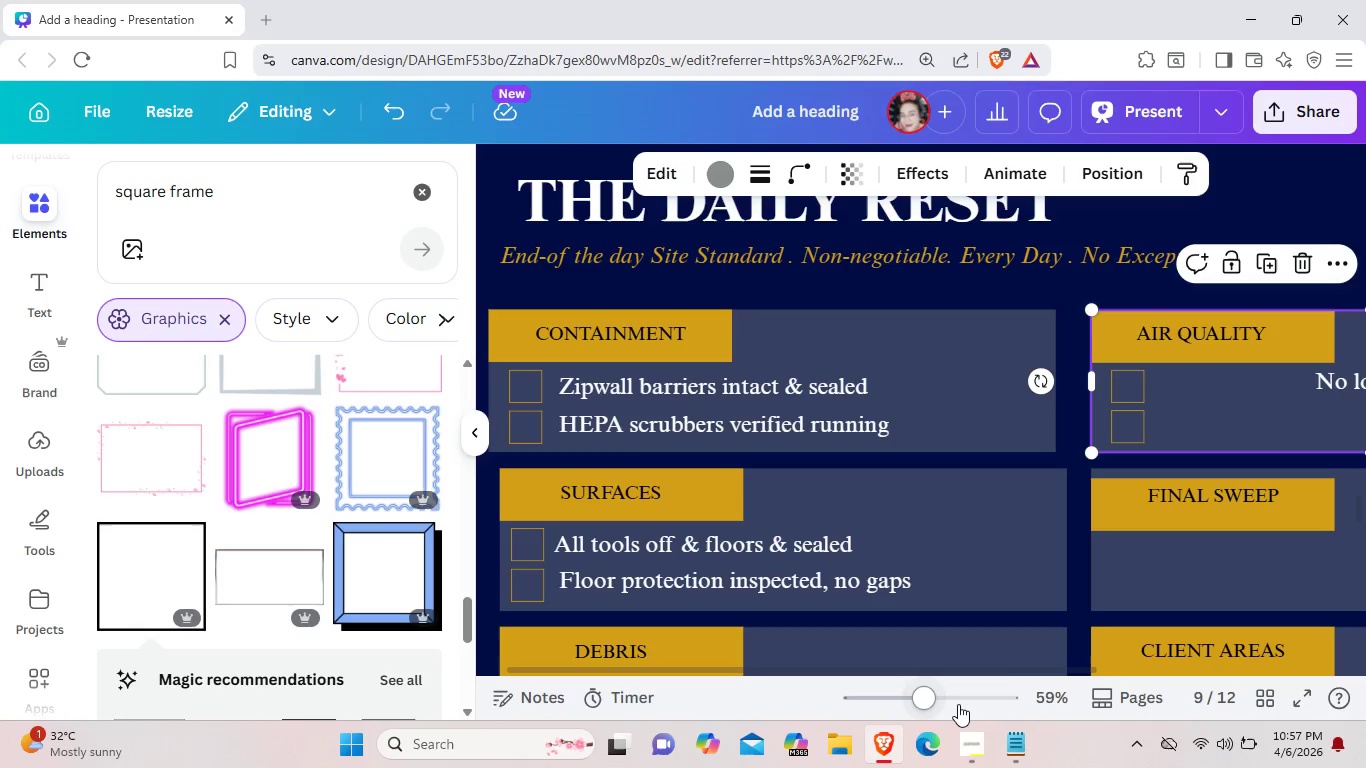 
left_click_drag(start_coordinate=[1008, 670], to_coordinate=[1286, 649])
 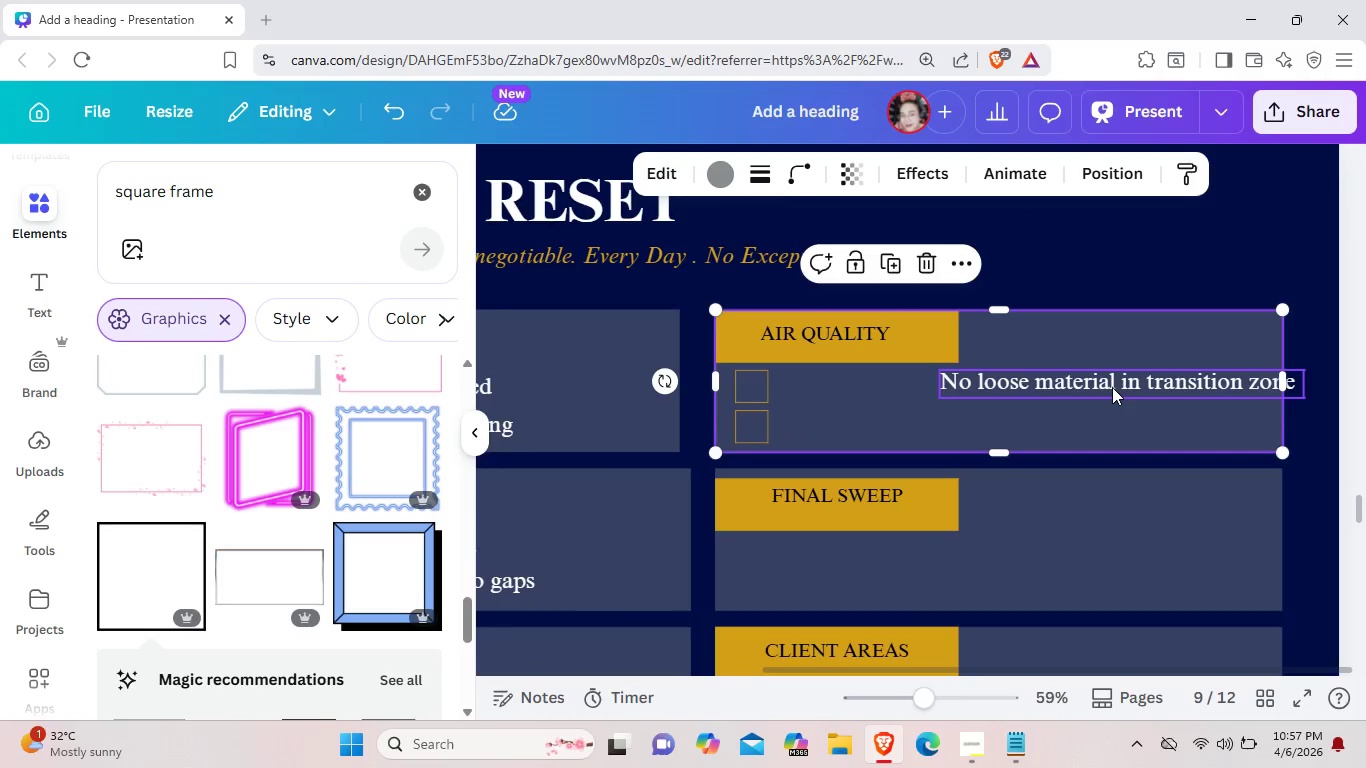 
scroll: coordinate [1112, 387], scroll_direction: down, amount: 1.0
 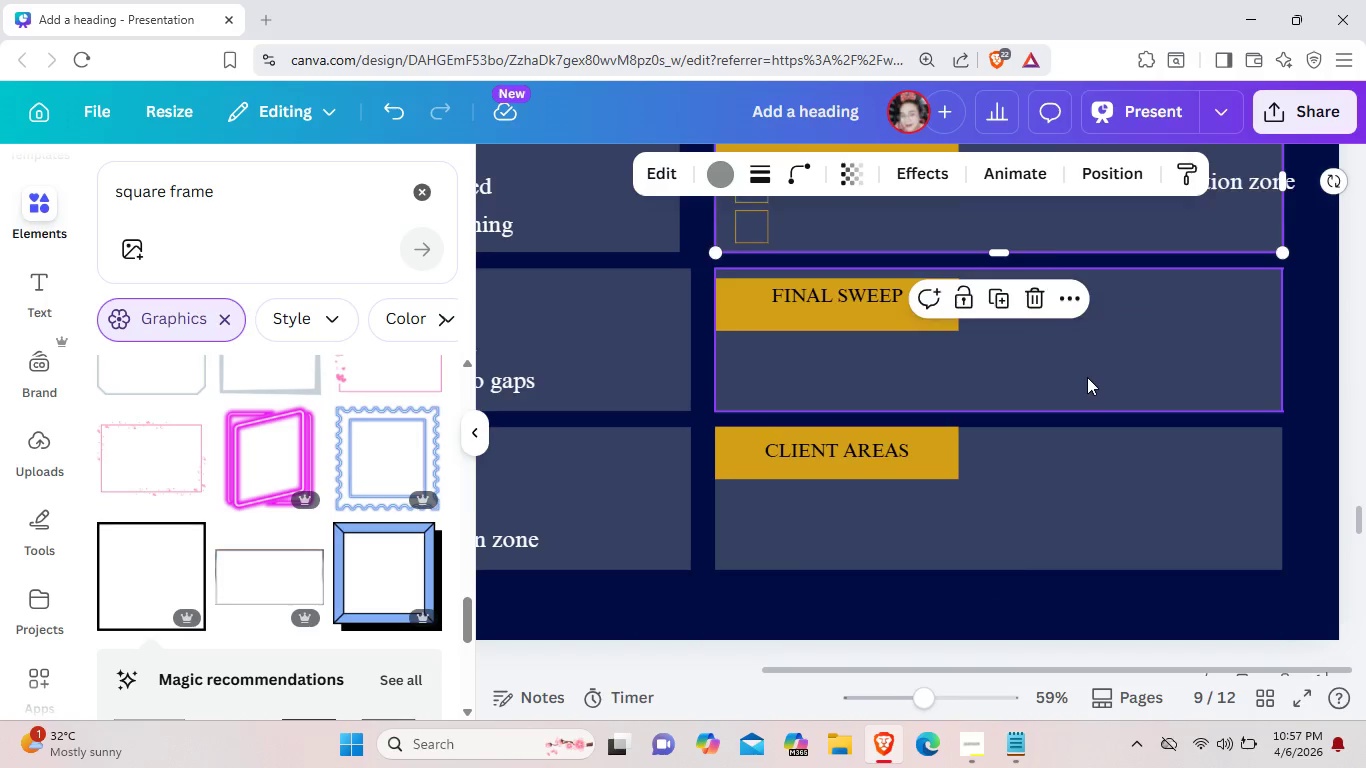 
scroll: coordinate [1087, 377], scroll_direction: up, amount: 2.0
 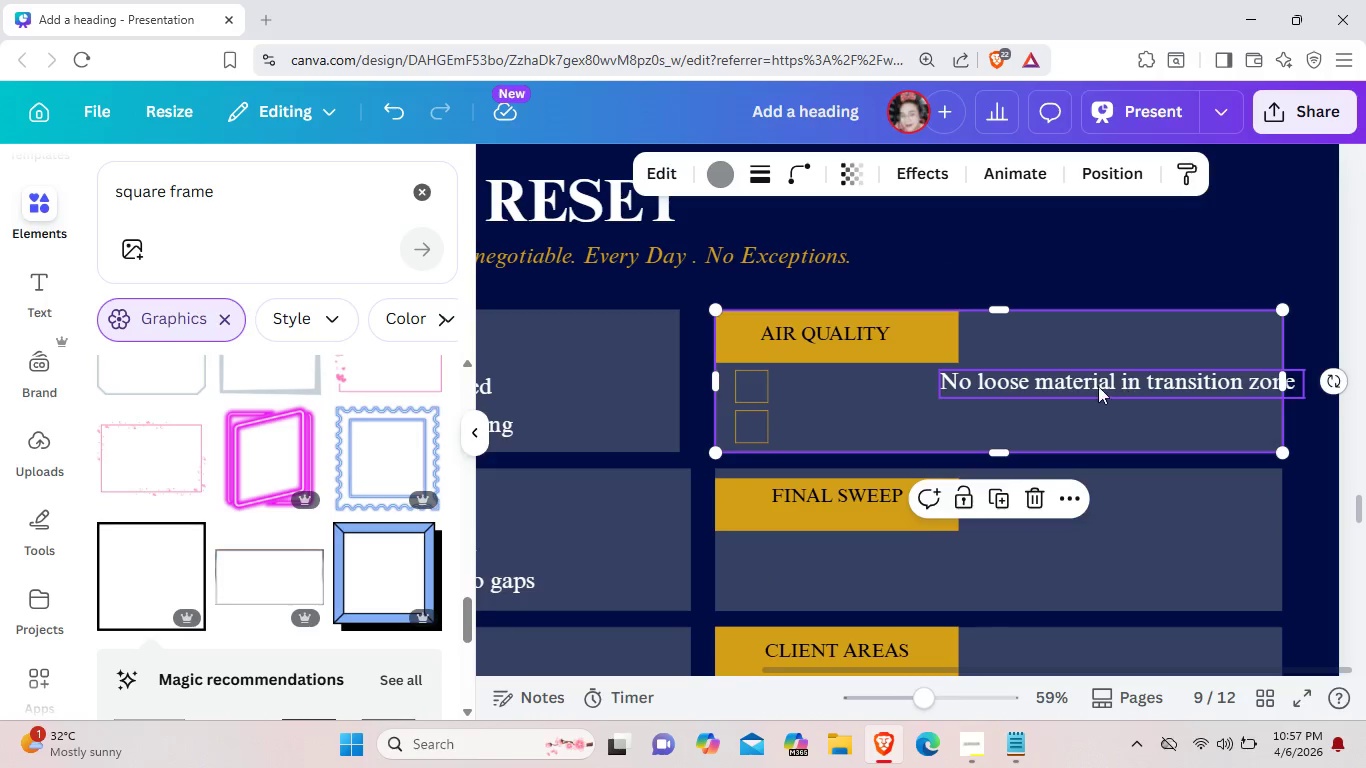 
left_click_drag(start_coordinate=[1123, 386], to_coordinate=[984, 391])
 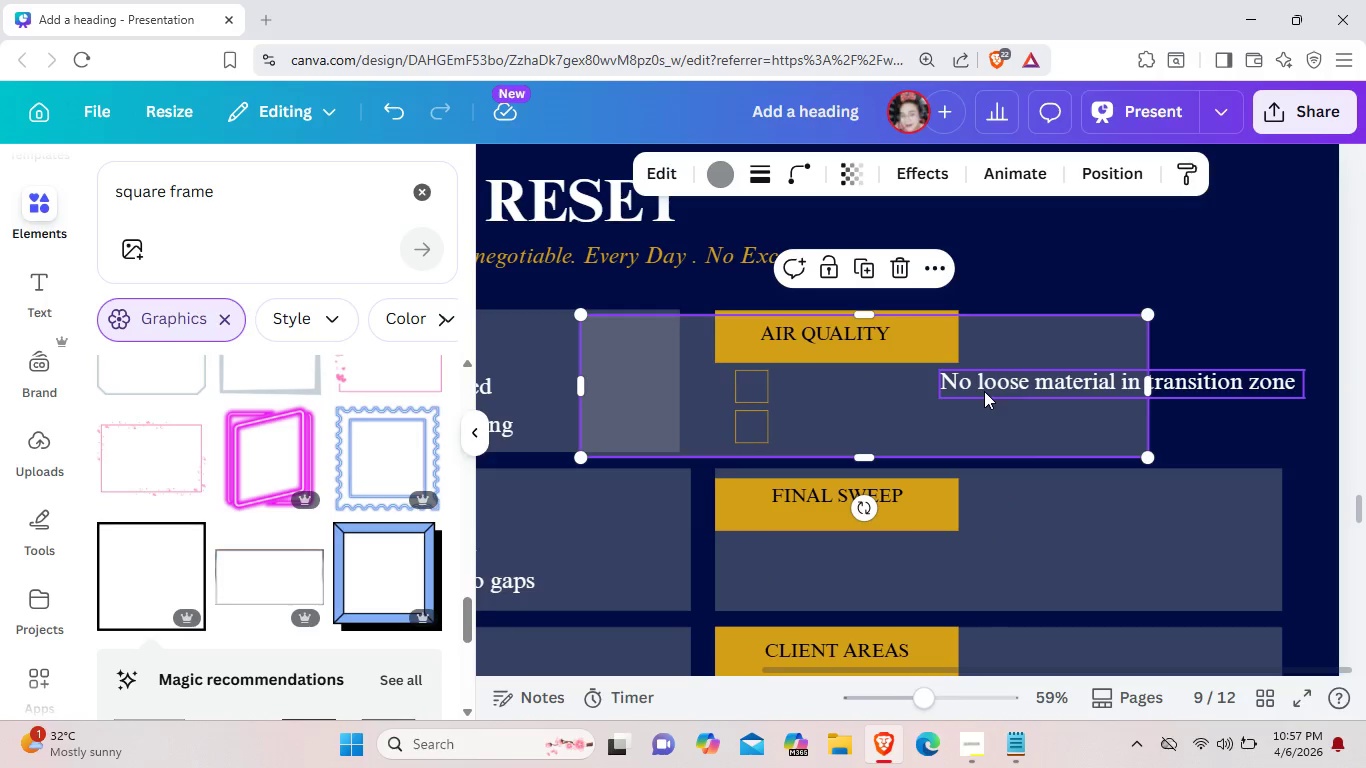 
hold_key(key=ControlLeft, duration=0.69)
 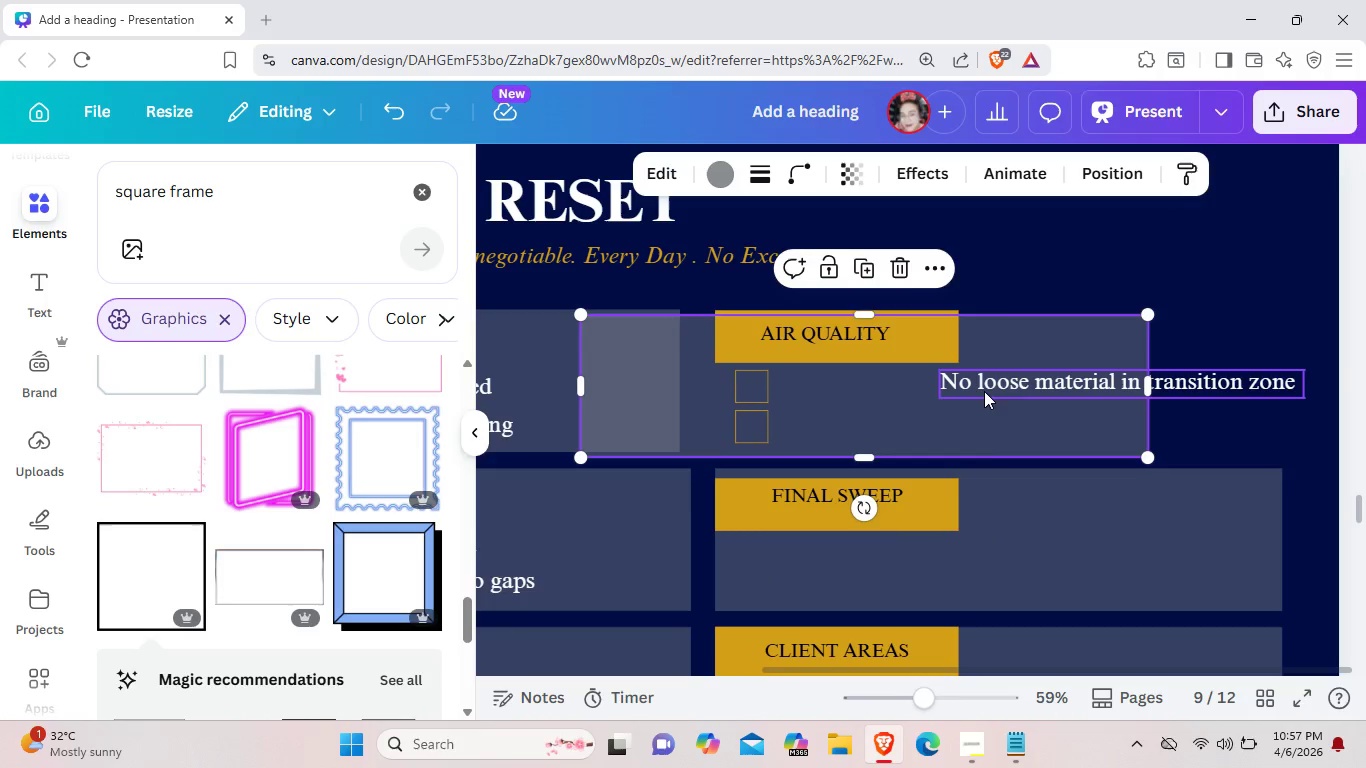 
key(Control+Shift+ShiftLeft)
 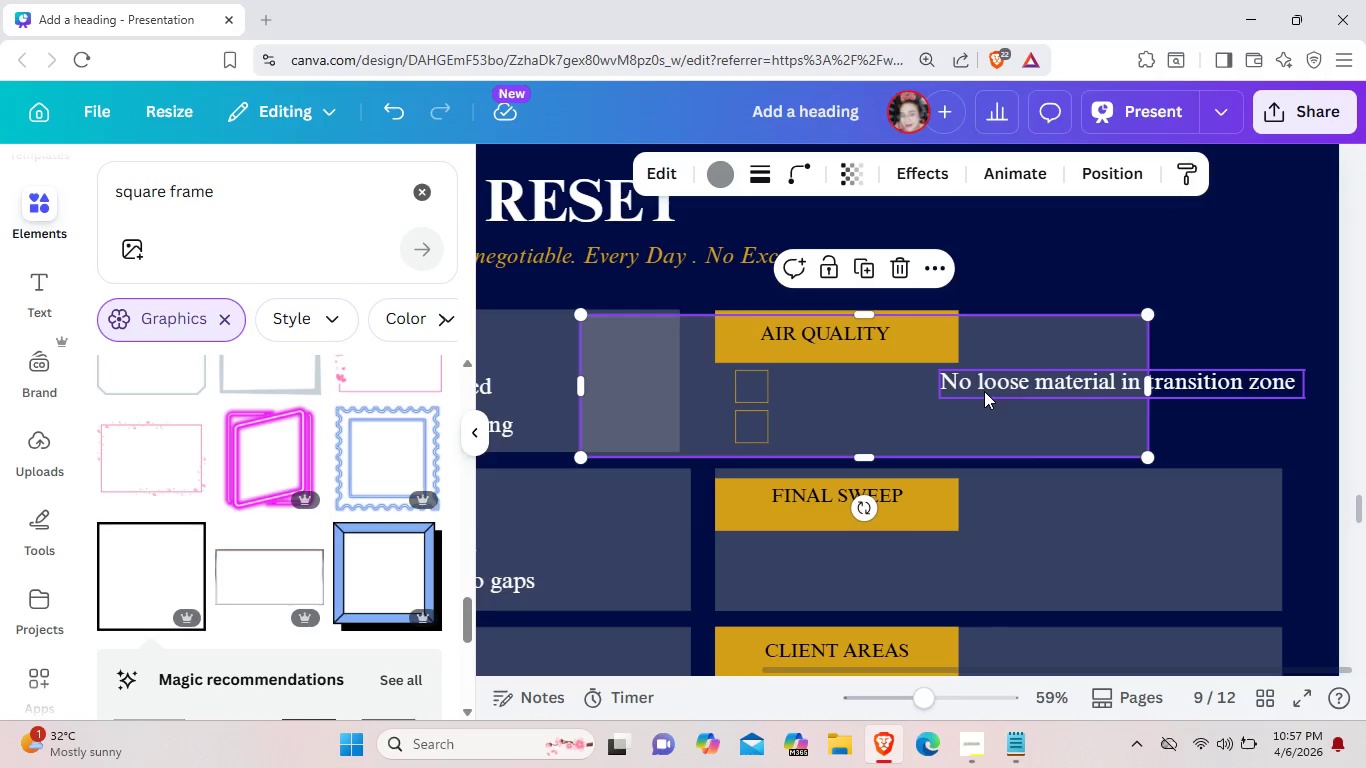 
key(Control+Z)
 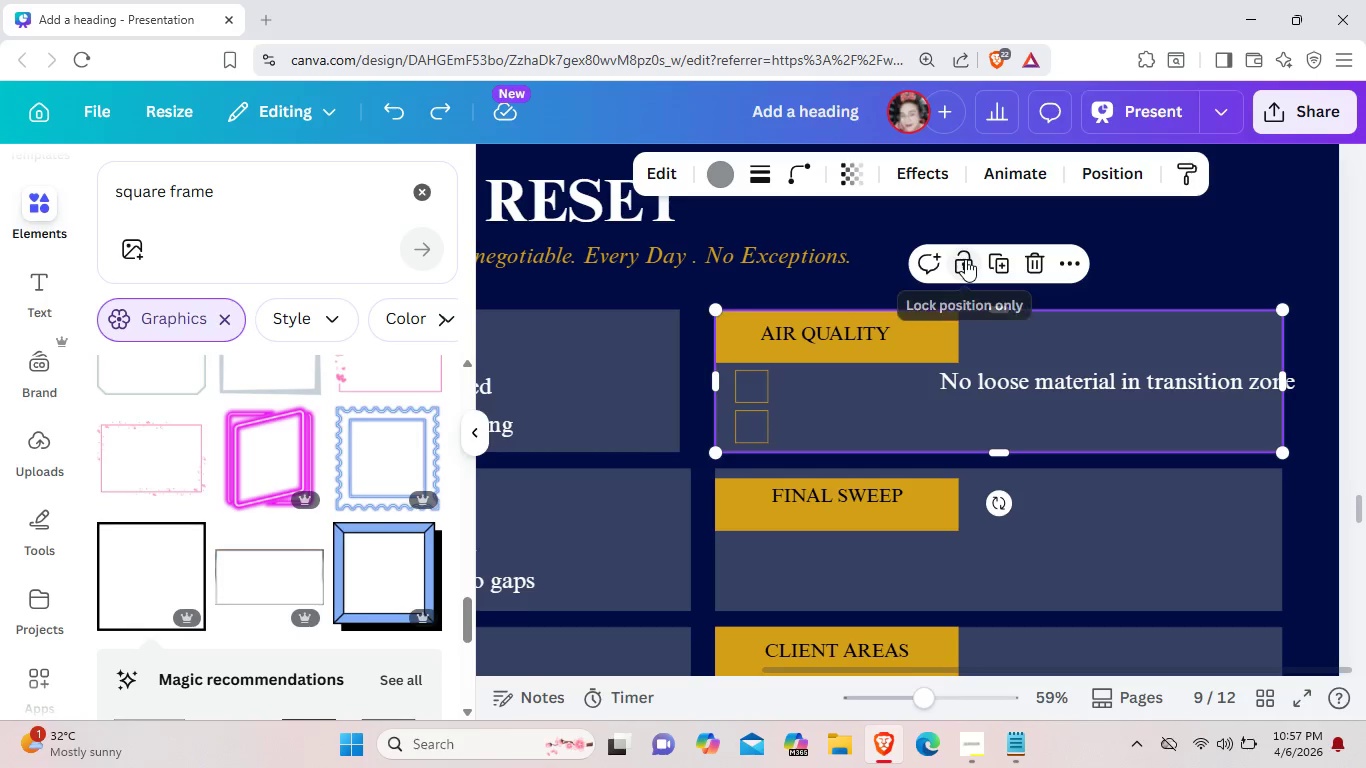 
left_click([965, 259])
 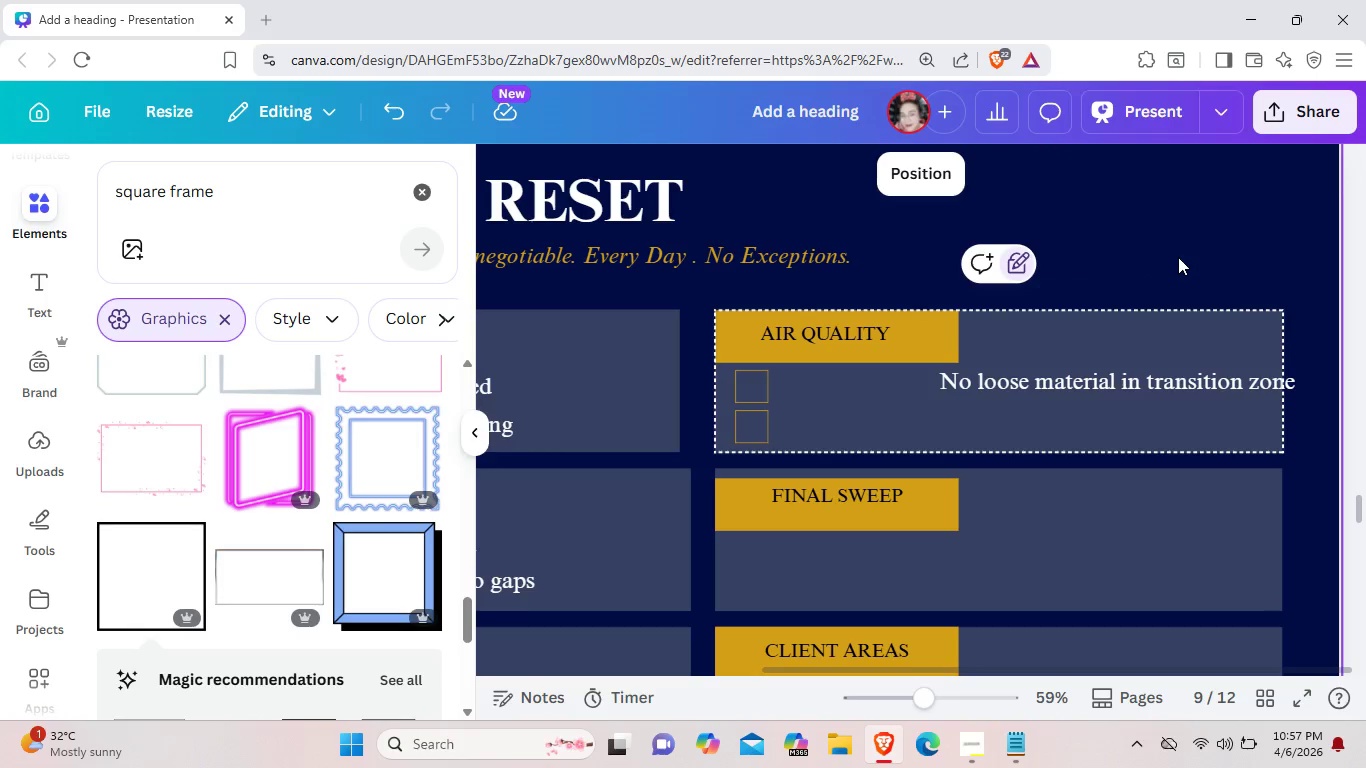 
left_click([1178, 257])
 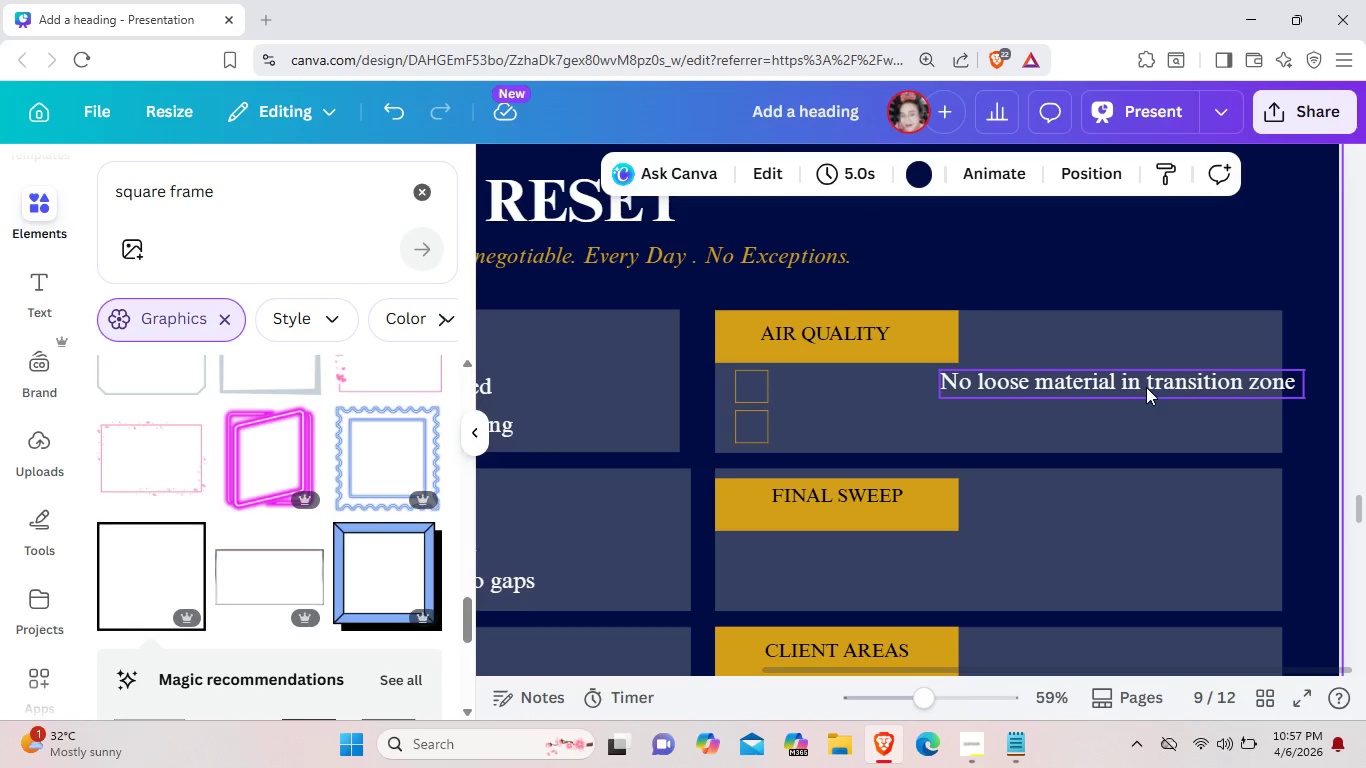 
left_click_drag(start_coordinate=[1146, 387], to_coordinate=[1000, 391])
 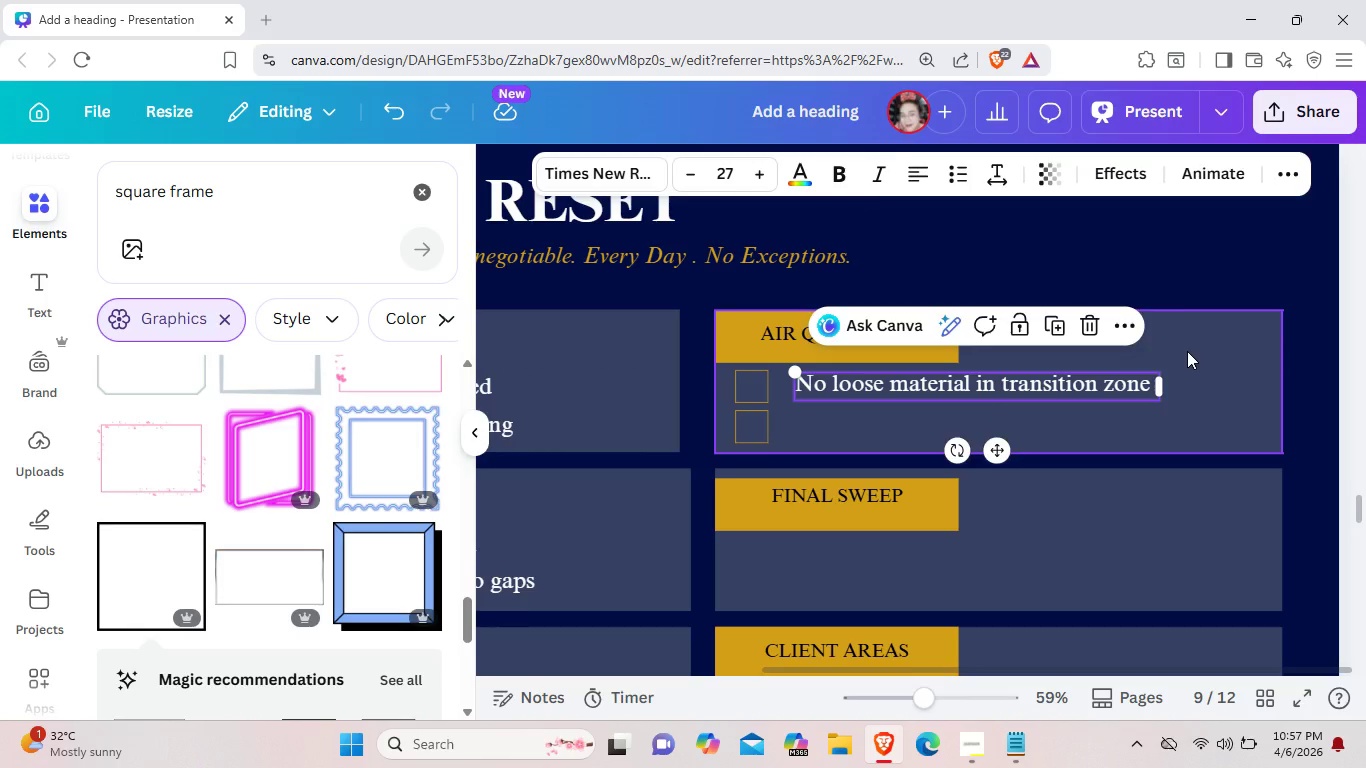 
left_click([1187, 351])
 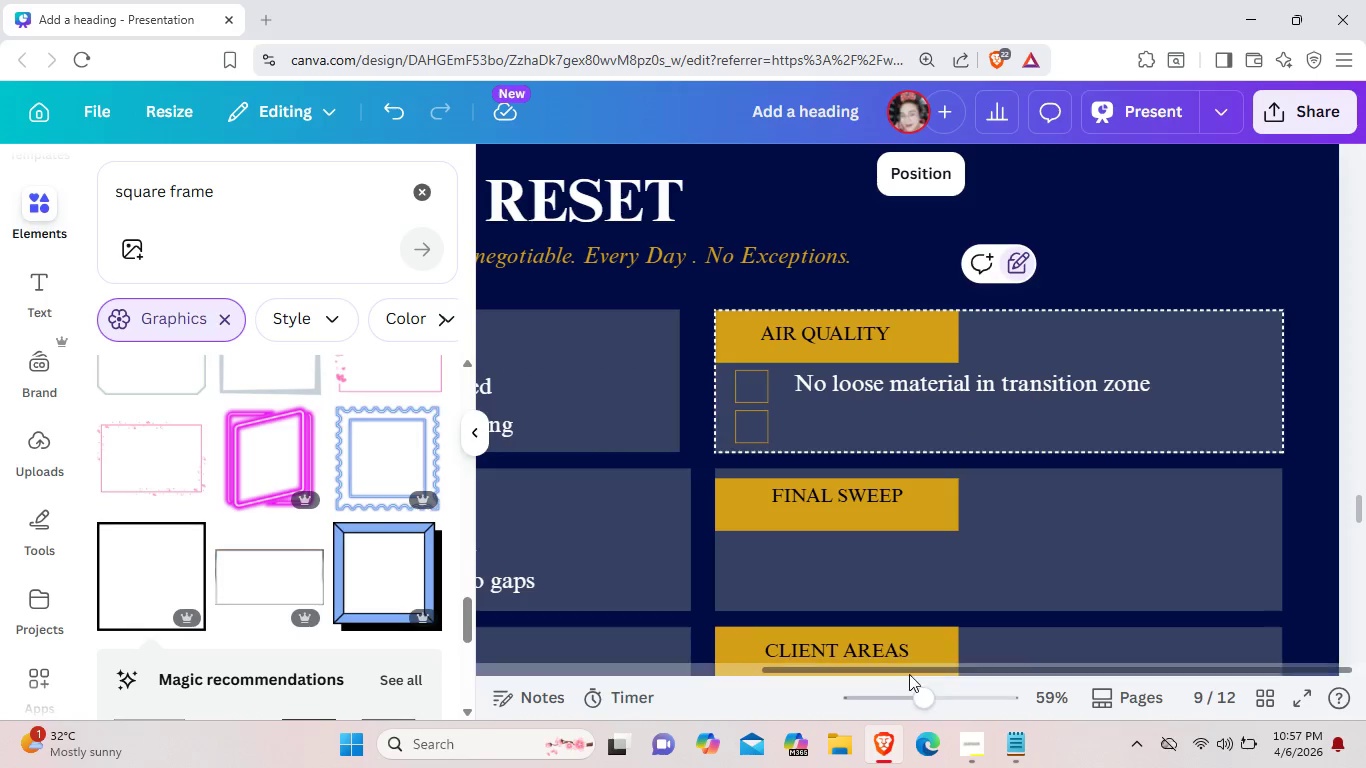 
left_click_drag(start_coordinate=[912, 670], to_coordinate=[942, 682])
 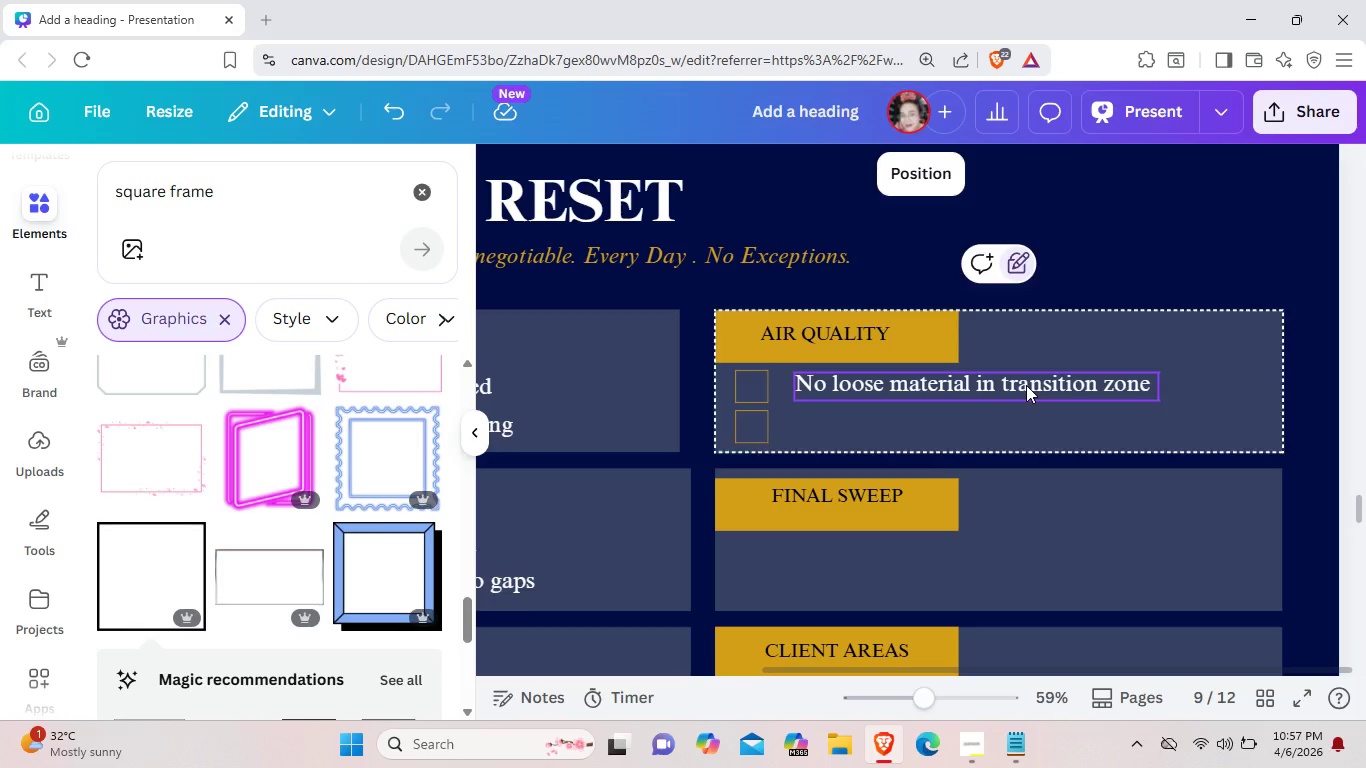 
left_click([1026, 385])
 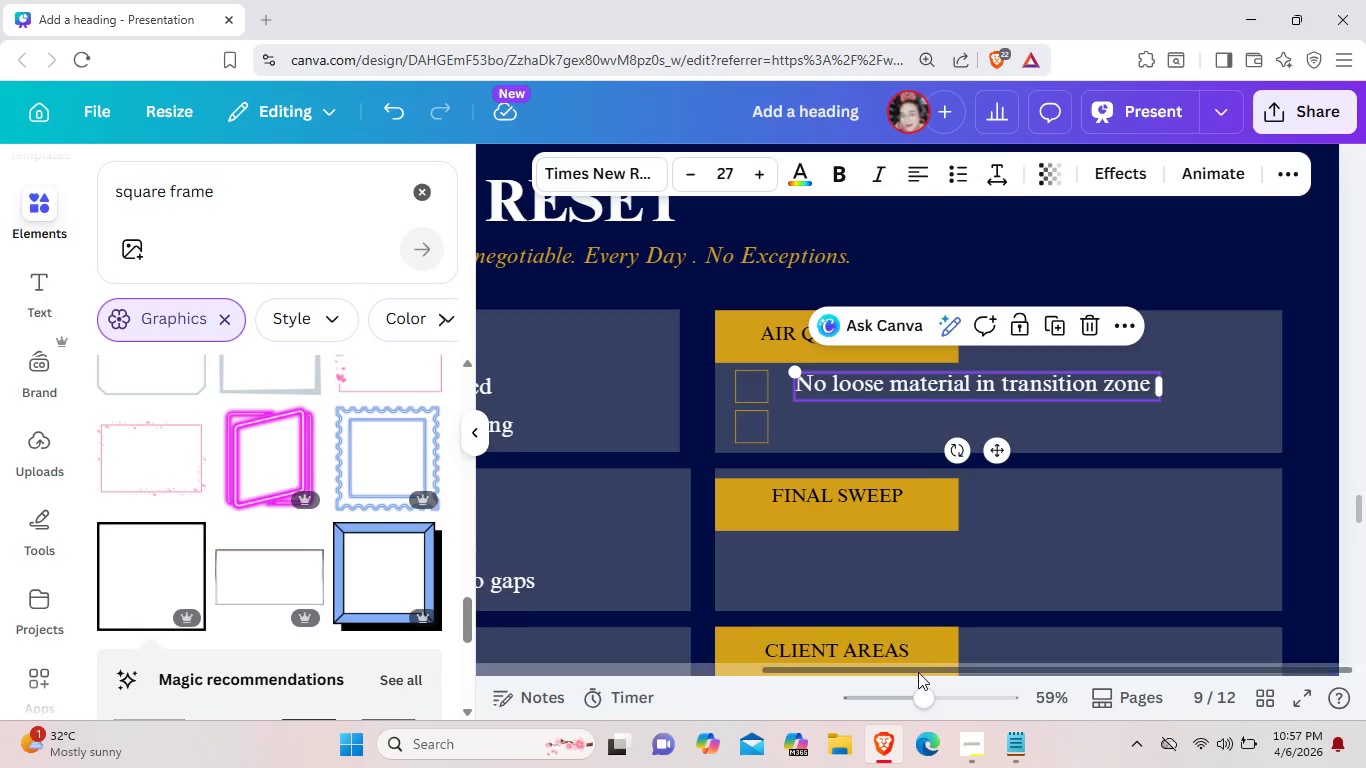 
left_click_drag(start_coordinate=[923, 666], to_coordinate=[1070, 670])
 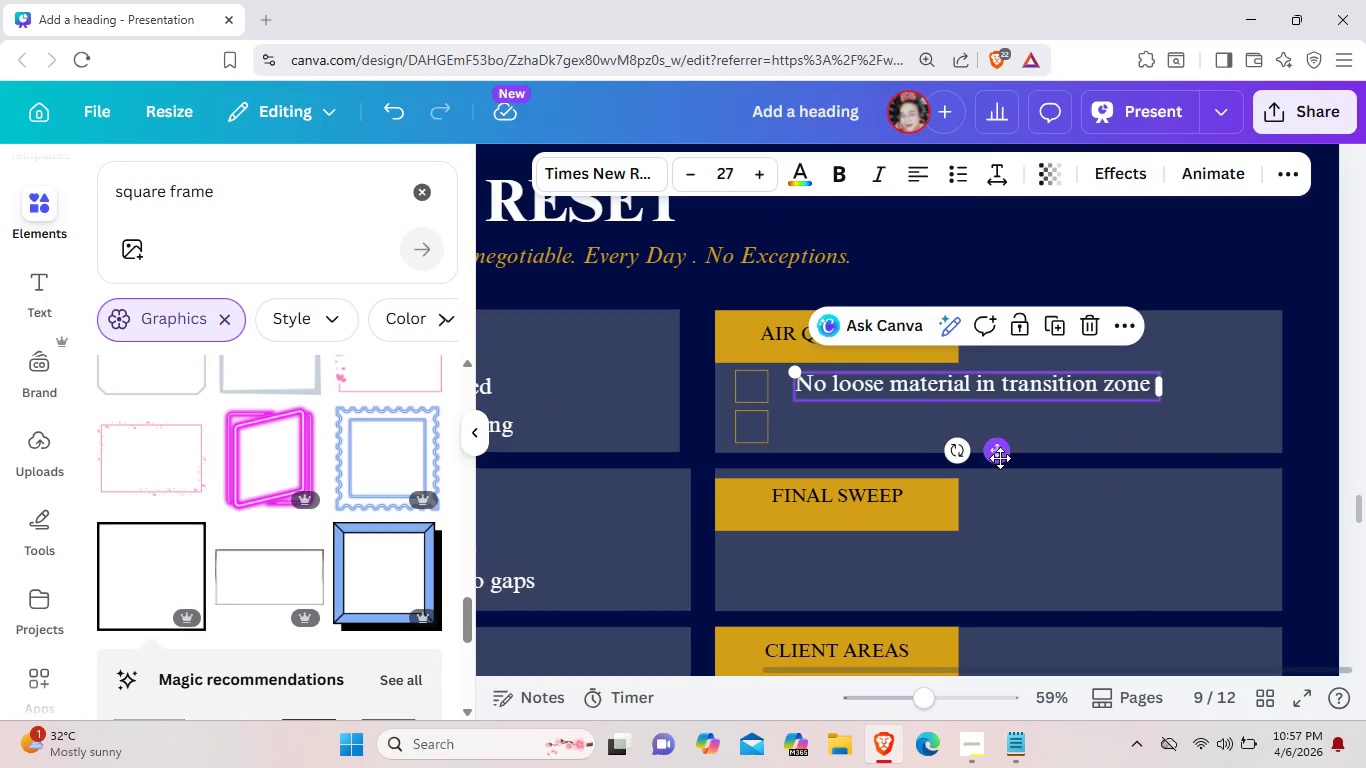 
left_click_drag(start_coordinate=[1000, 458], to_coordinate=[993, 462])
 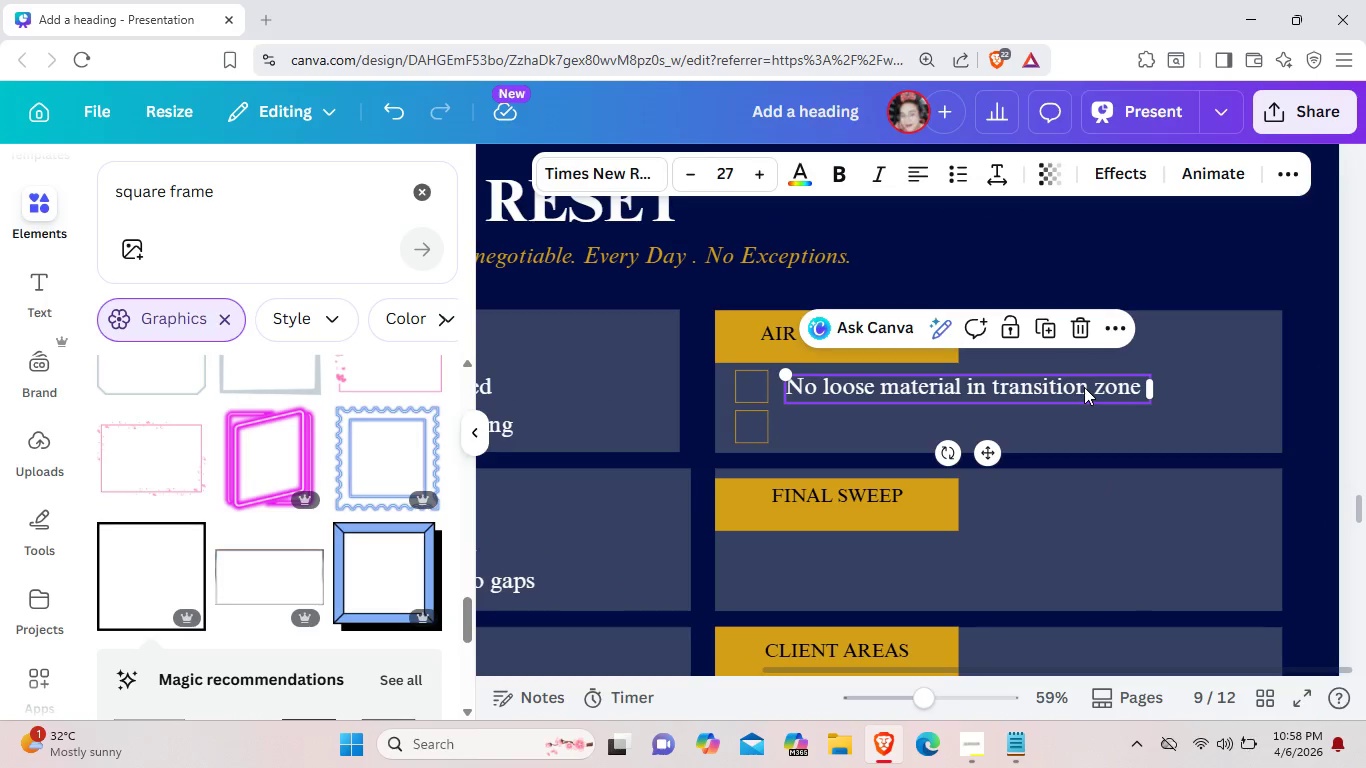 
double_click([1084, 387])
 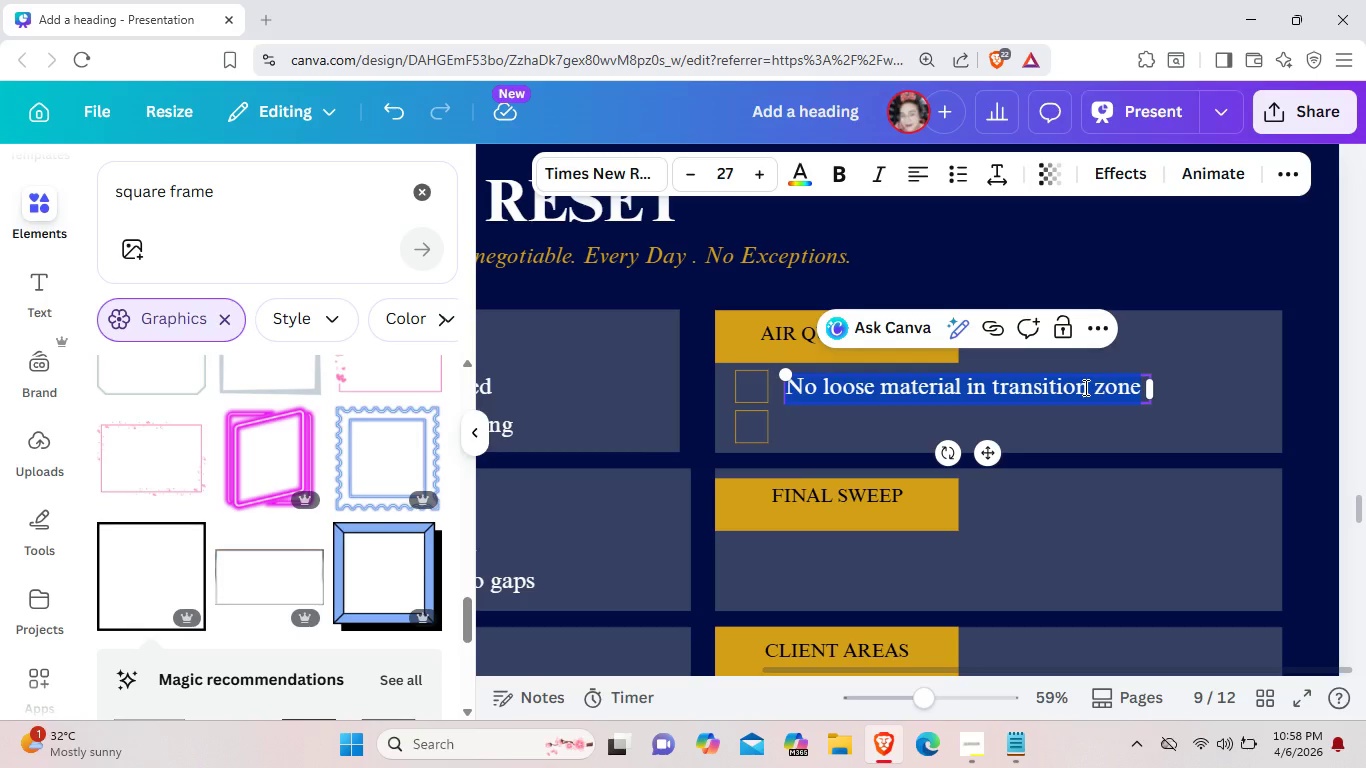 
key(Backspace)
type(PM)
key(Backspace)
key(Backspace)
type(pm2.5)
 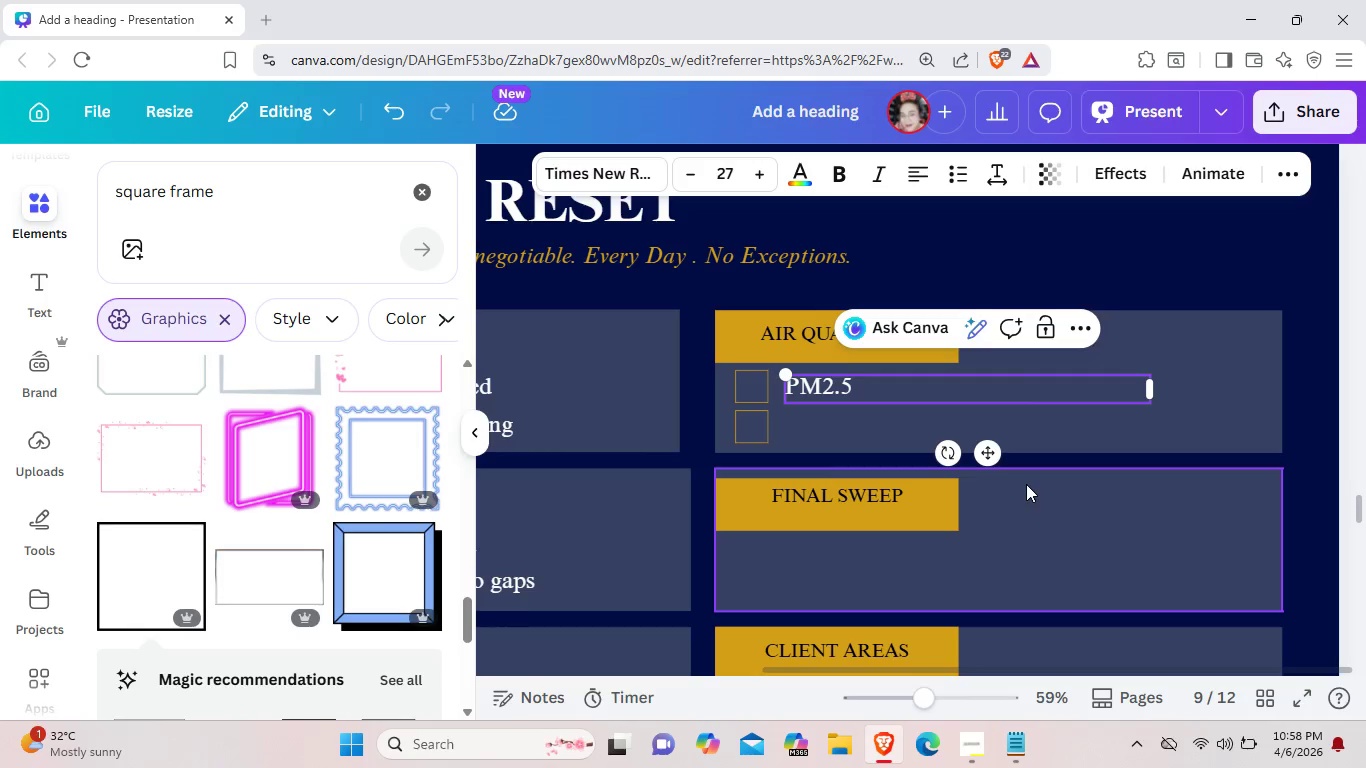 
type( rea)
key(Backspace)
key(Backspace)
key(Backspace)
type(READING LOGGED AT BOUNDARY)
 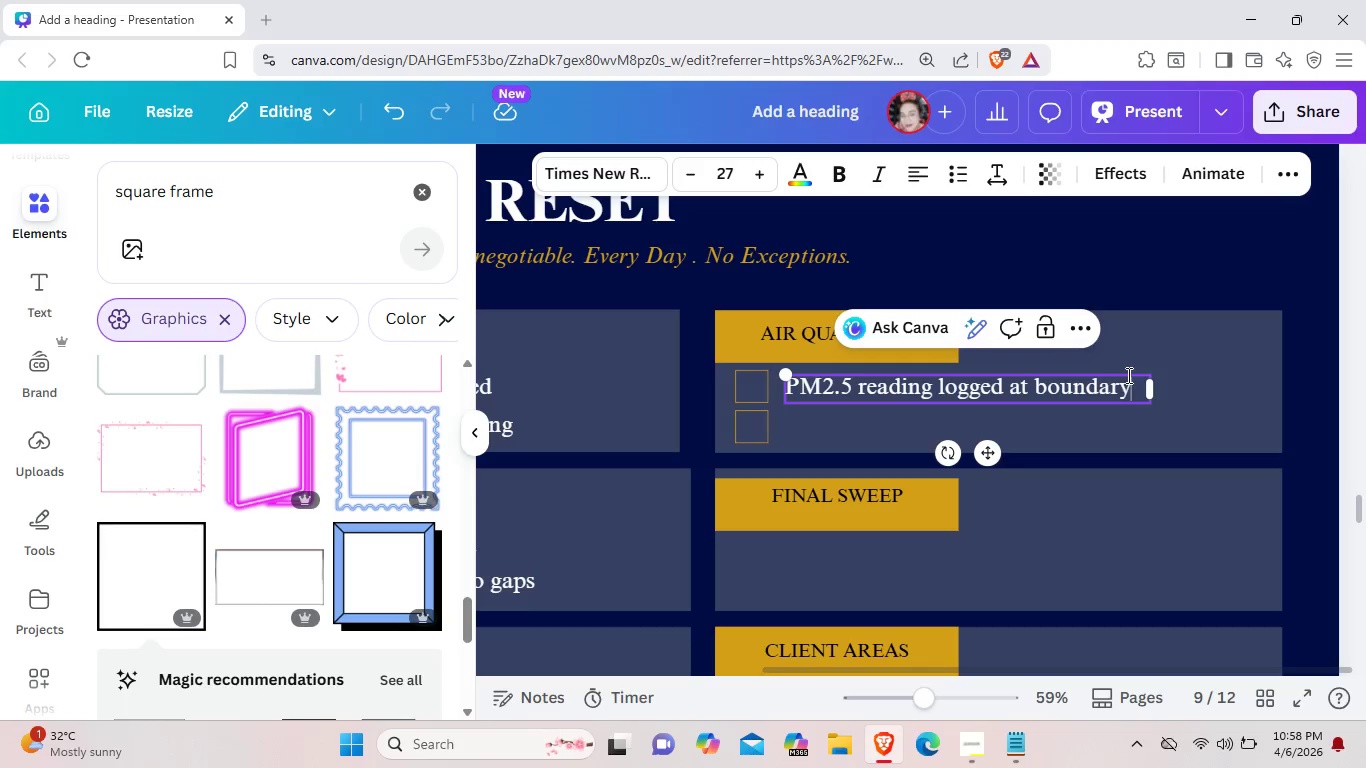 
left_click([1129, 372])
 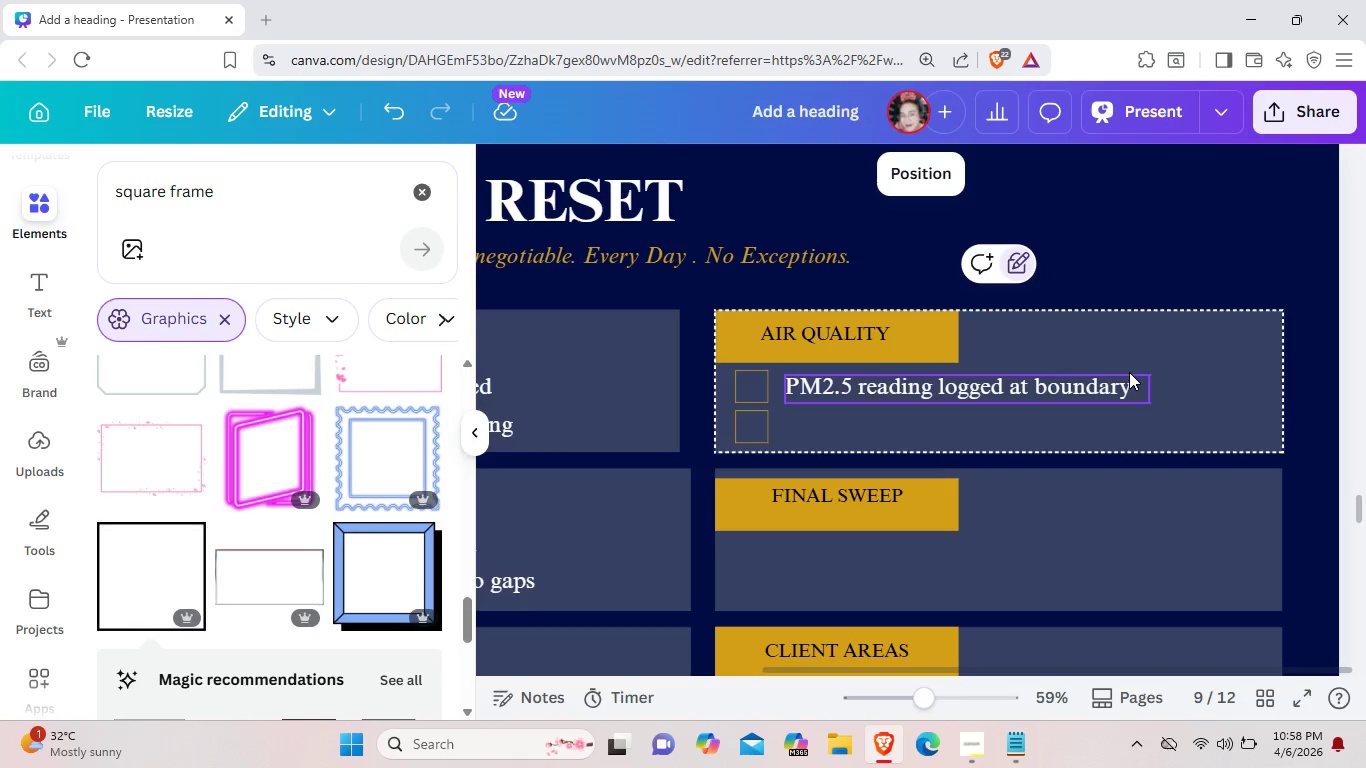 
key(Control+C)
 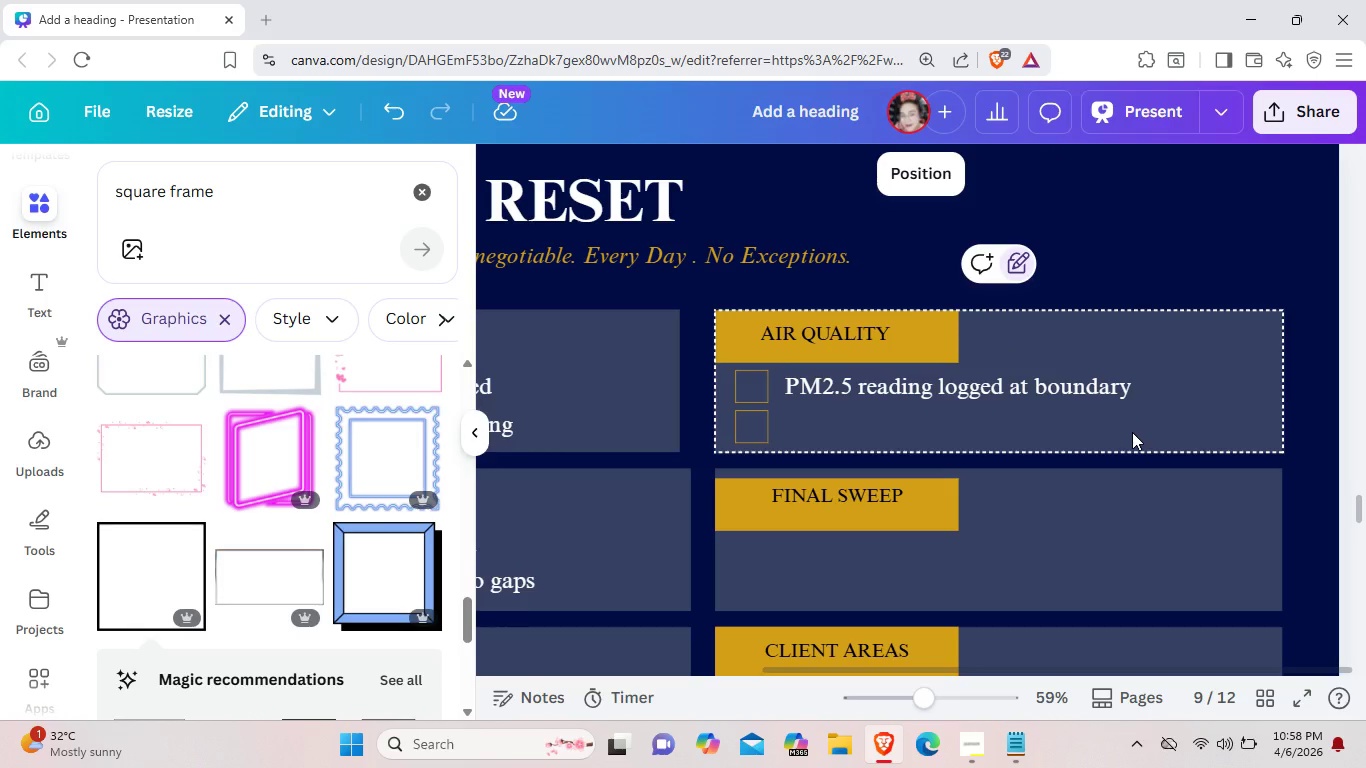 
key(Control+V)
 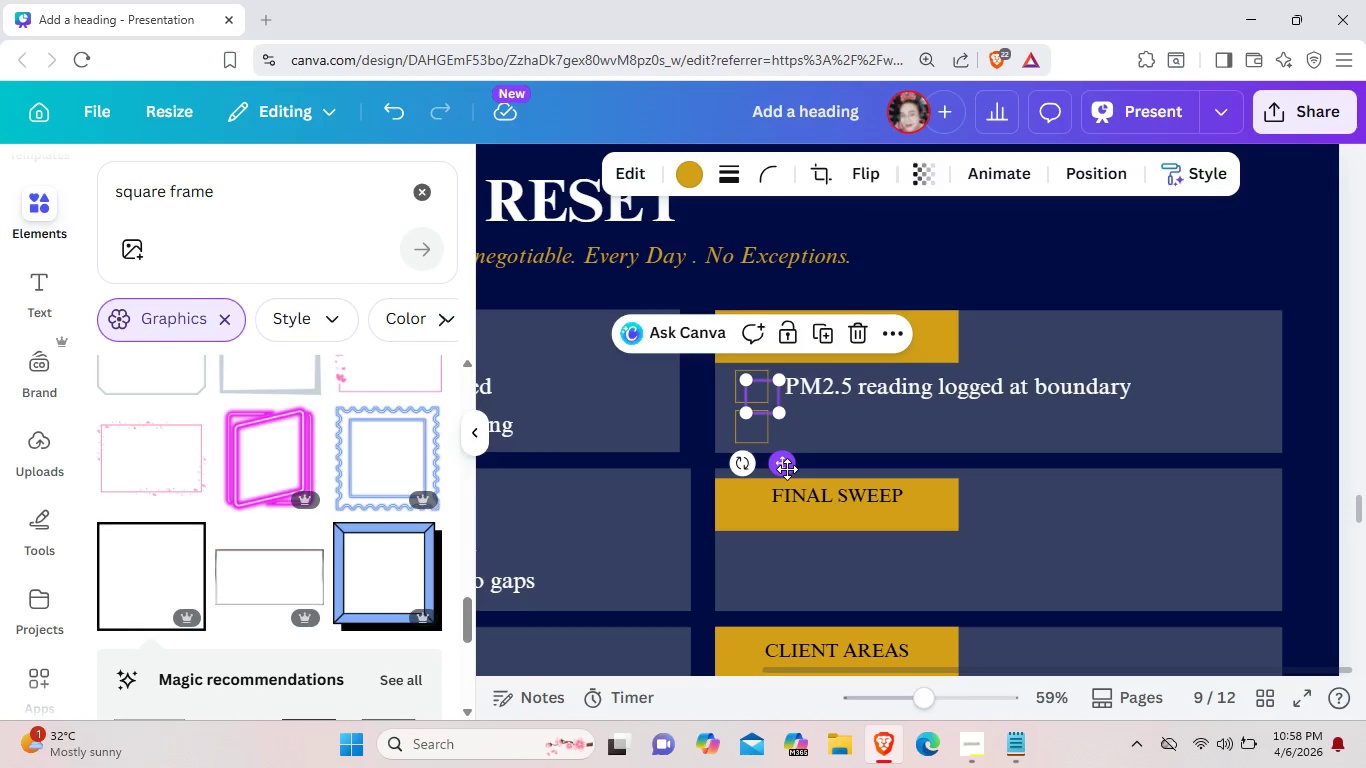 
left_click_drag(start_coordinate=[787, 469], to_coordinate=[870, 503])
 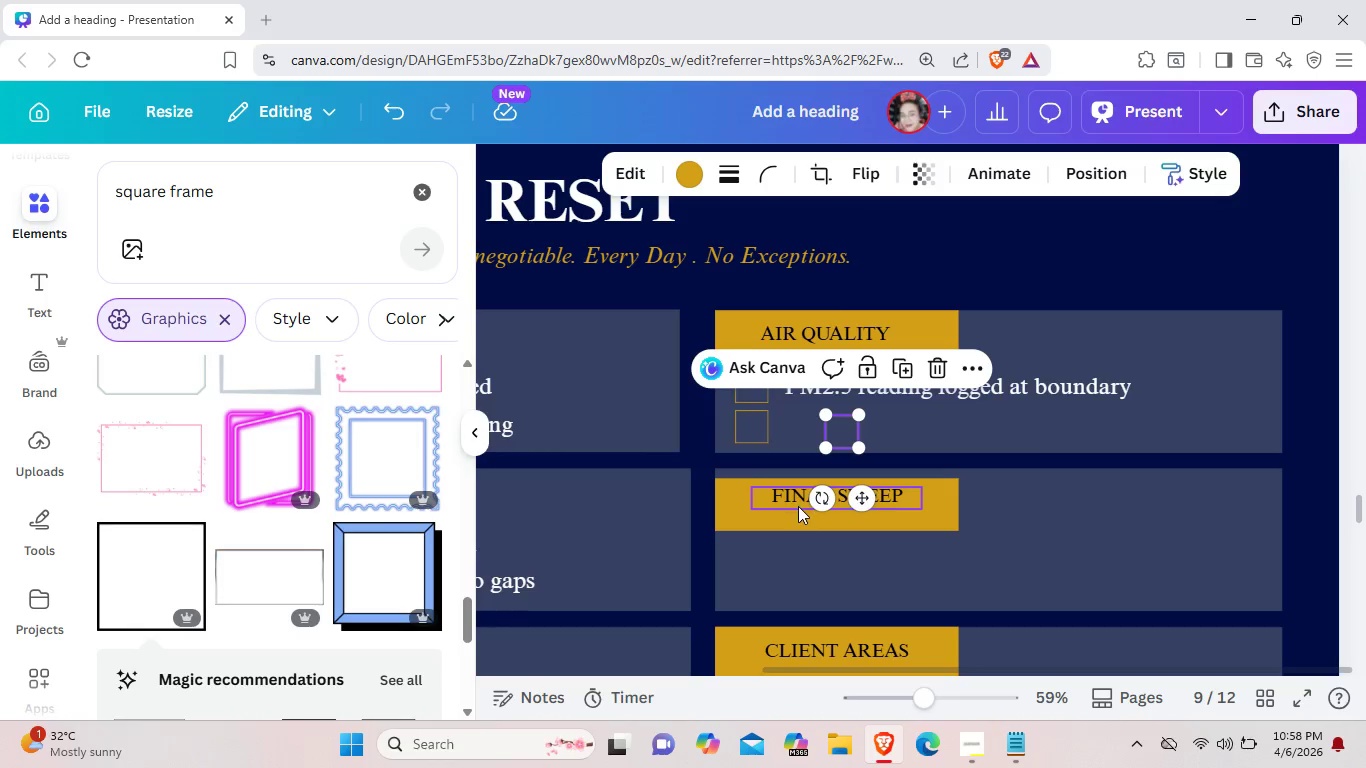 
key(Backspace)
 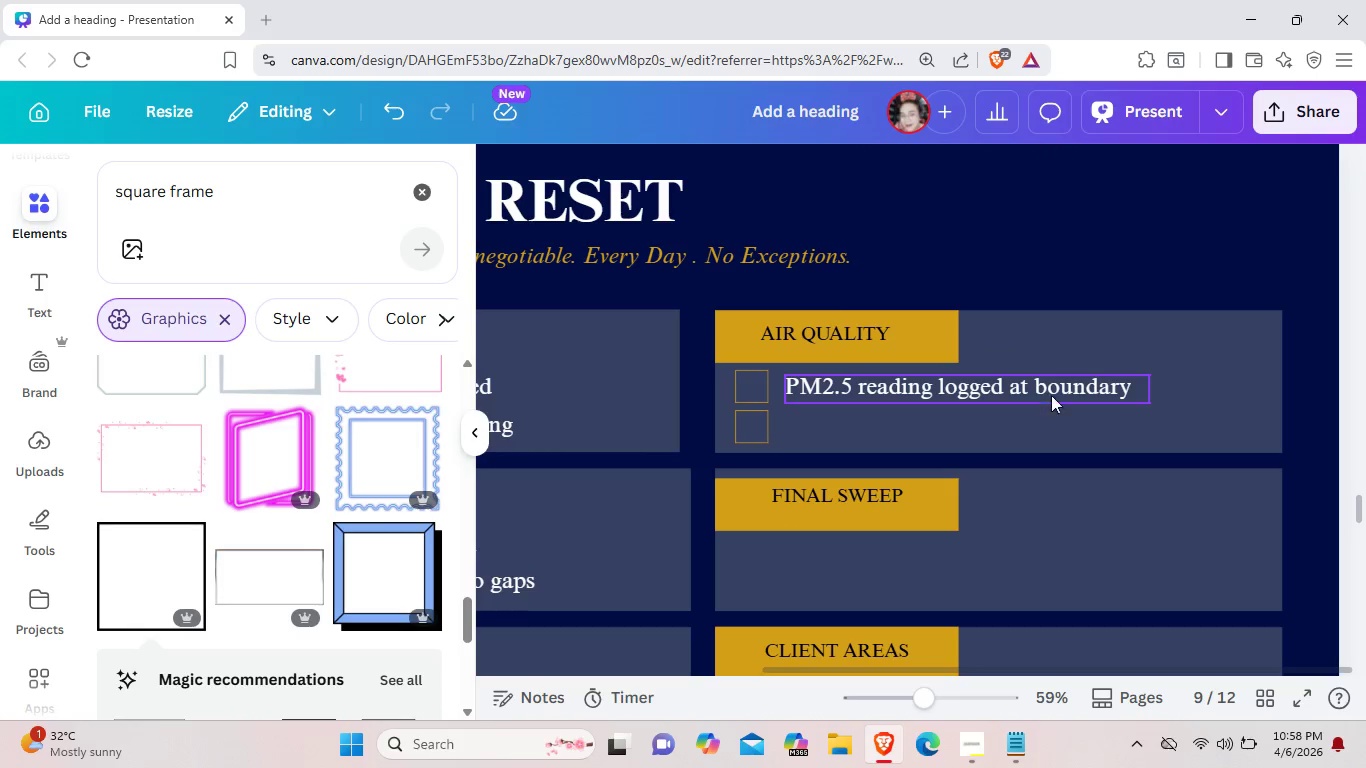 
left_click([1054, 390])
 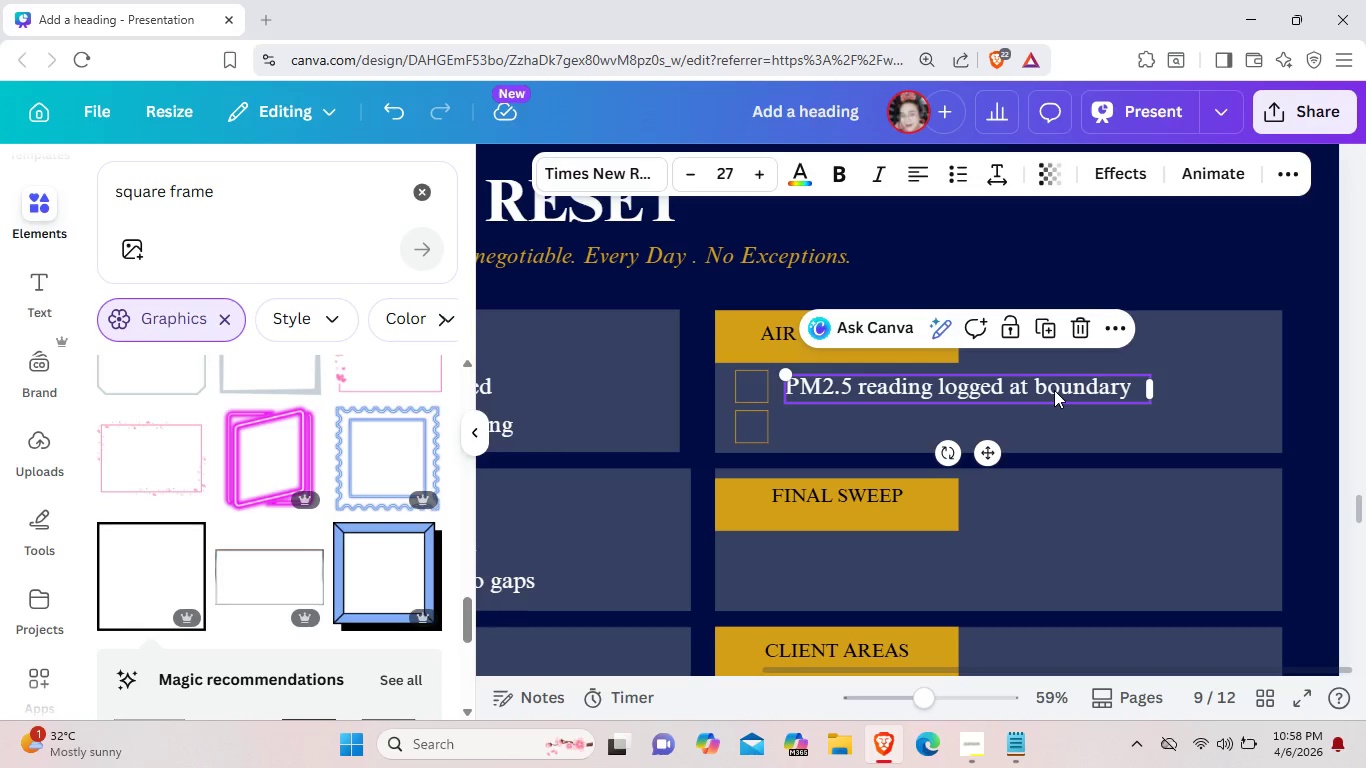 
key(Control+C)
 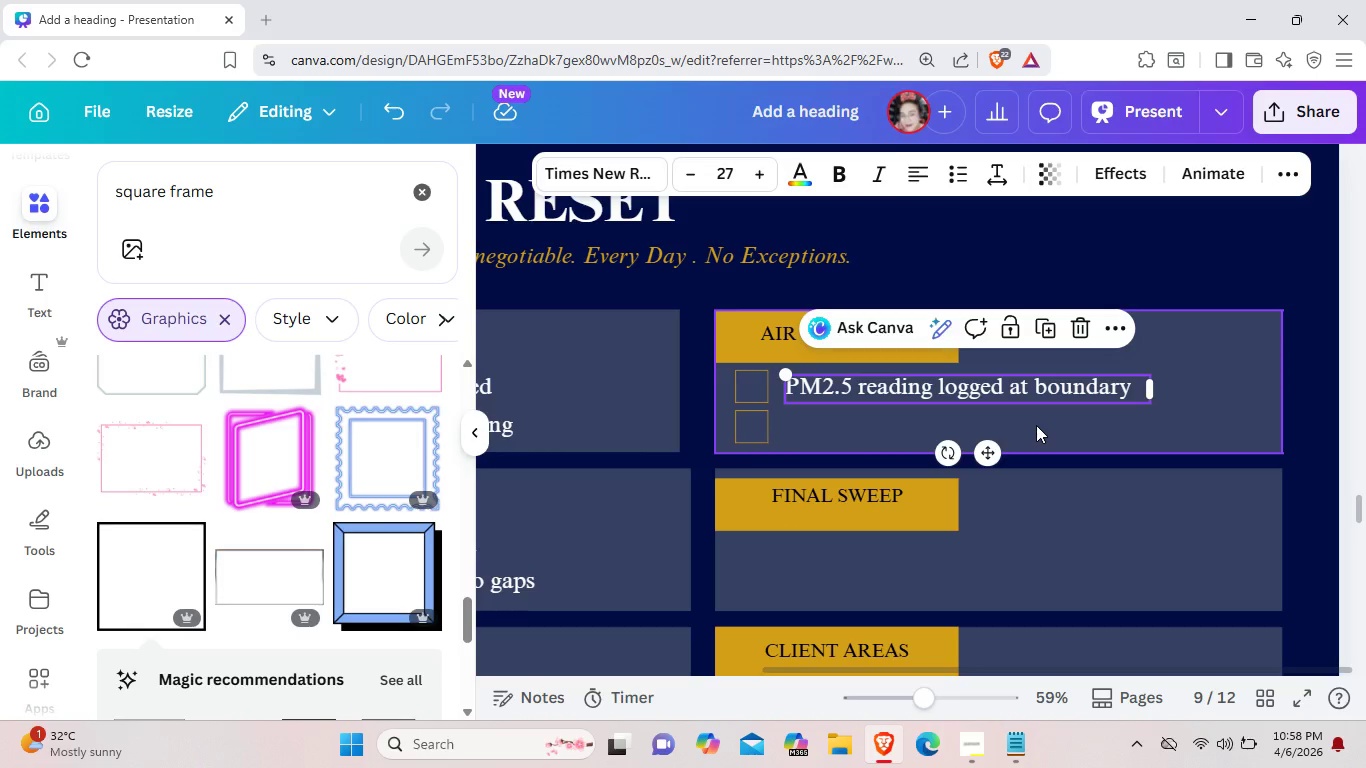 
left_click([1036, 425])
 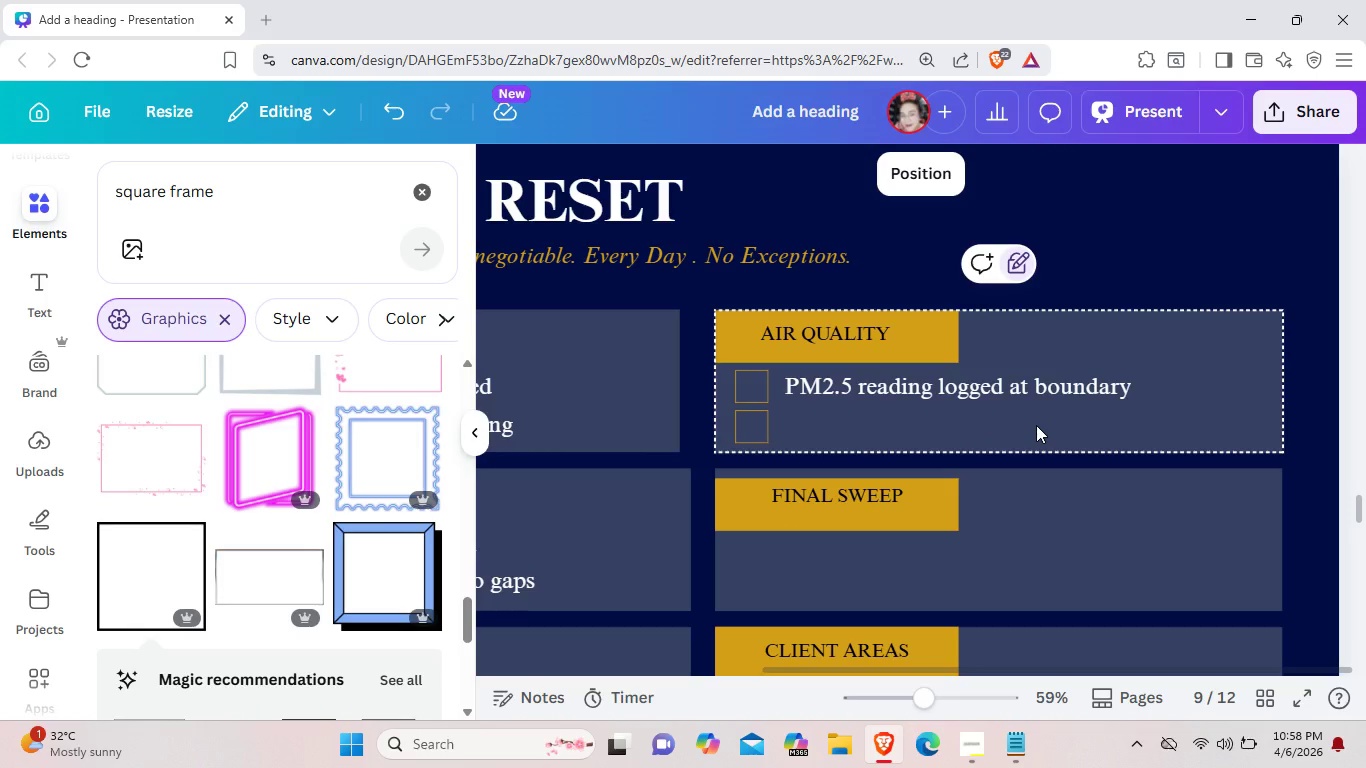 
key(Control+V)
 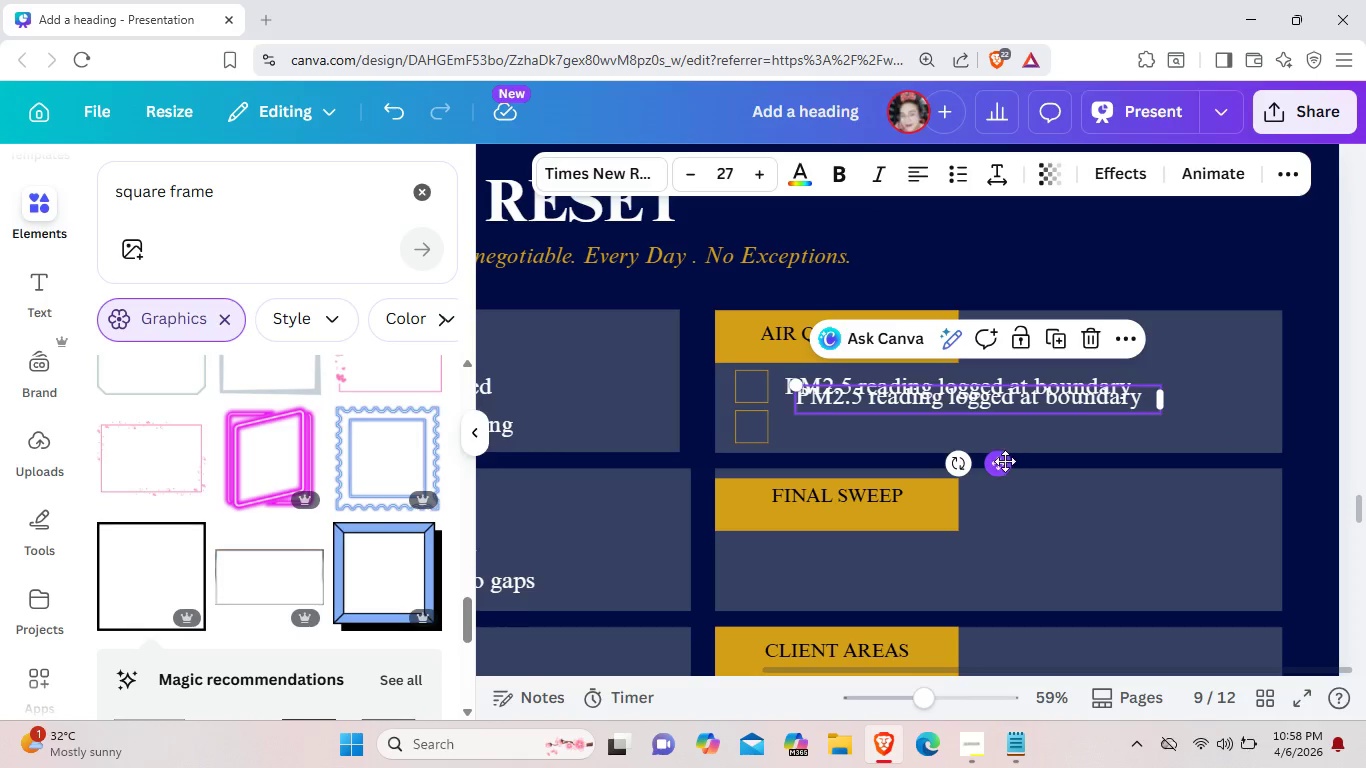 
left_click_drag(start_coordinate=[1001, 469], to_coordinate=[989, 498])
 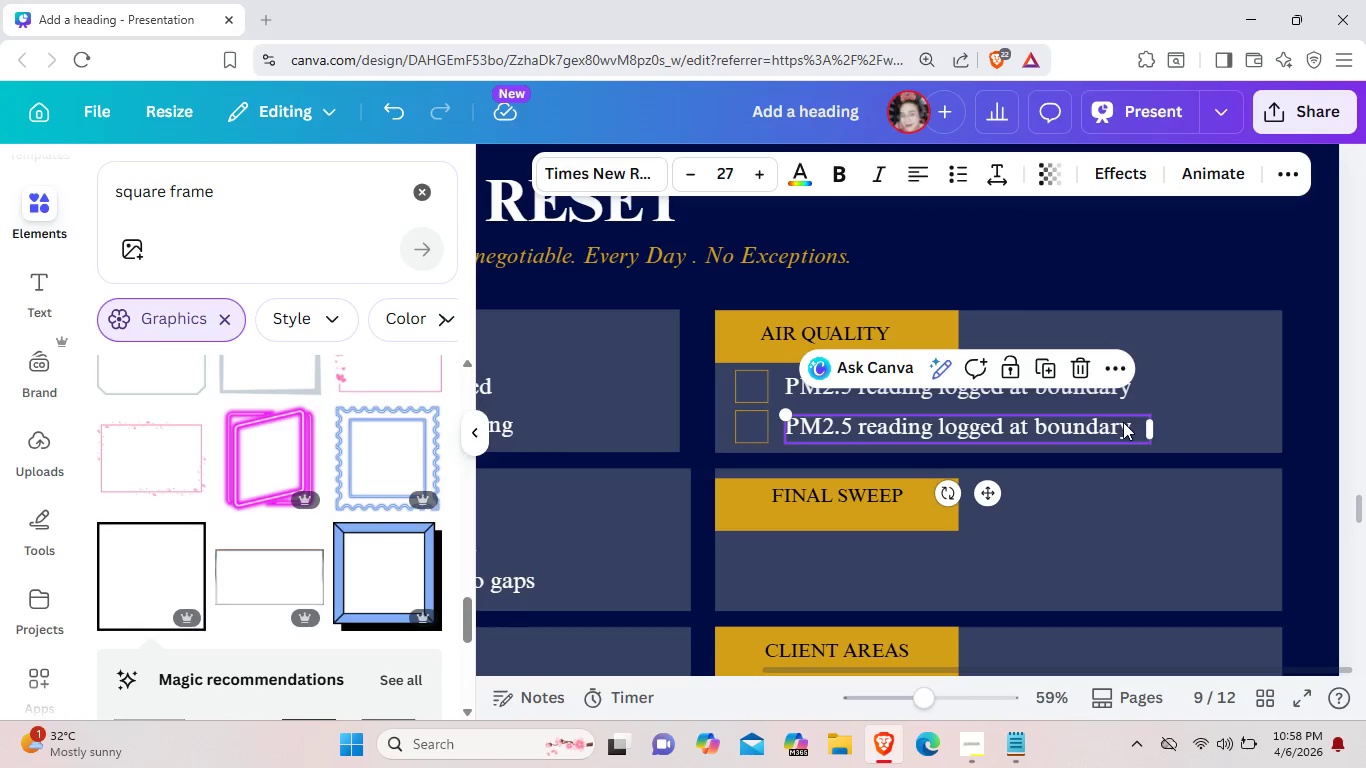 
left_click([1123, 422])
 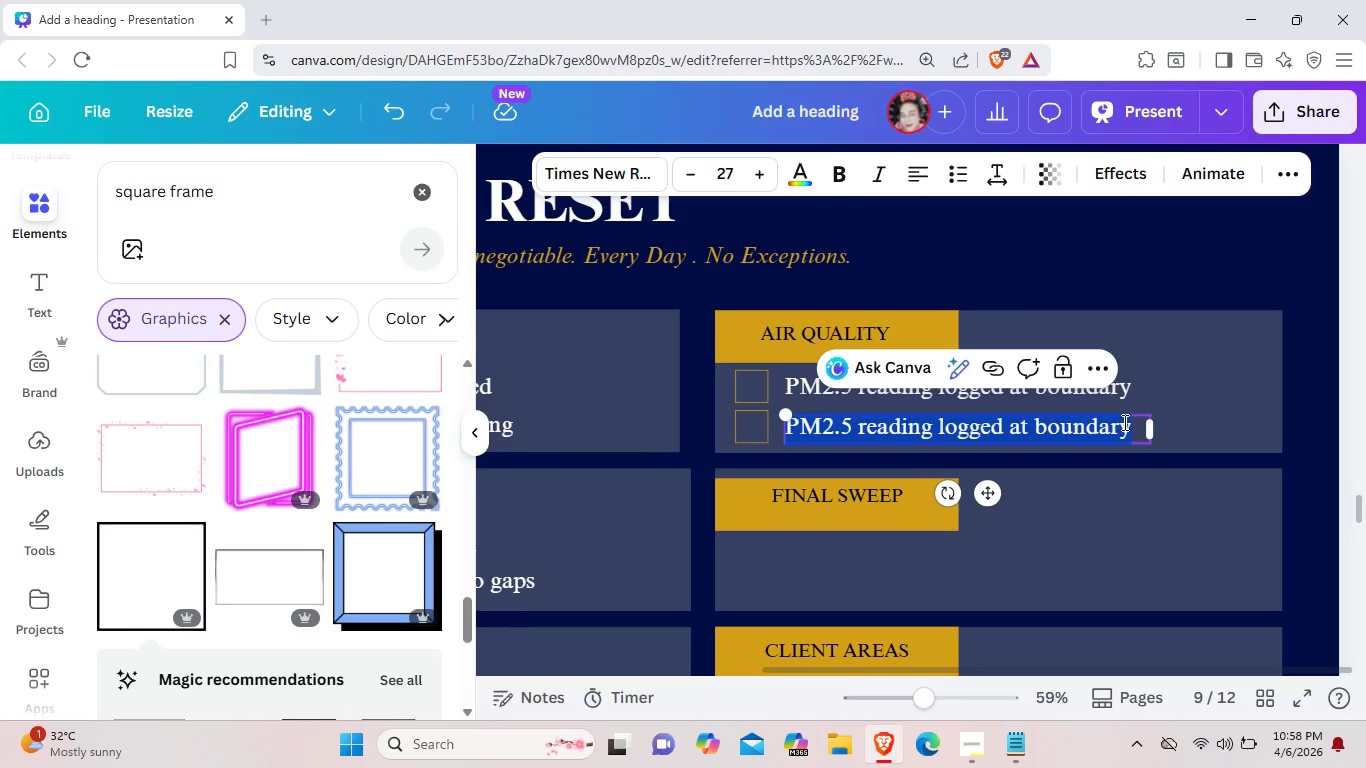 
key(Backspace)
type(Filters checked, replaced if )
 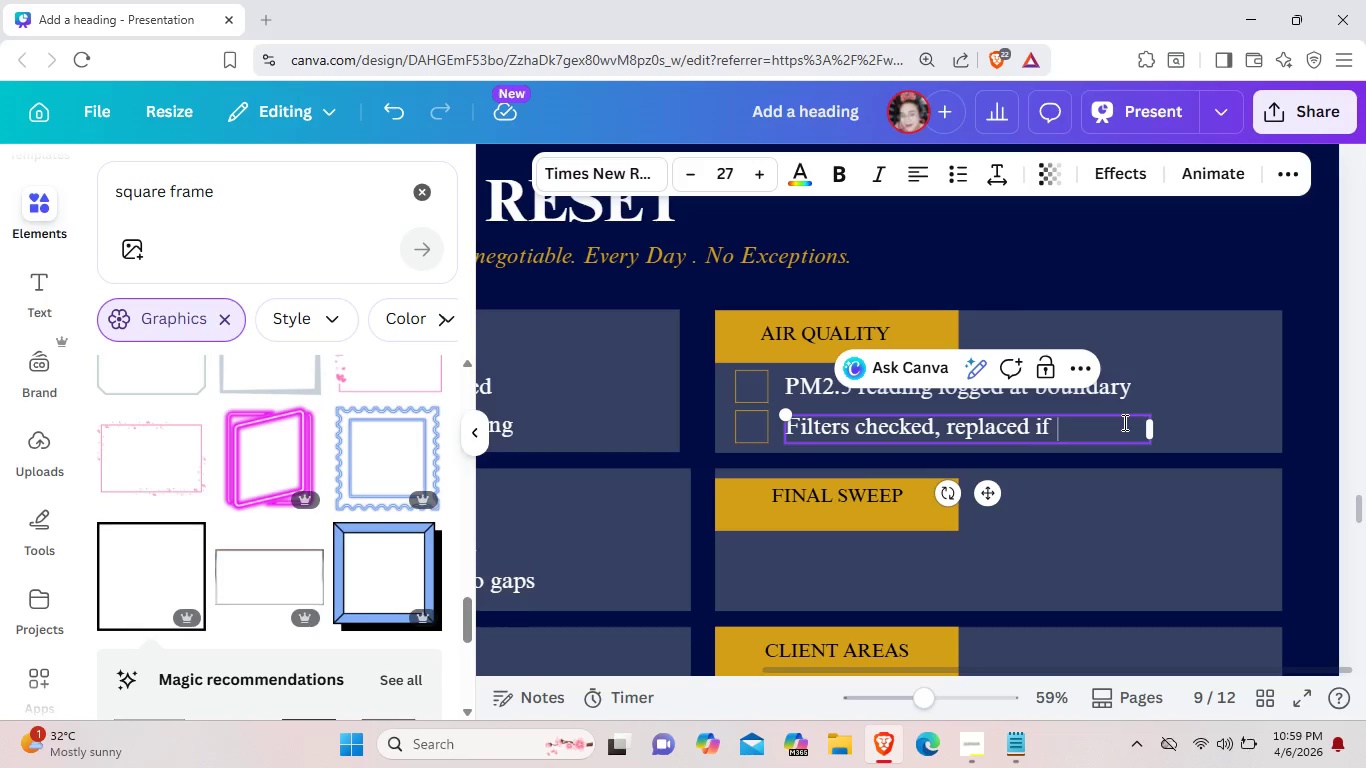 
type(> 60% load)
 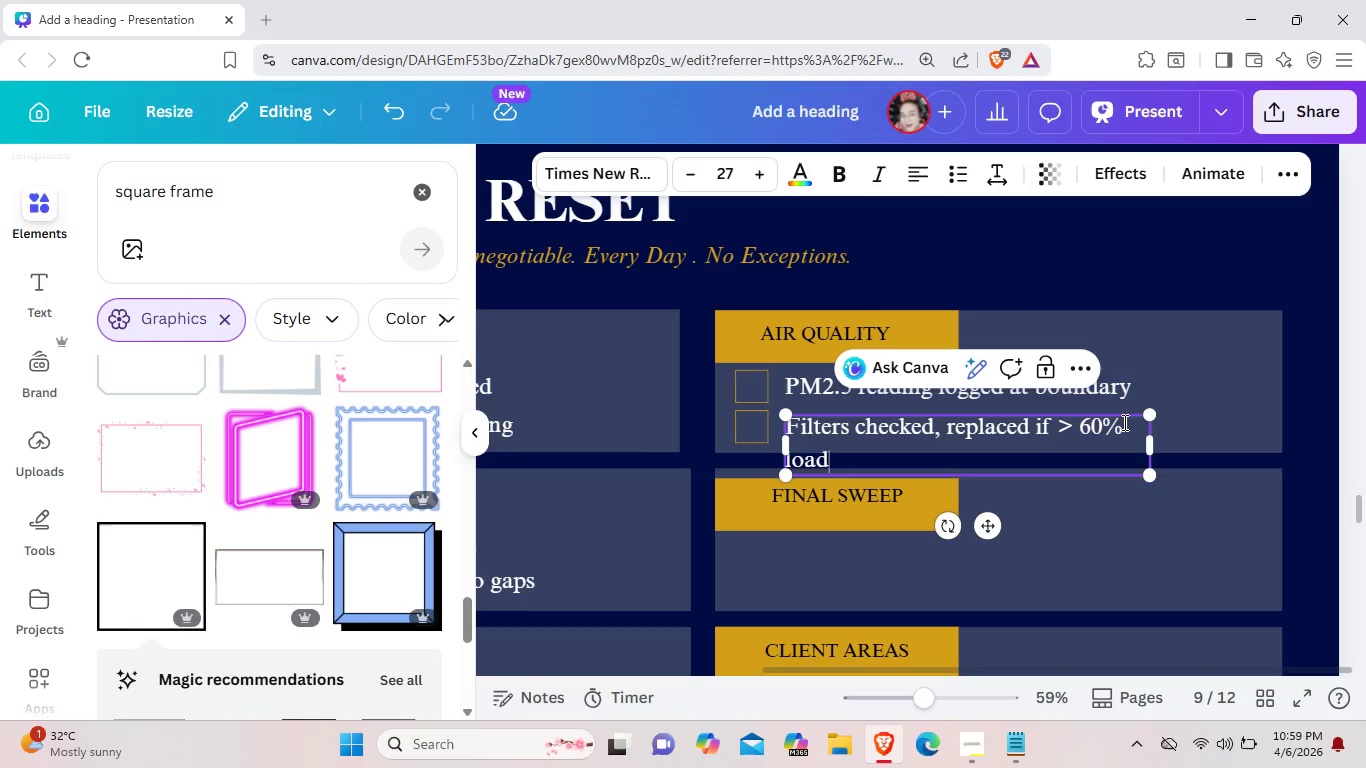 
left_click_drag(start_coordinate=[1156, 435], to_coordinate=[1197, 431])
 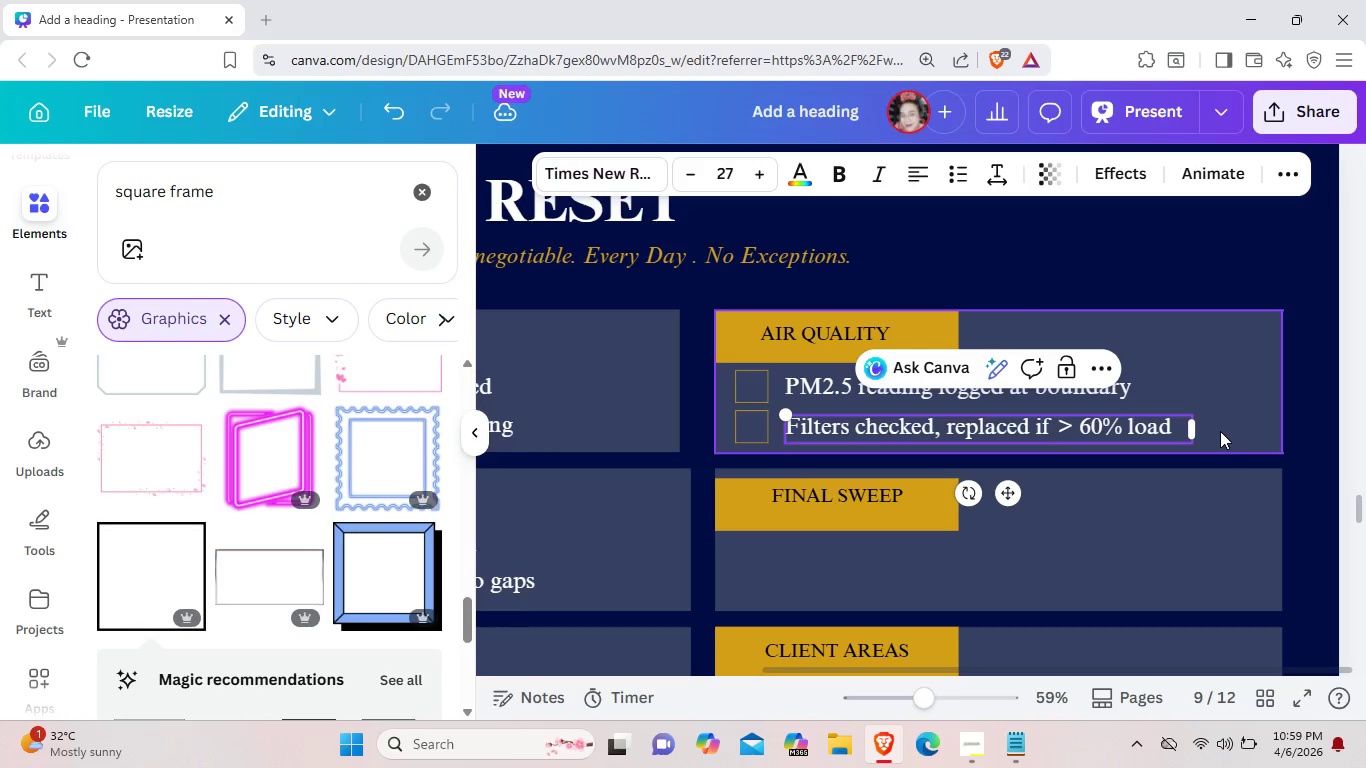 
left_click([1220, 431])
 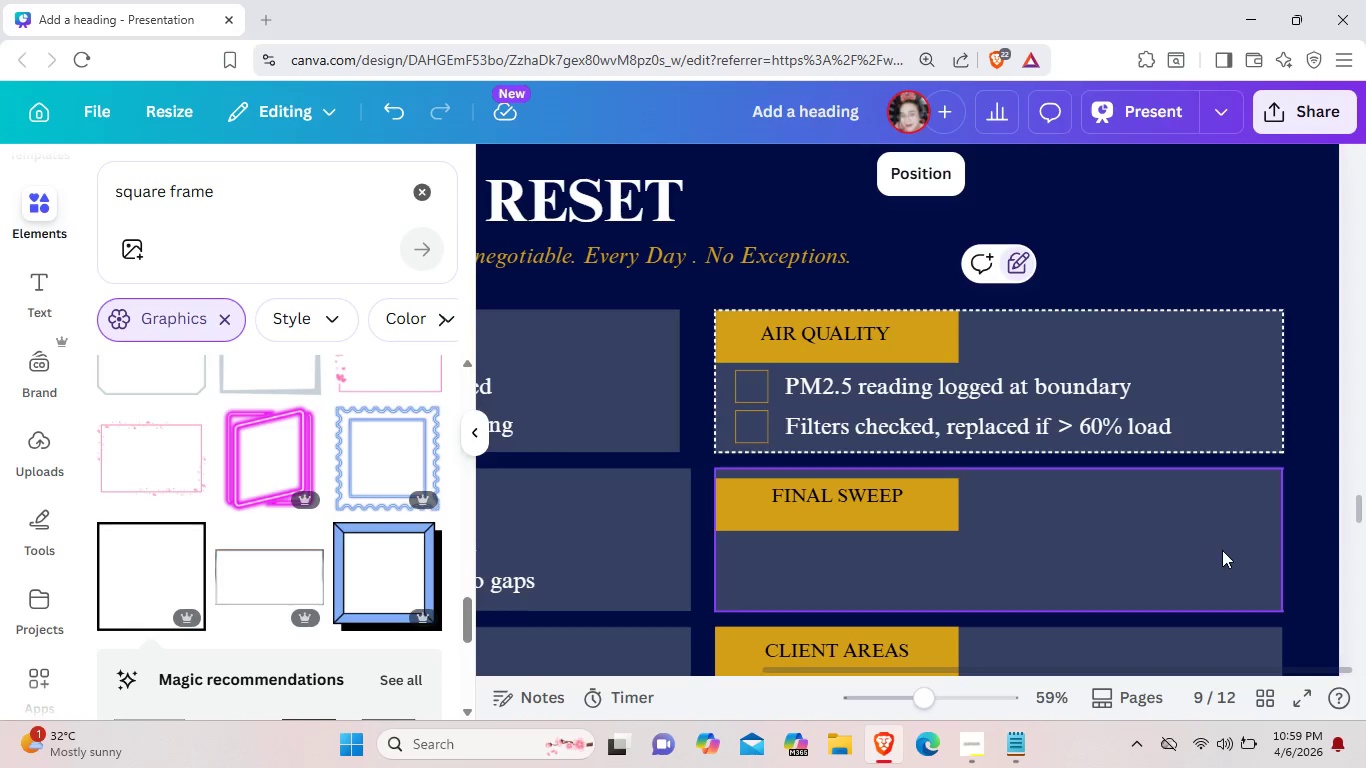 
left_click([1222, 550])
 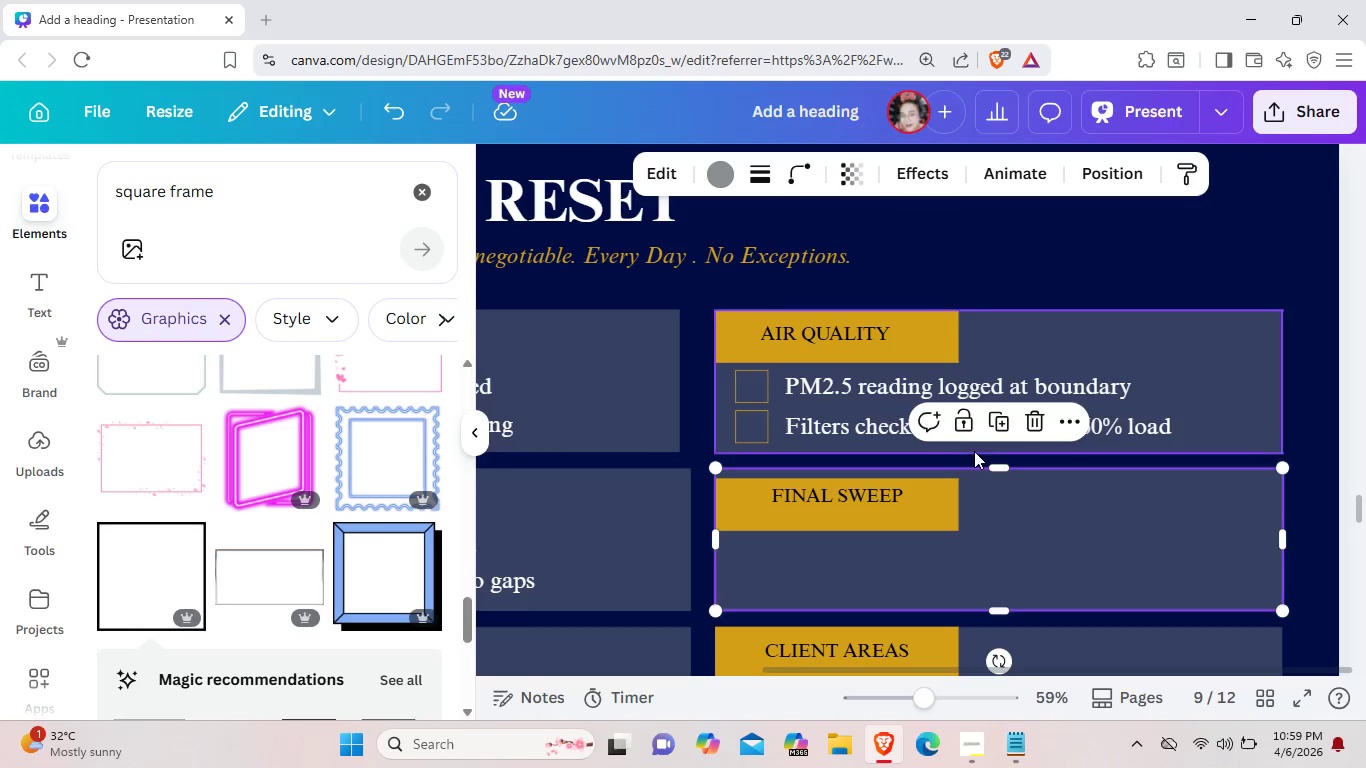 
left_click([968, 428])
 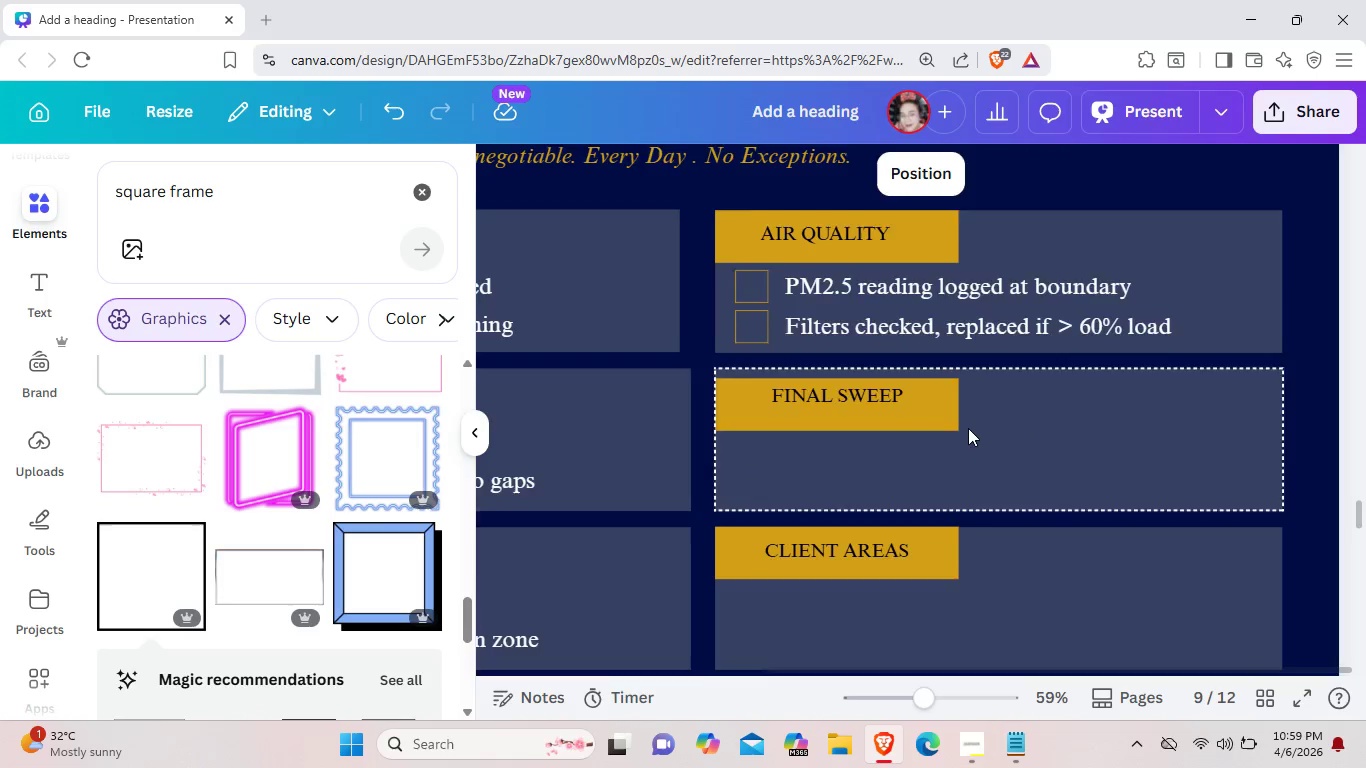 
scroll: coordinate [968, 428], scroll_direction: down, amount: 1.0
 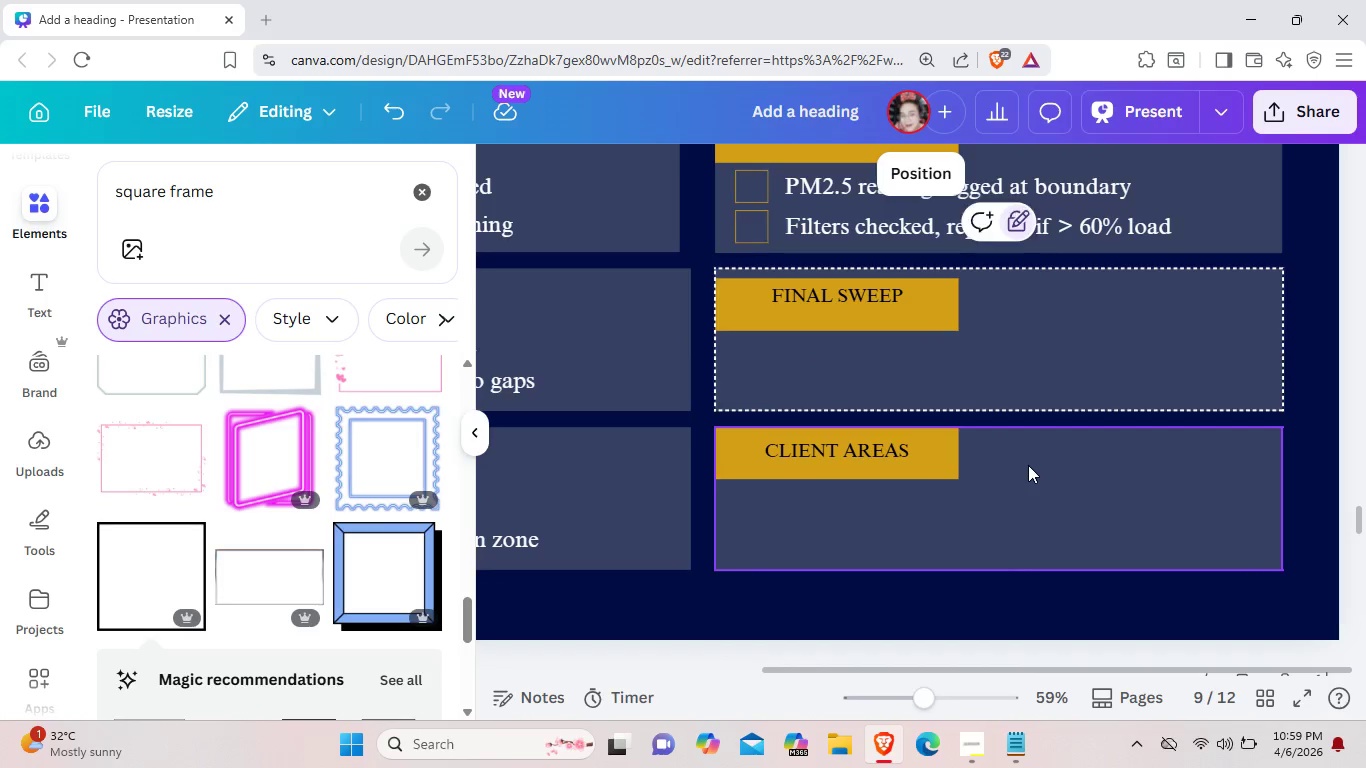 
left_click([1028, 465])
 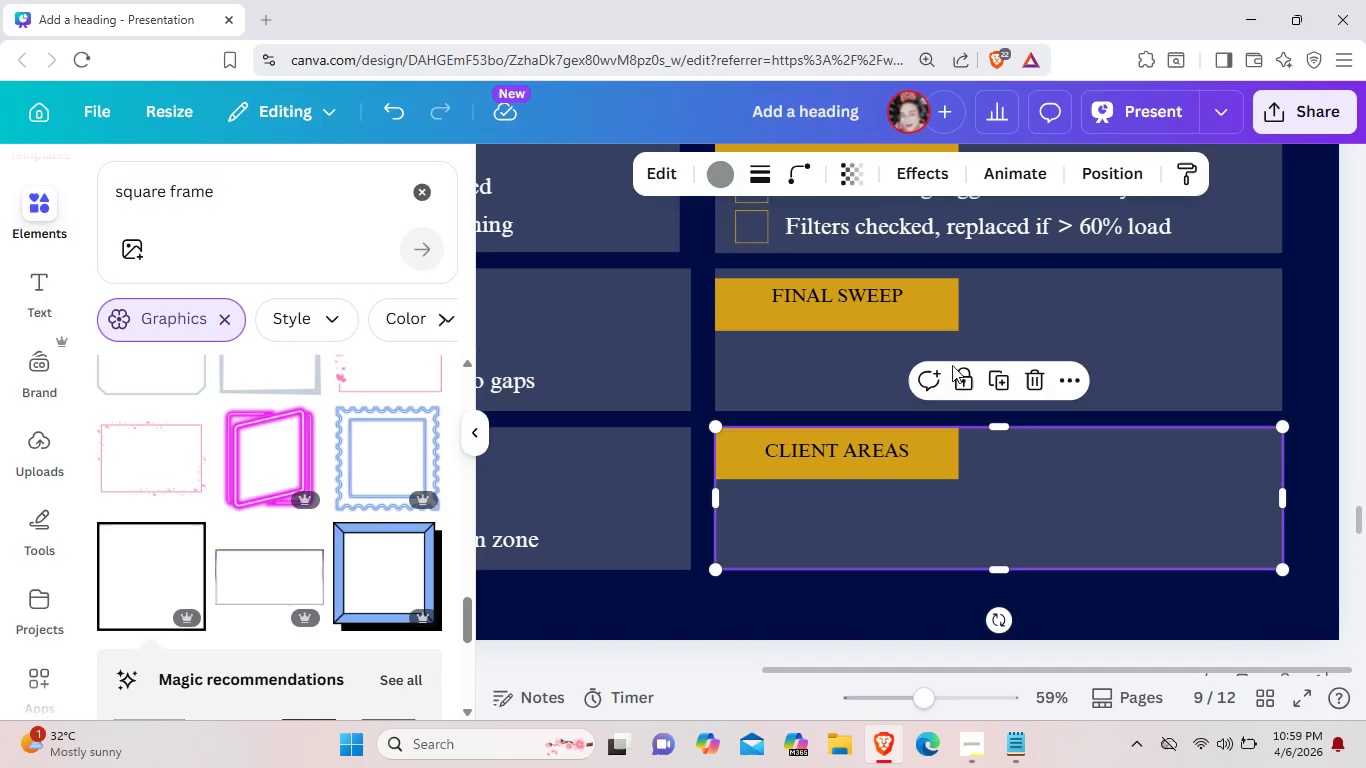 
left_click([963, 379])
 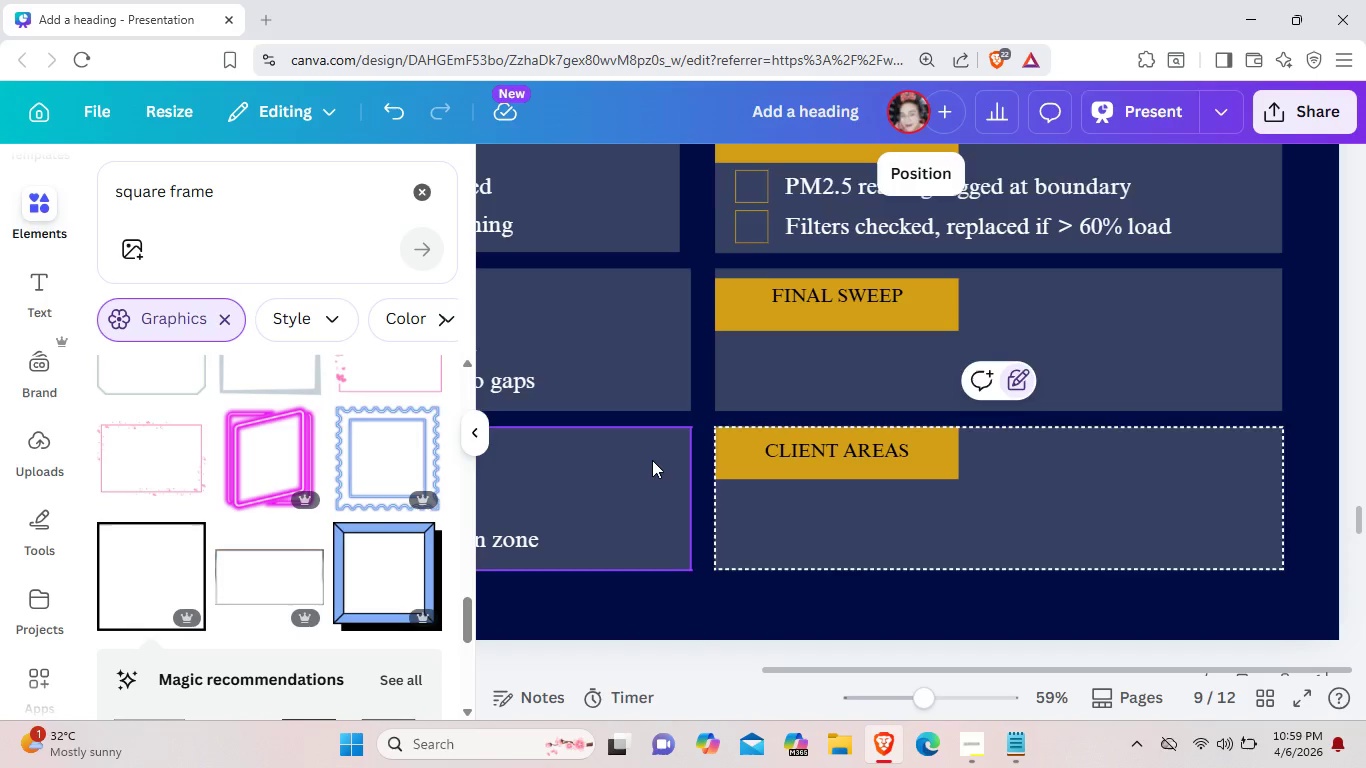 
left_click([652, 460])
 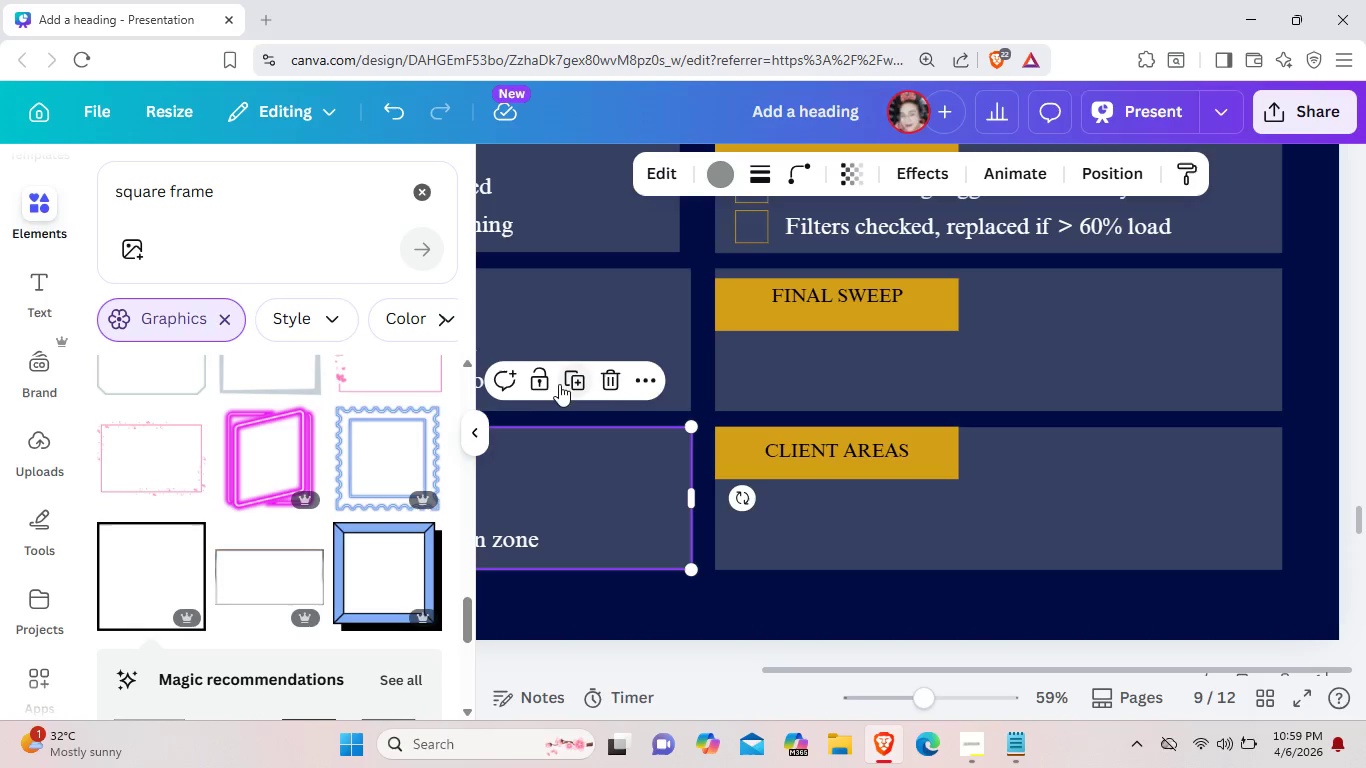 
left_click([535, 383])
 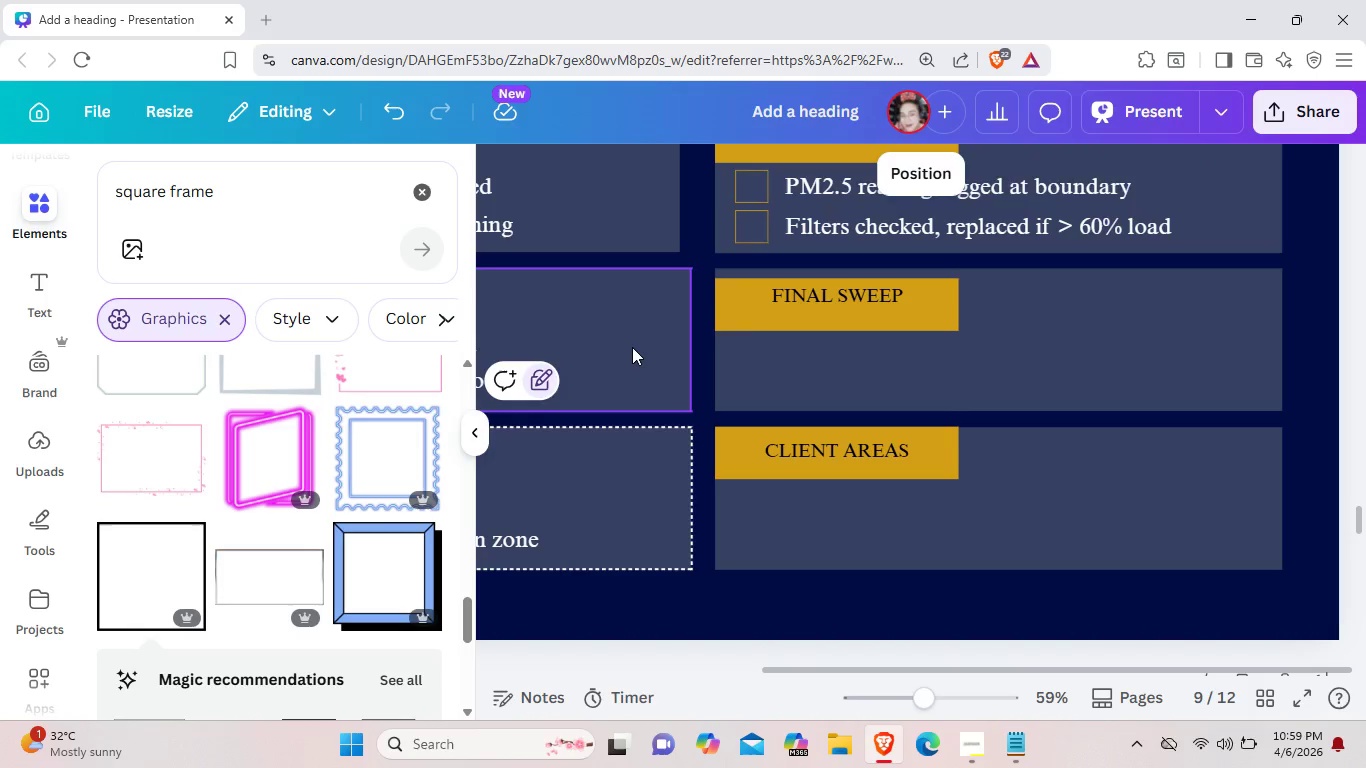 
left_click([632, 347])
 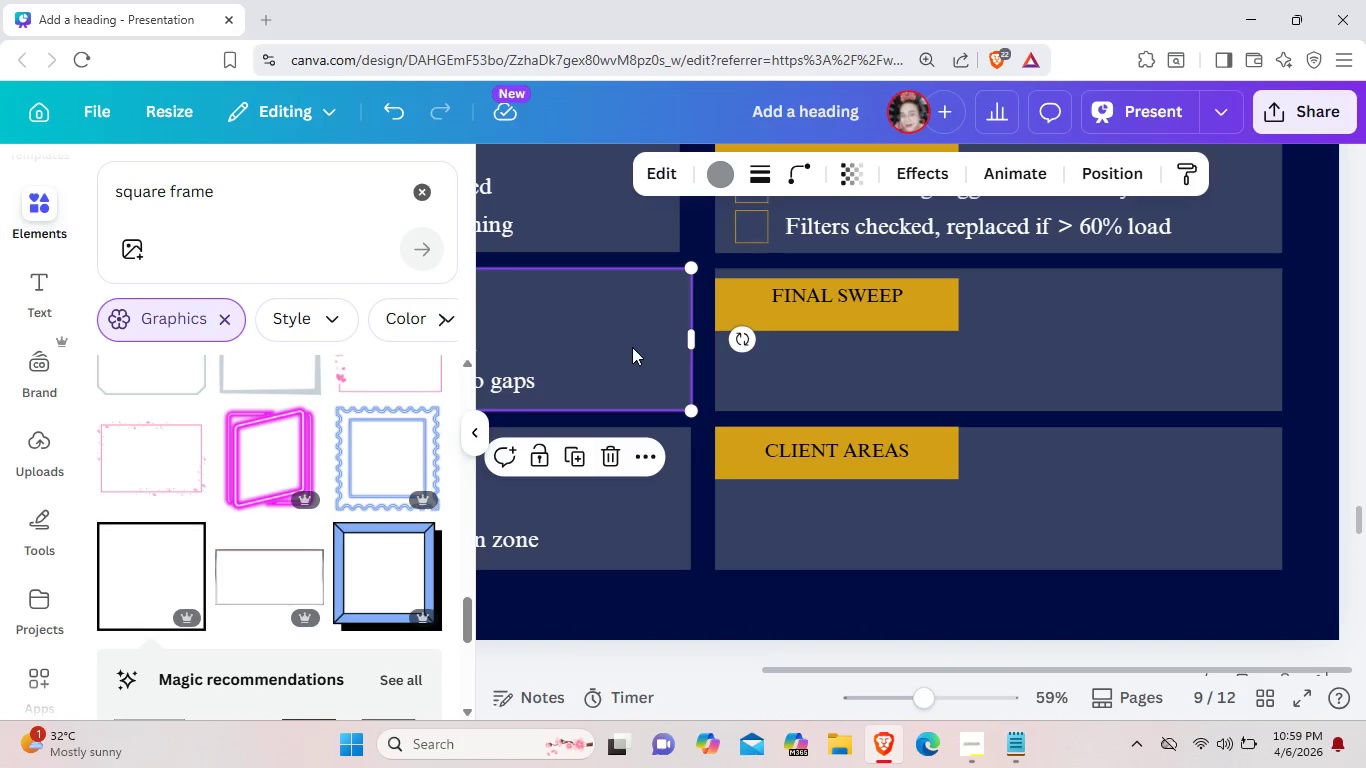 
left_click([634, 234])
 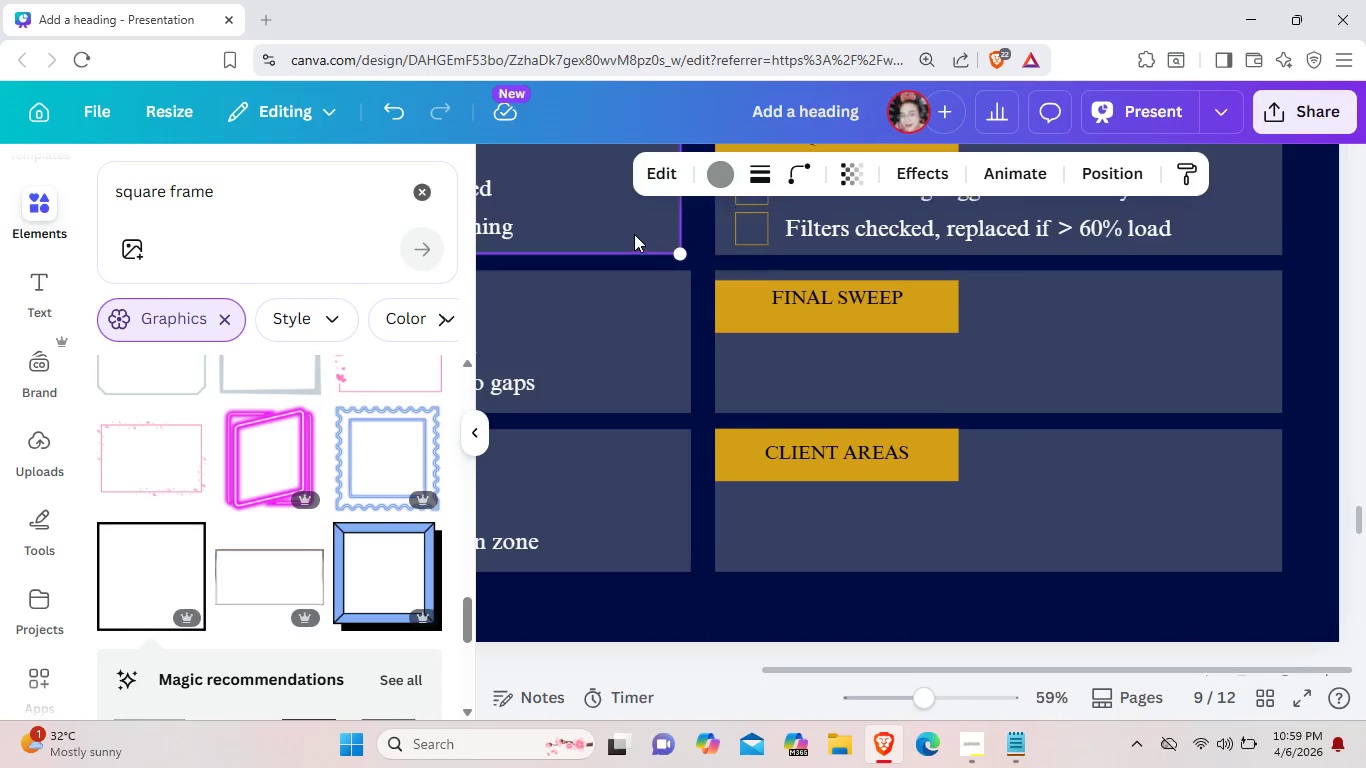 
scroll: coordinate [634, 234], scroll_direction: up, amount: 1.0
 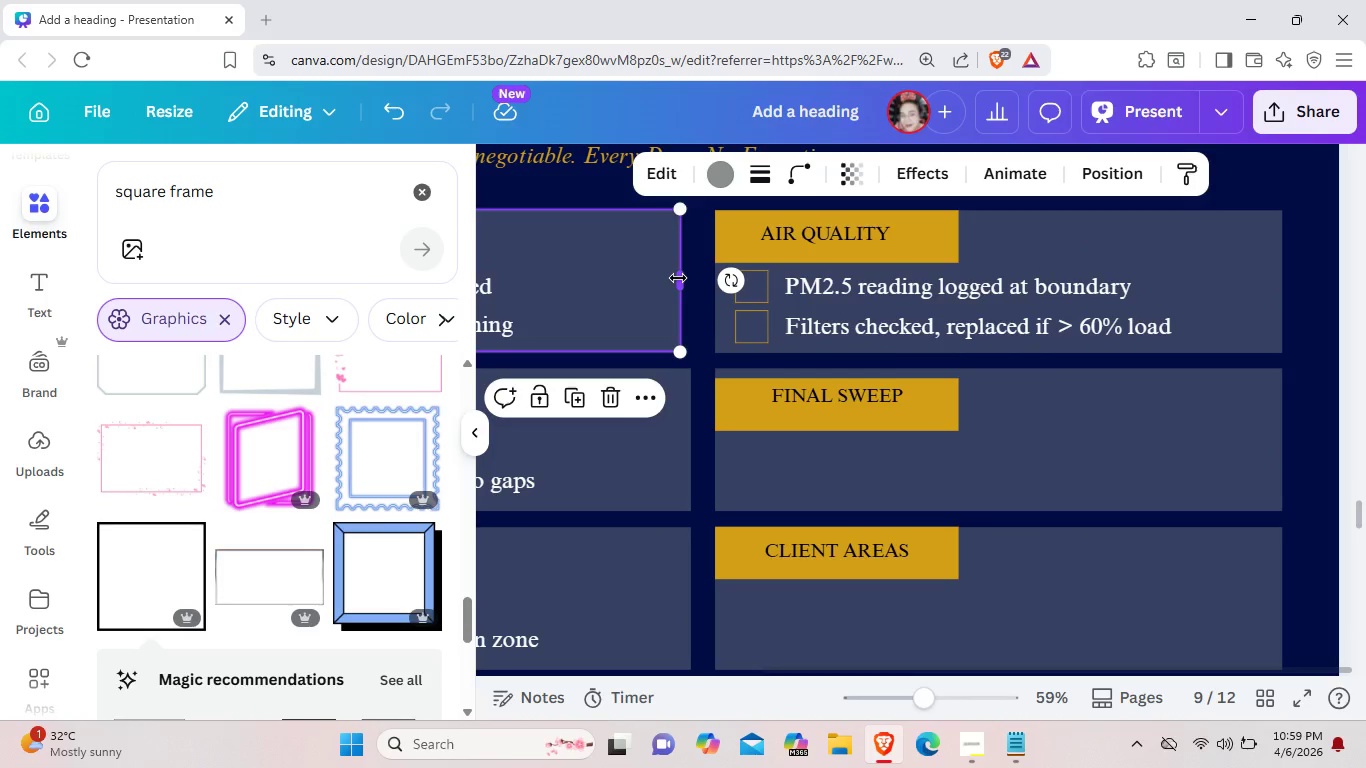 
left_click_drag(start_coordinate=[678, 278], to_coordinate=[690, 276])
 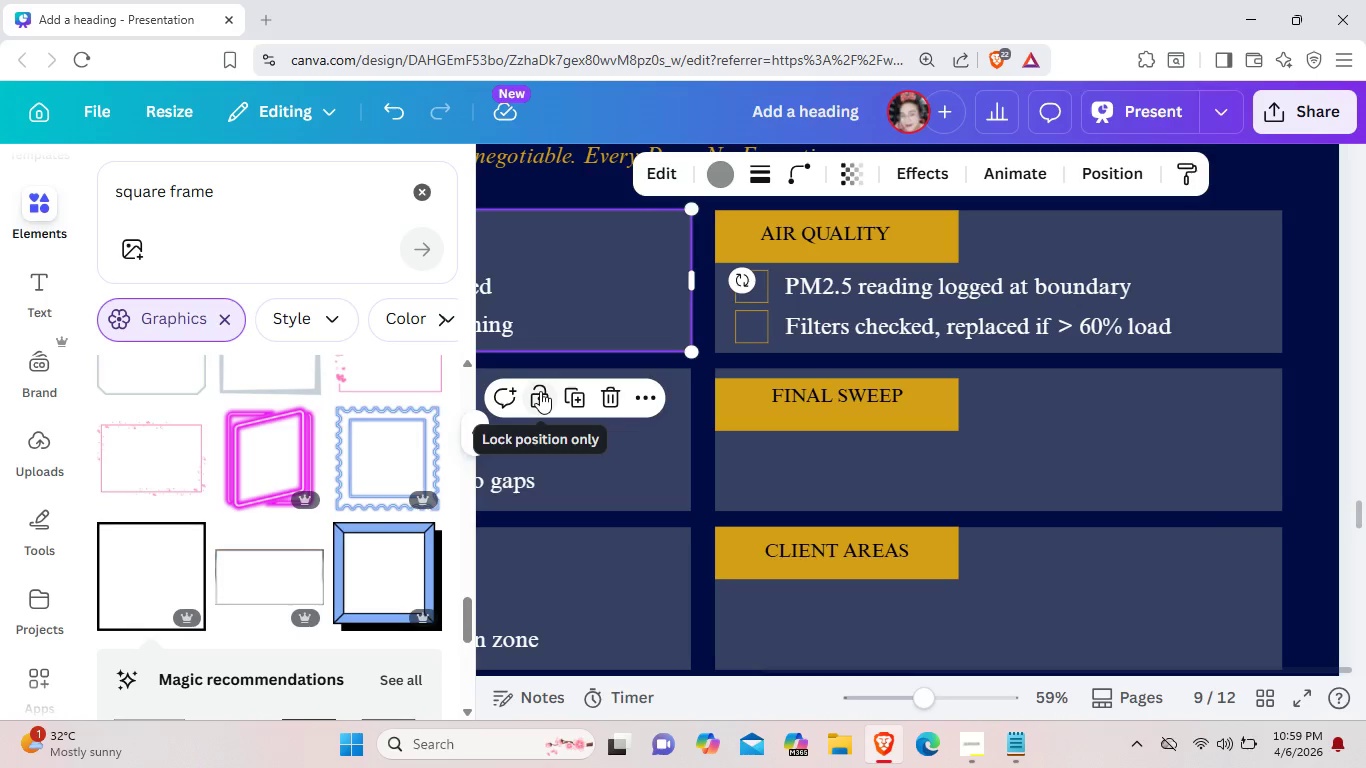 
left_click([540, 391])
 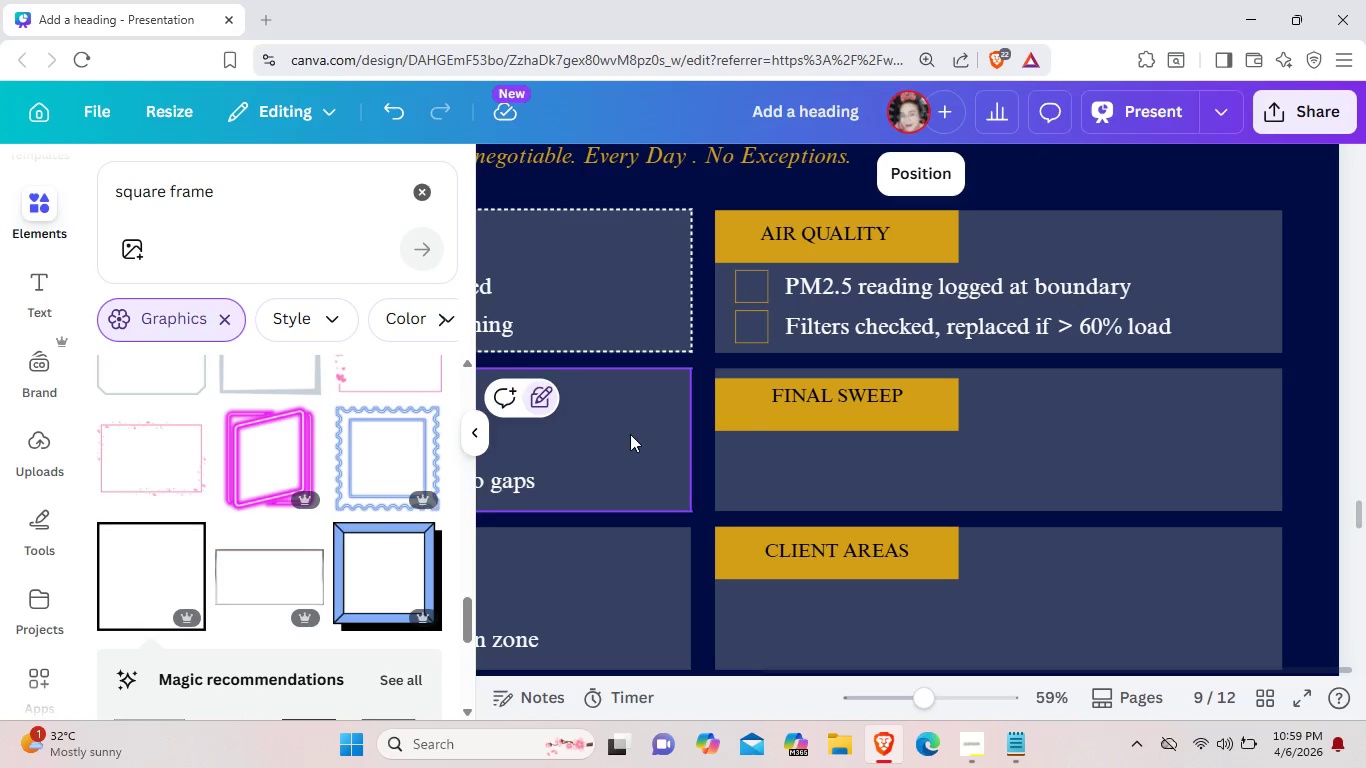 
left_click([630, 434])
 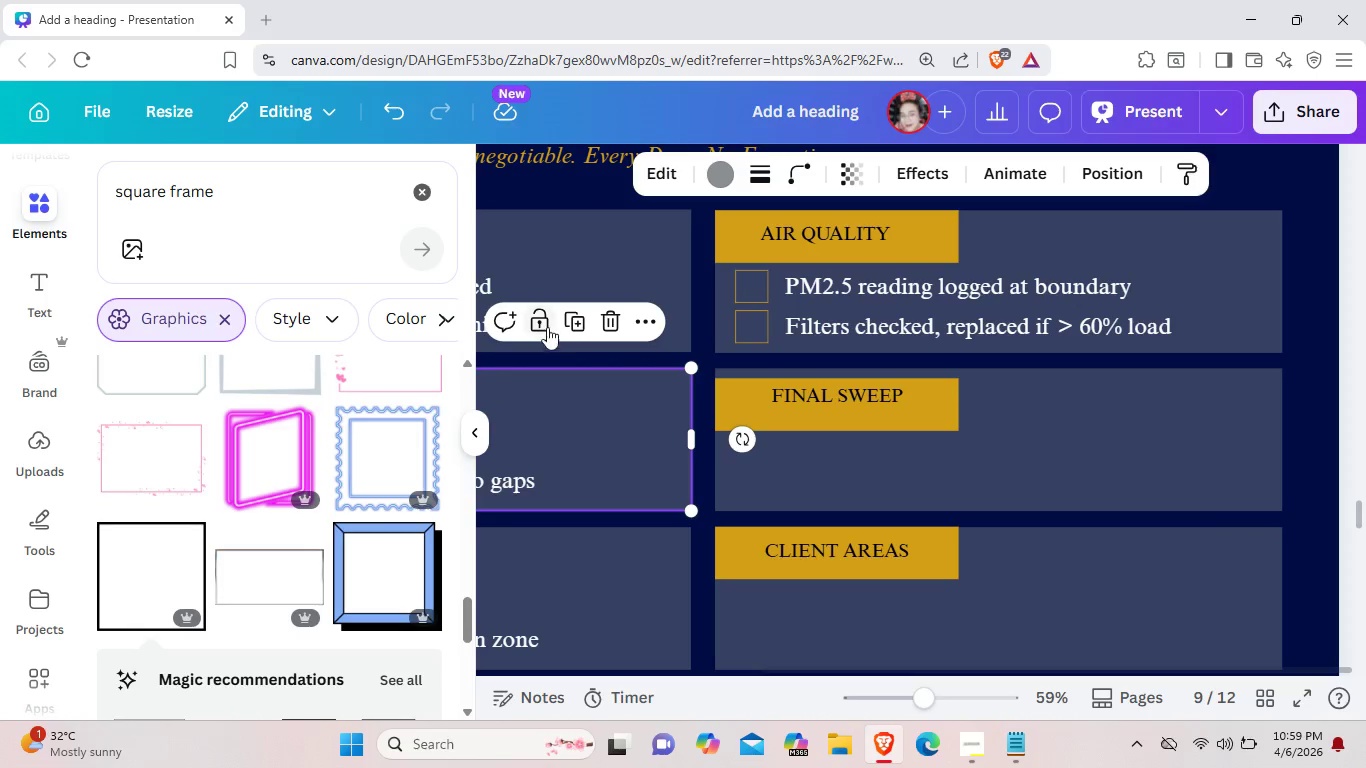 
left_click([541, 322])
 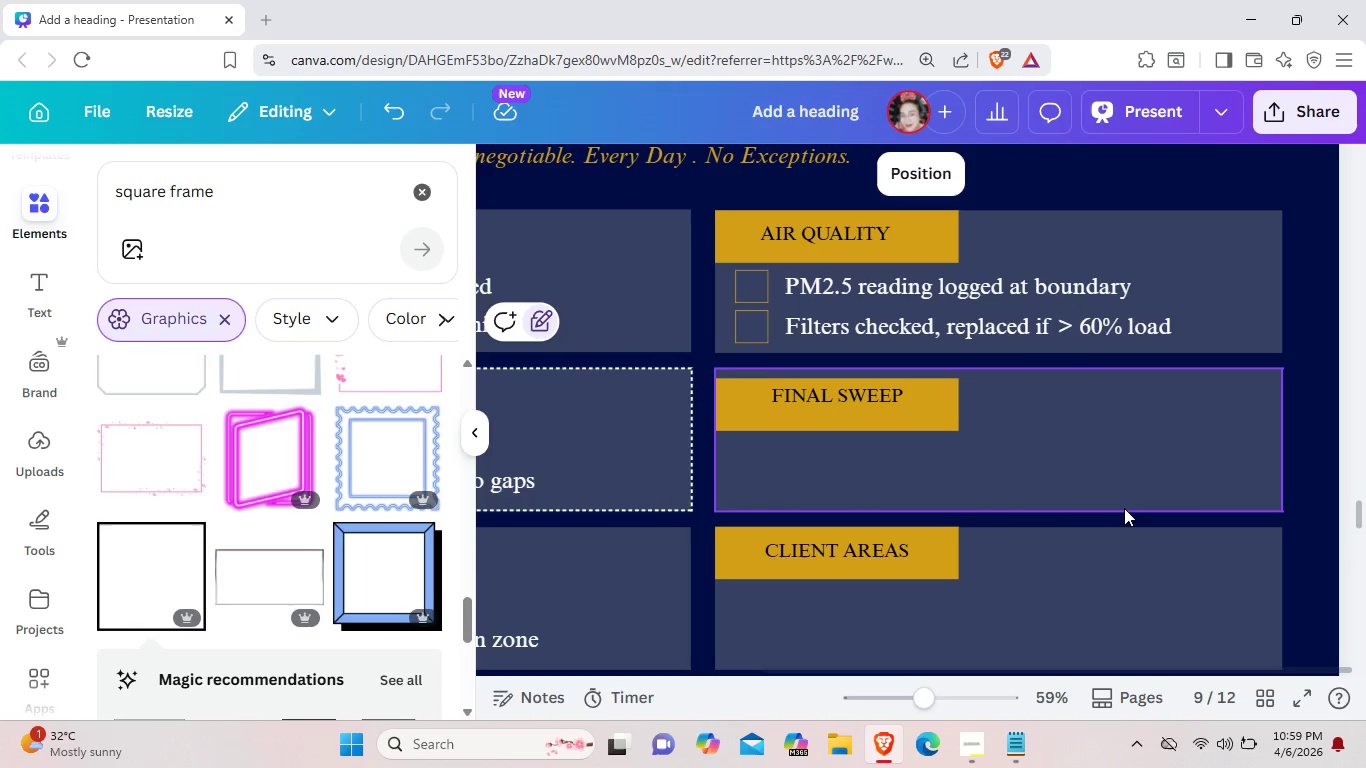 
left_click([1124, 508])
 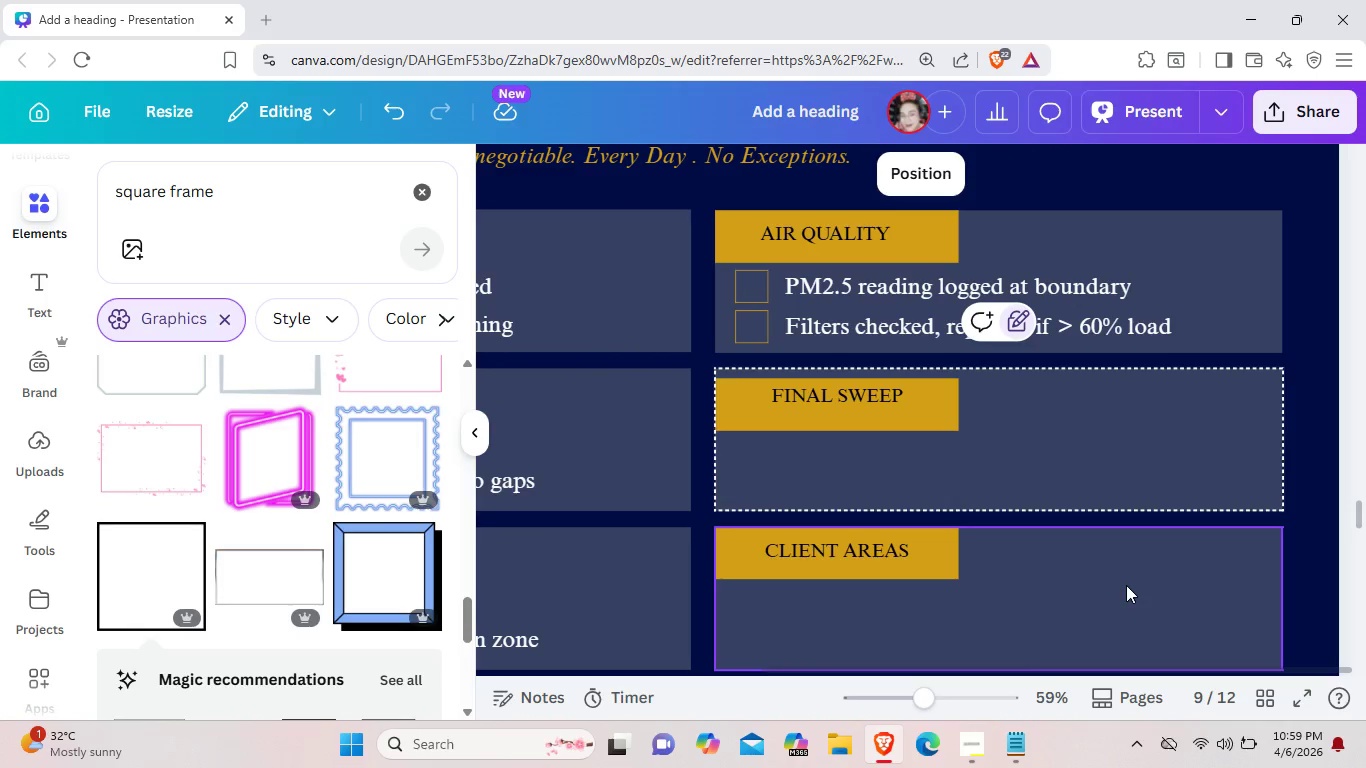 
left_click([1126, 585])
 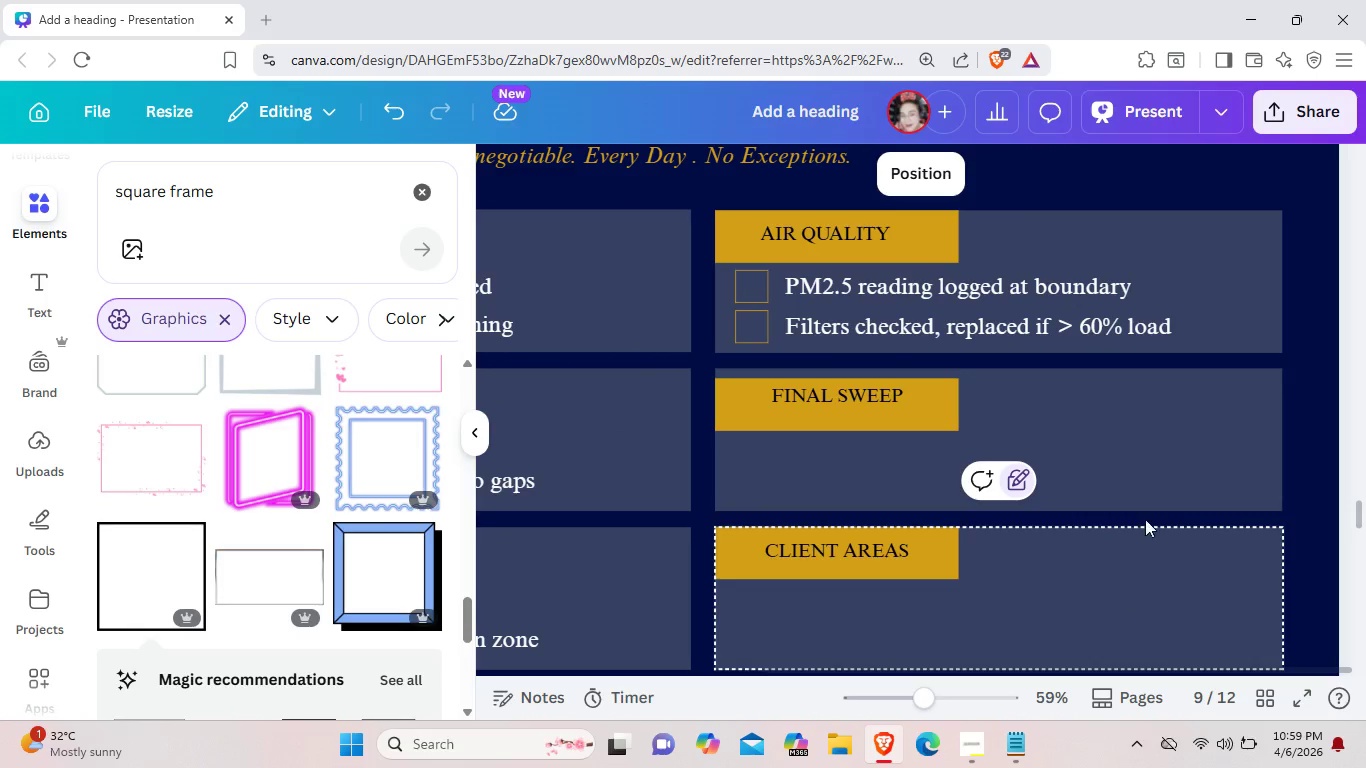 
left_click([1141, 455])
 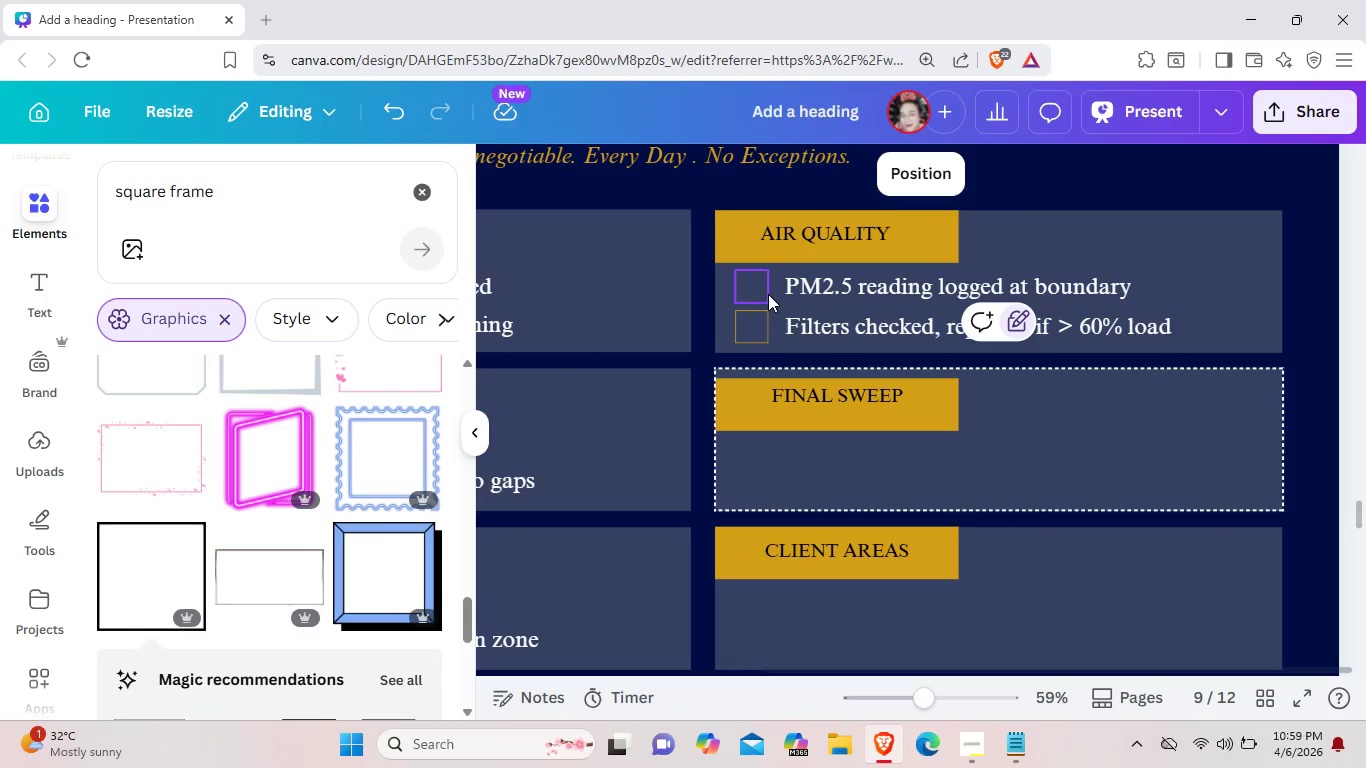 
left_click([768, 294])
 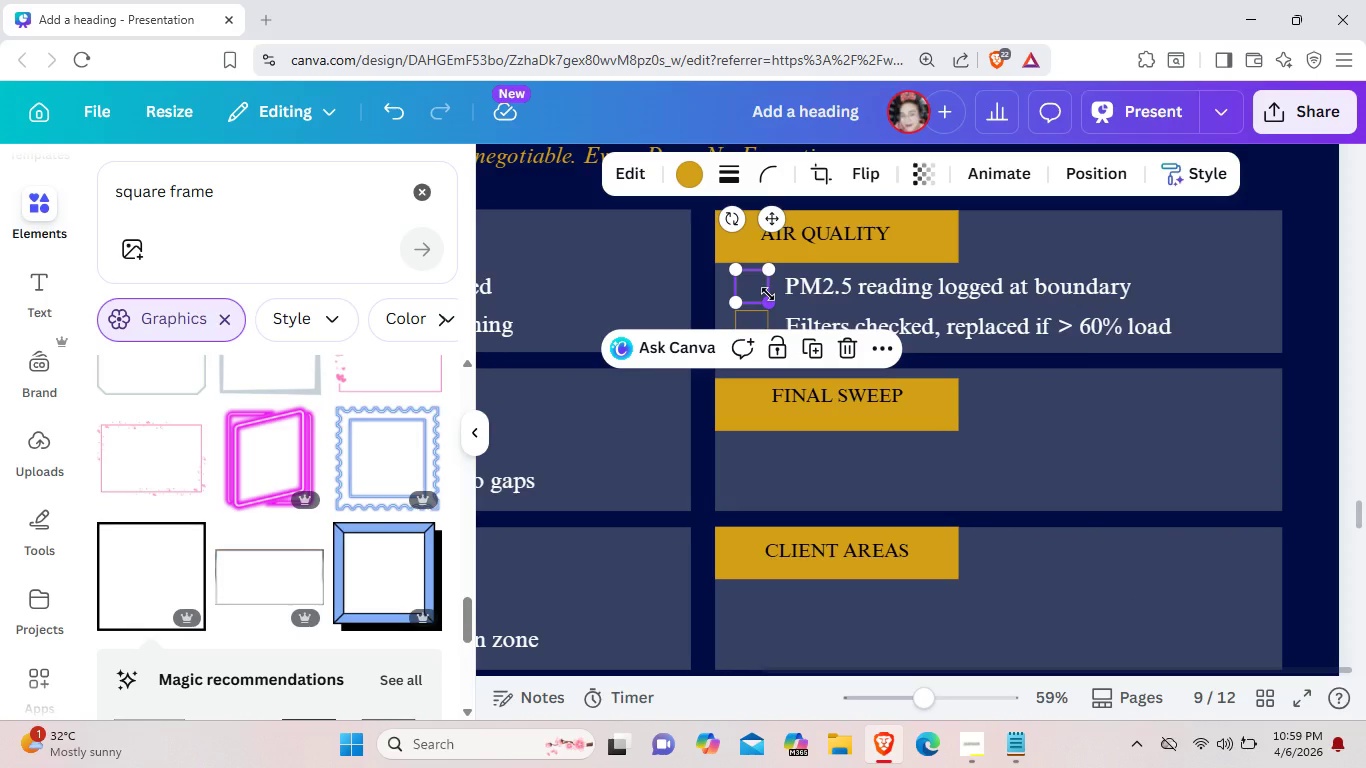 
key(Control+C)
 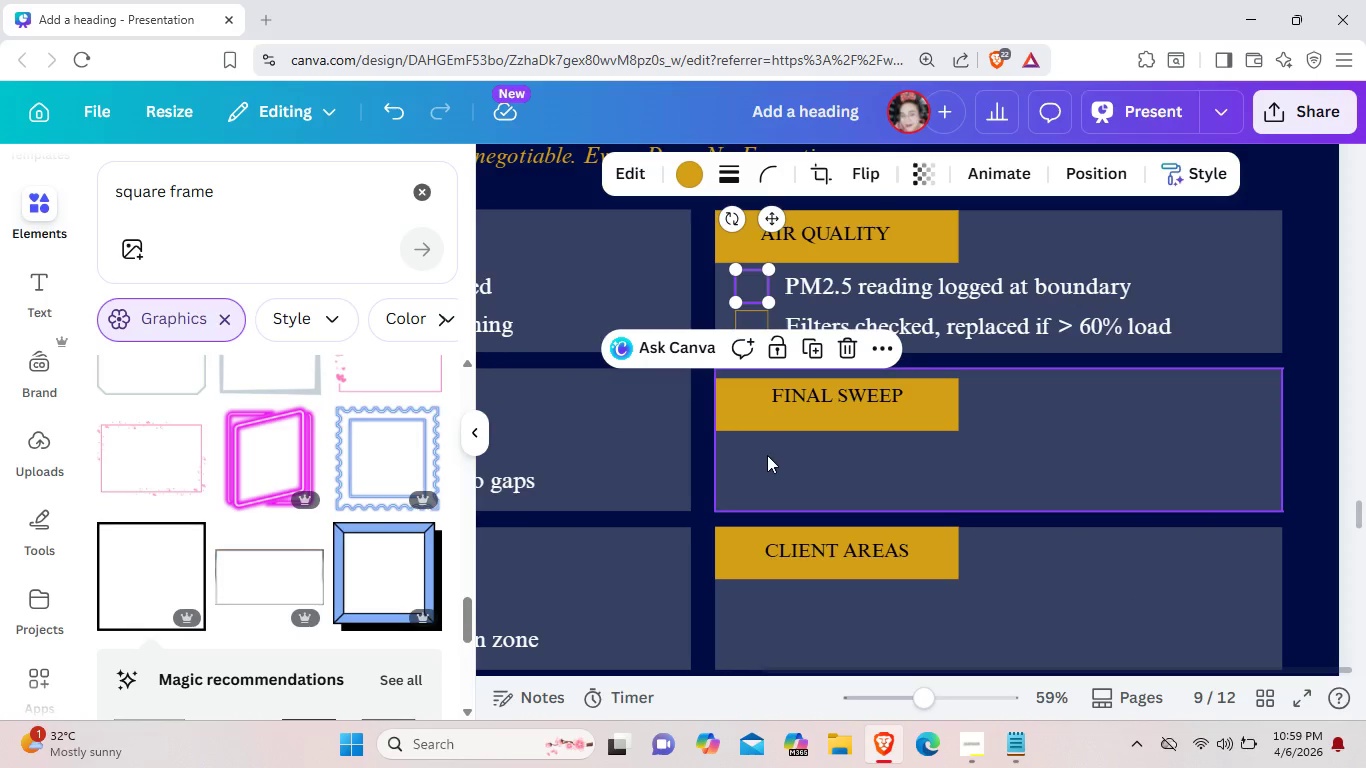 
left_click([767, 455])
 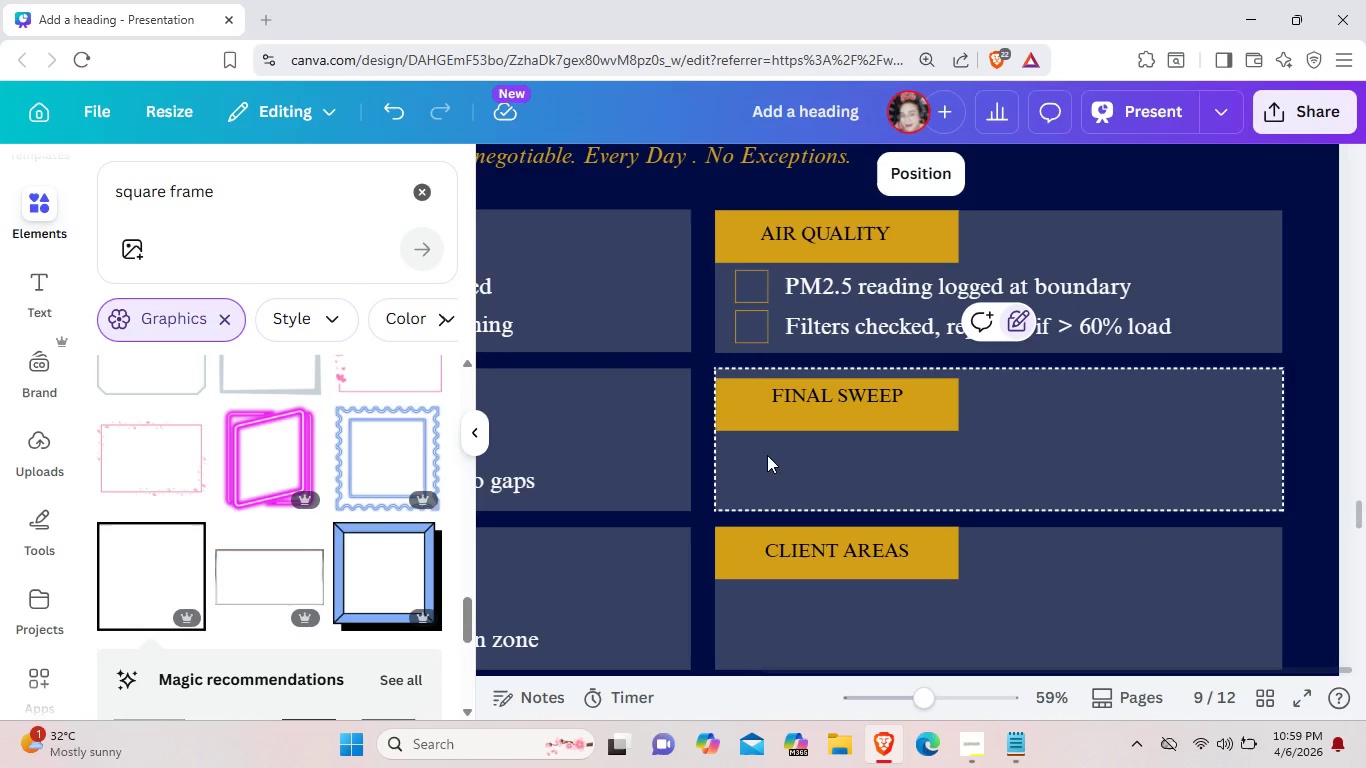 
key(Control+V)
 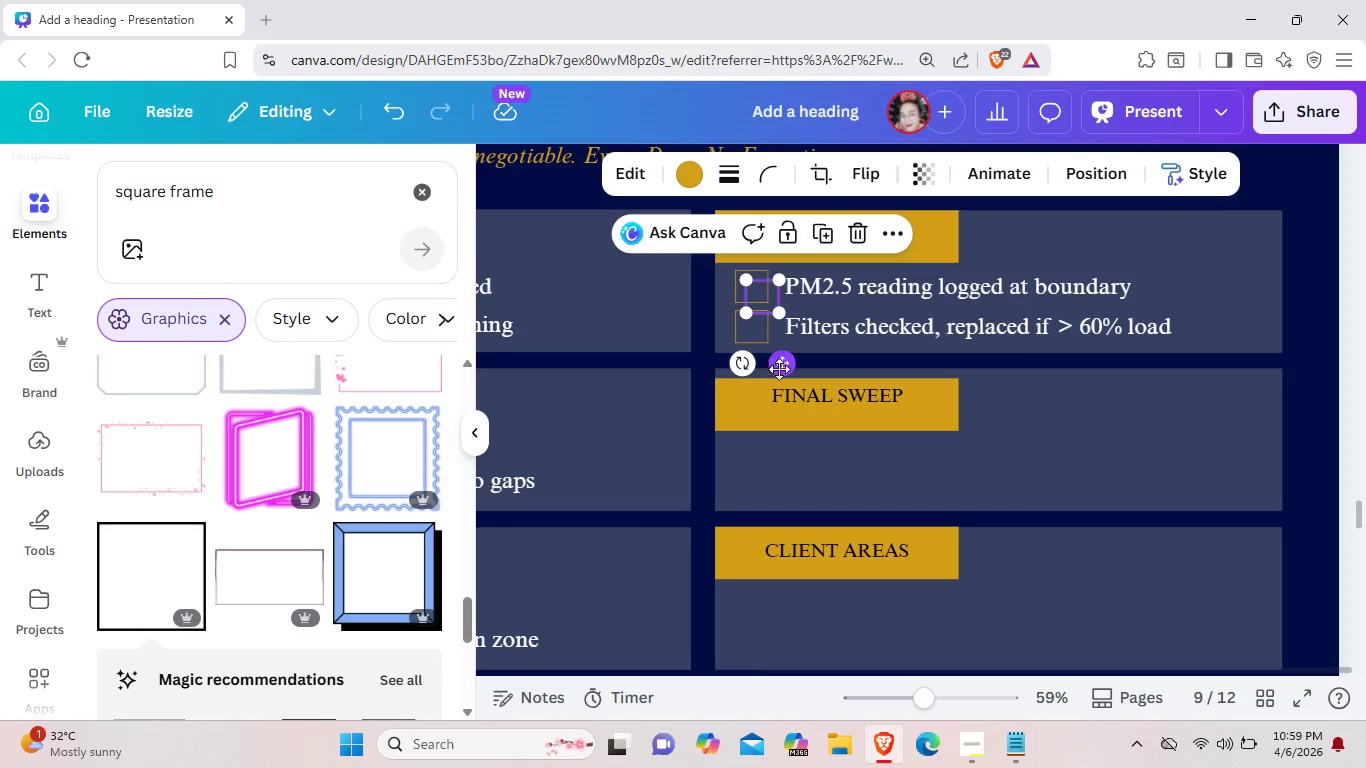 
left_click_drag(start_coordinate=[779, 369], to_coordinate=[770, 531])
 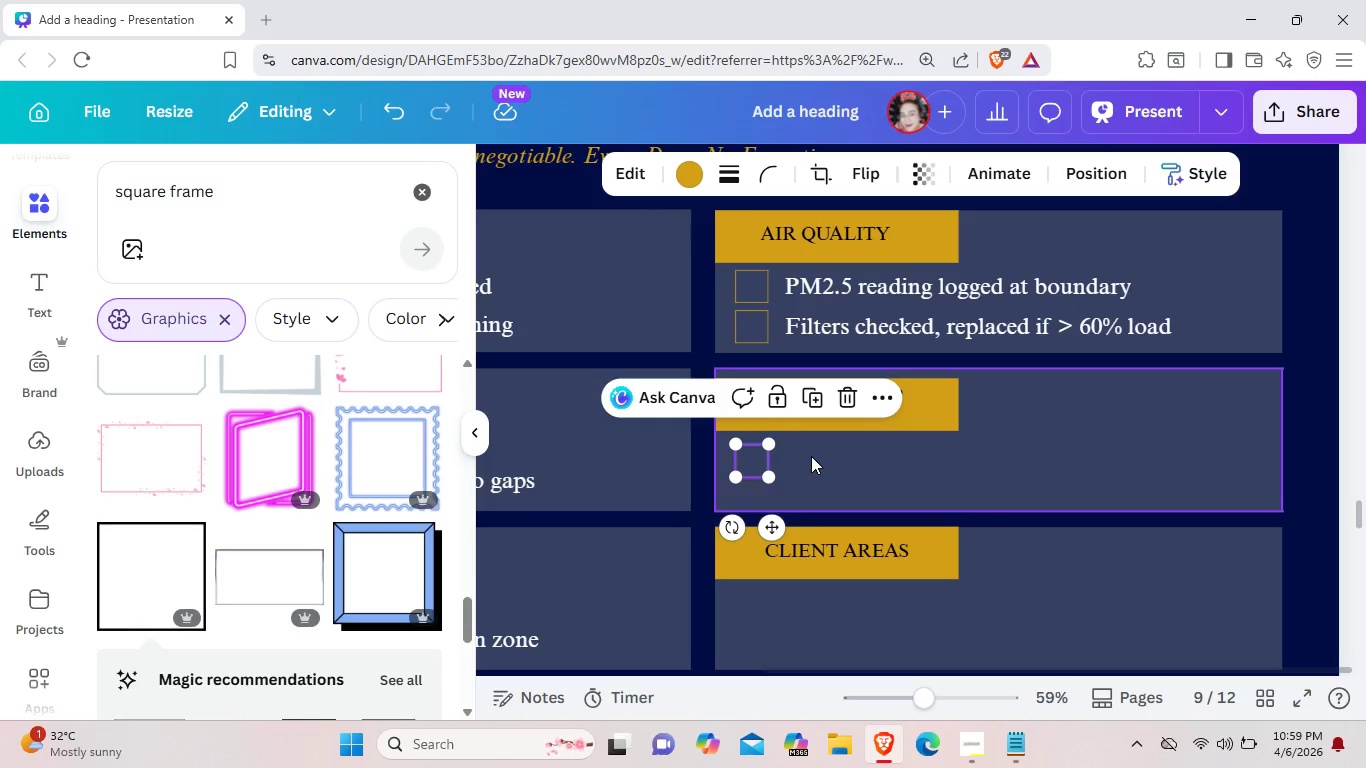 
key(ArrowUp)
 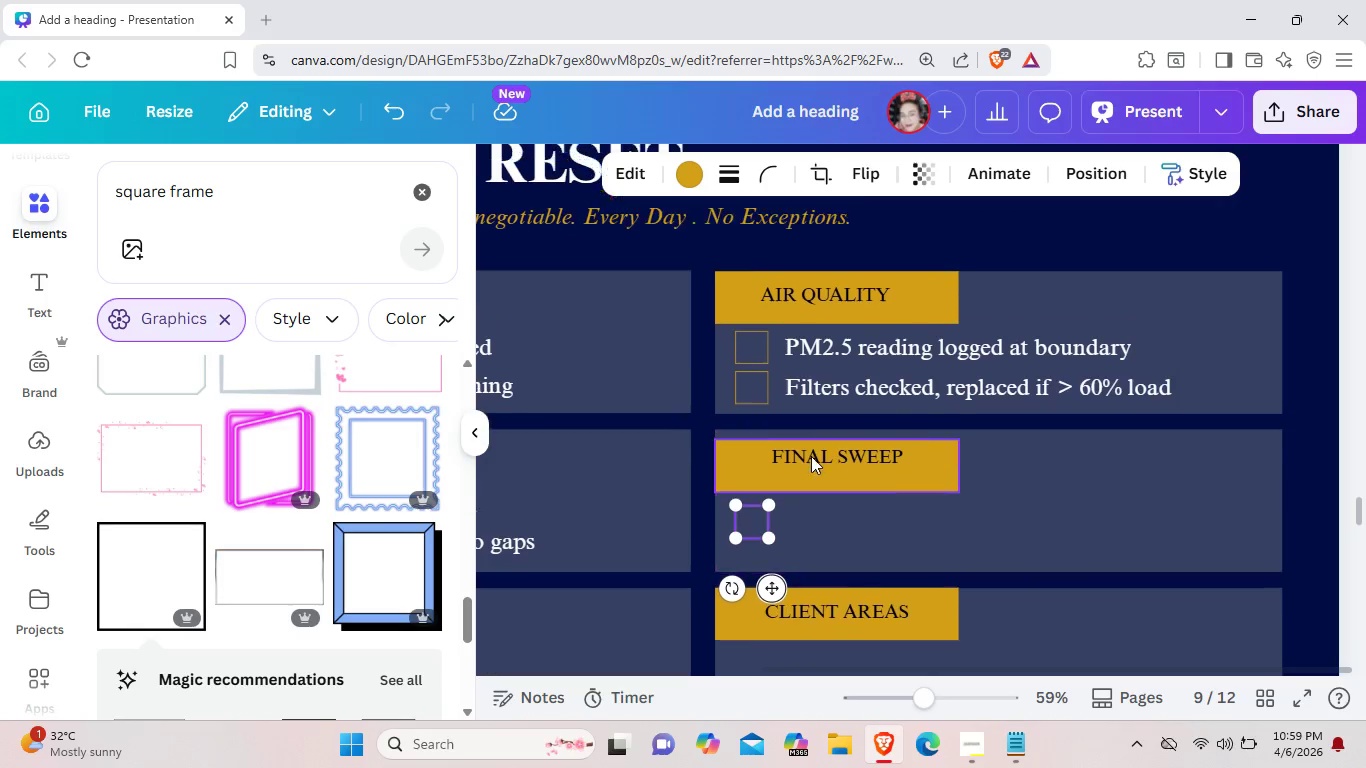 
key(ArrowUp)
 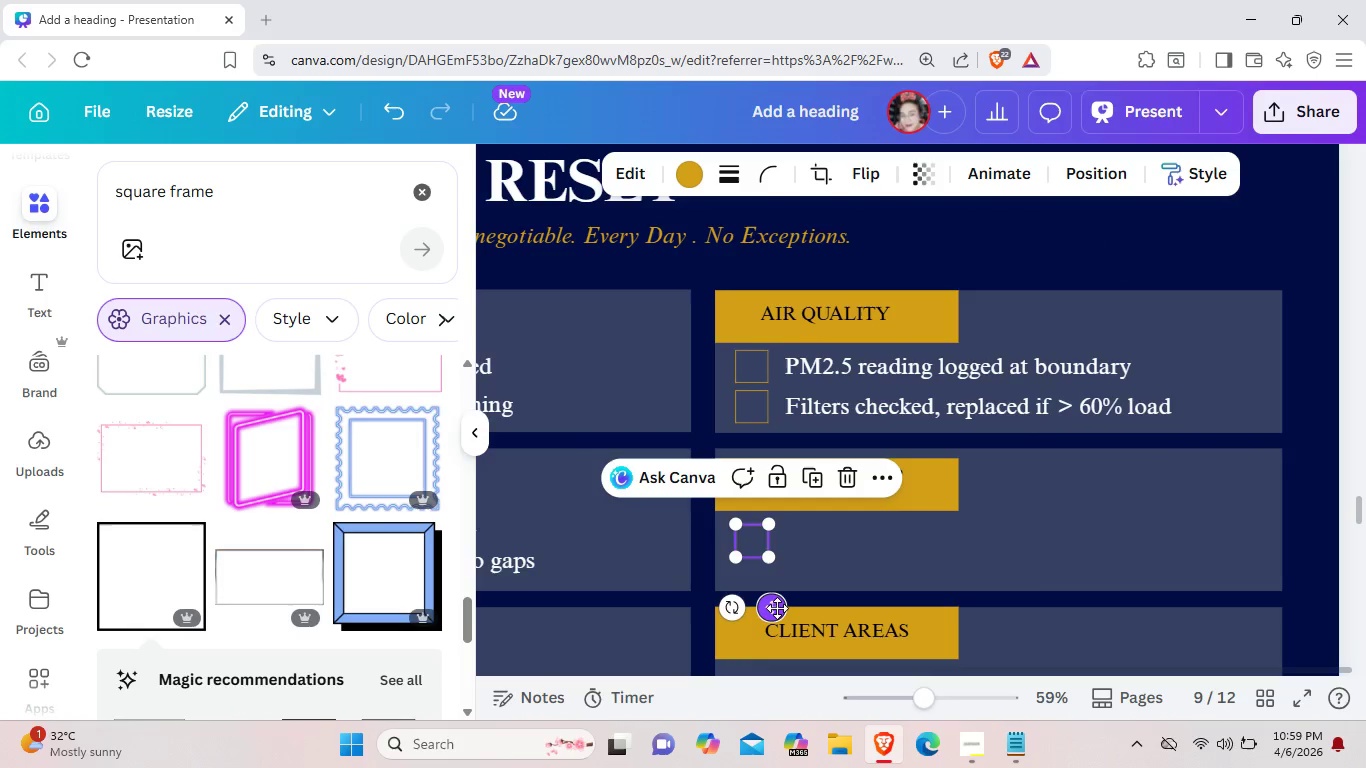 
left_click([777, 608])
 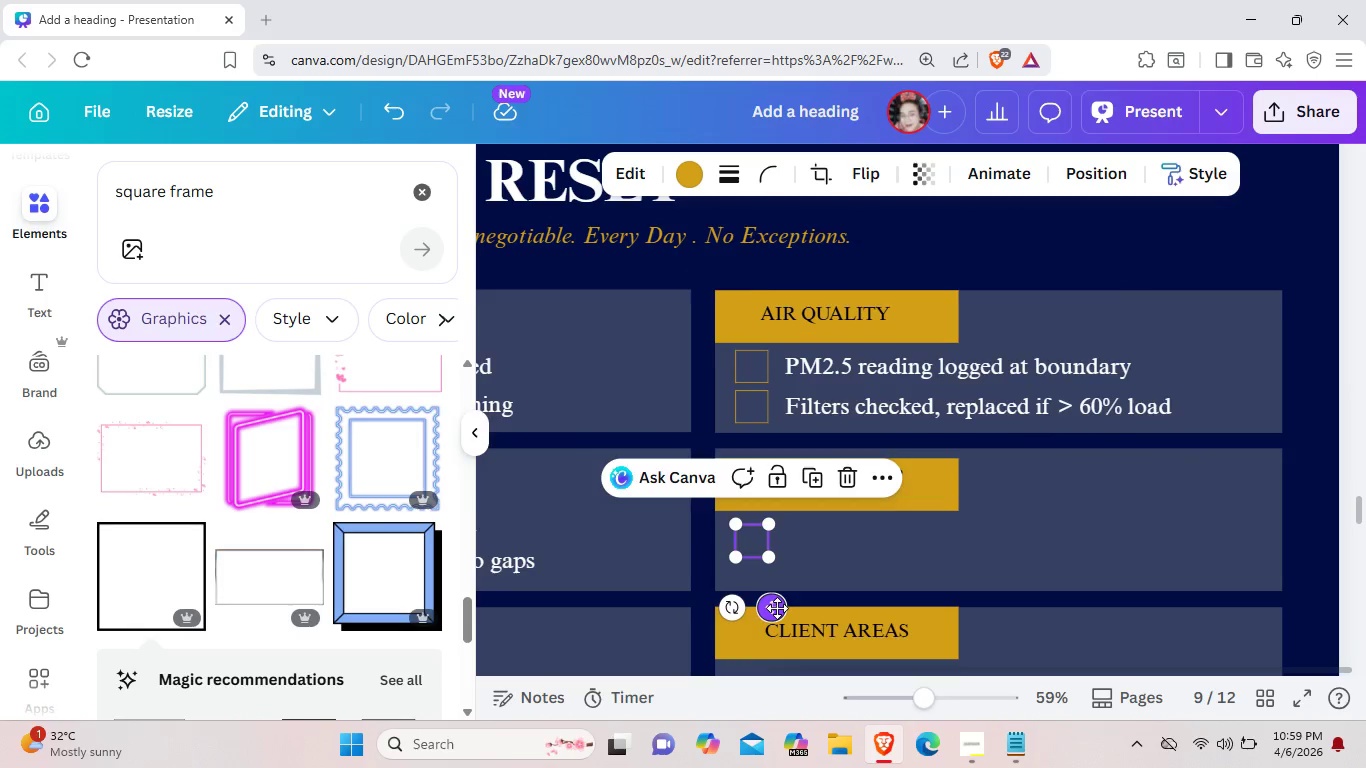 
key(ArrowUp)
 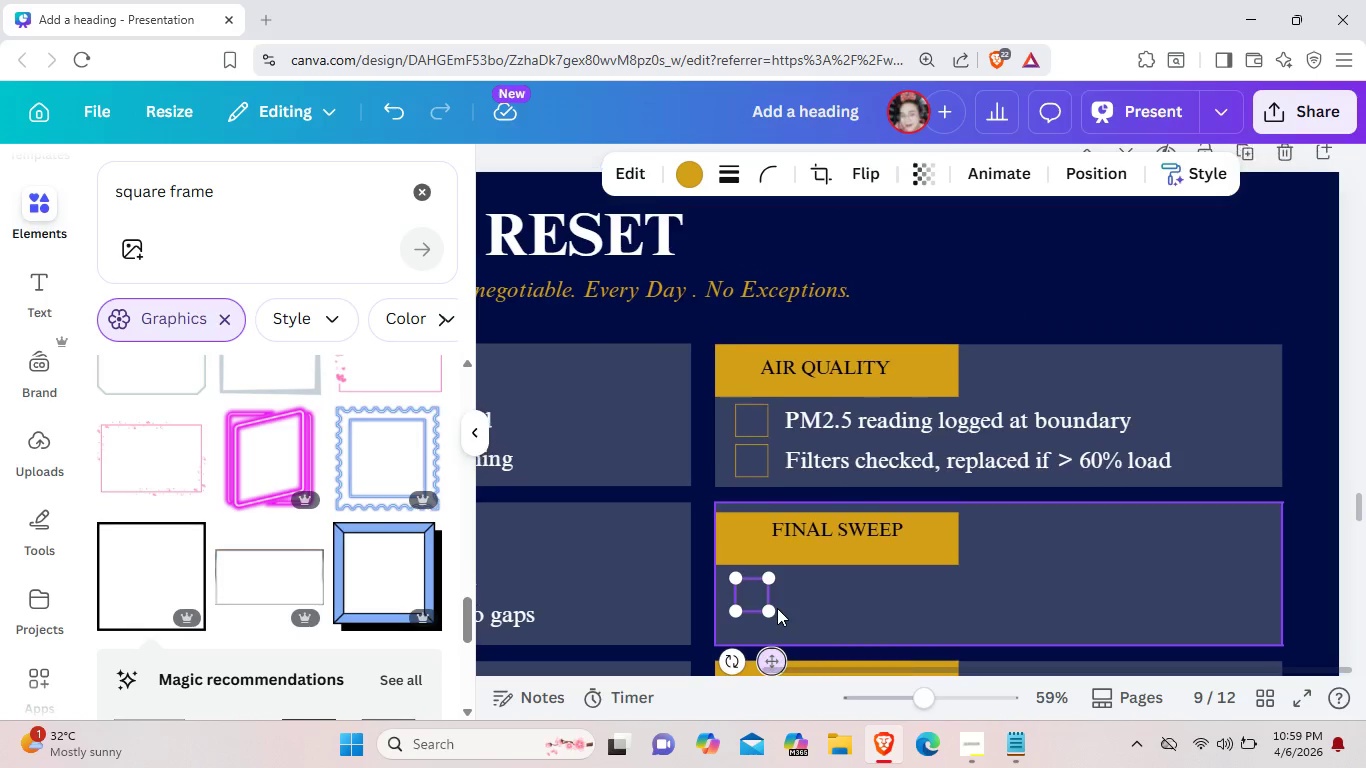 
key(ArrowUp)
 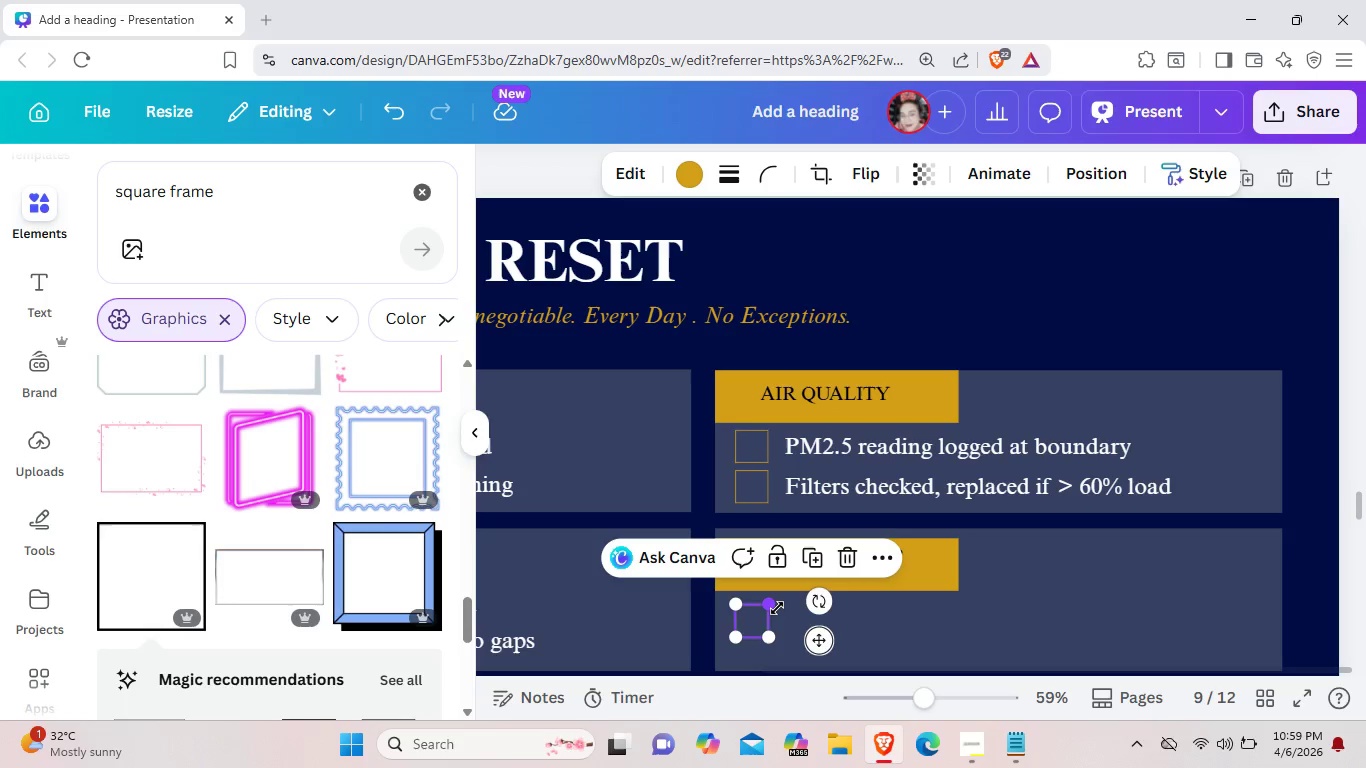 
scroll: coordinate [777, 608], scroll_direction: down, amount: 1.0
 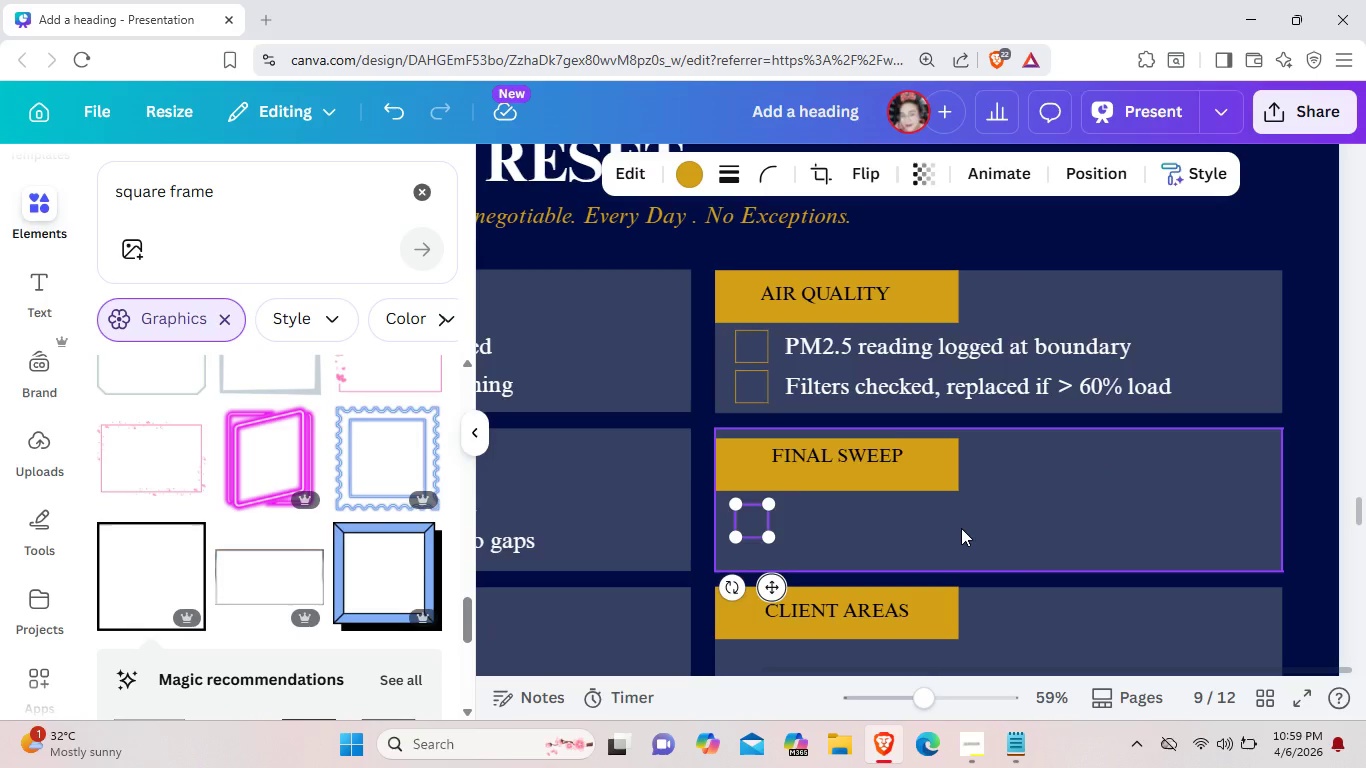 
left_click([961, 528])
 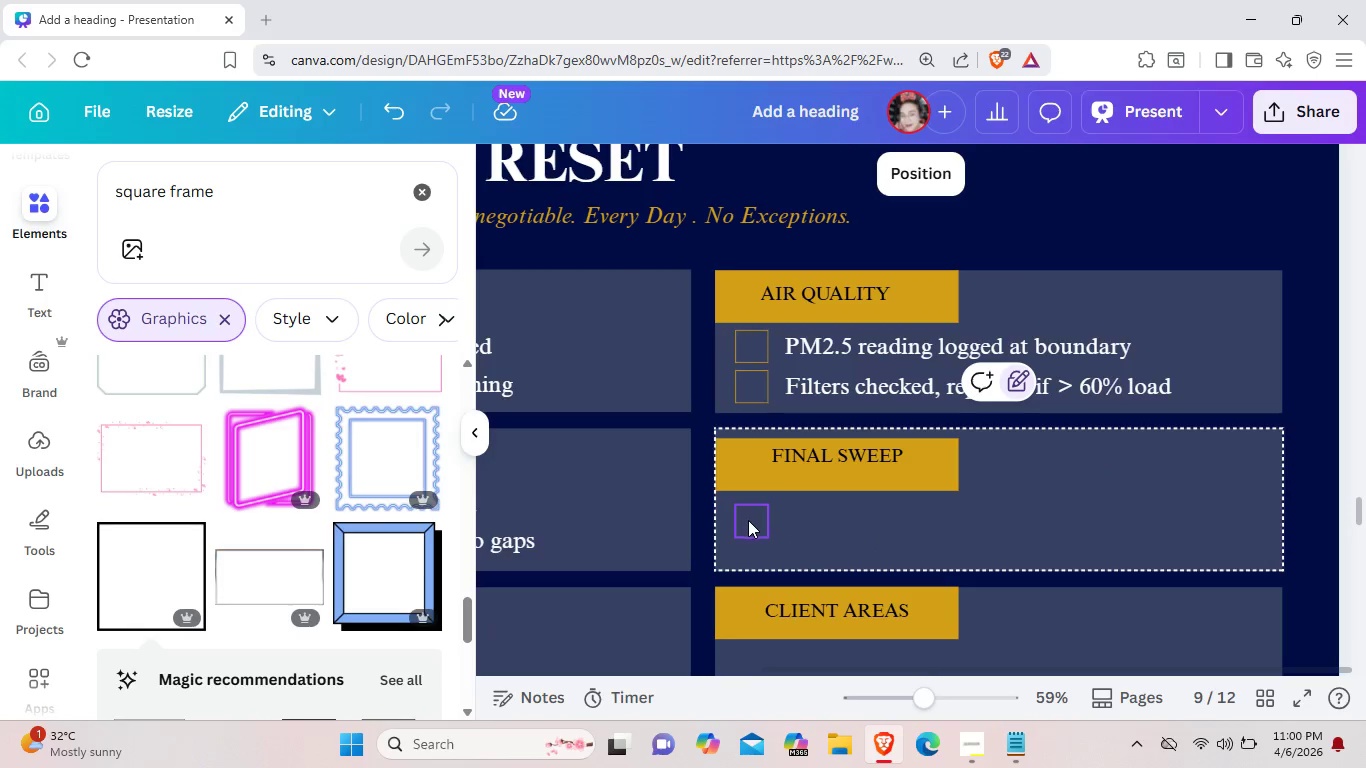 
left_click_drag(start_coordinate=[749, 520], to_coordinate=[751, 515])
 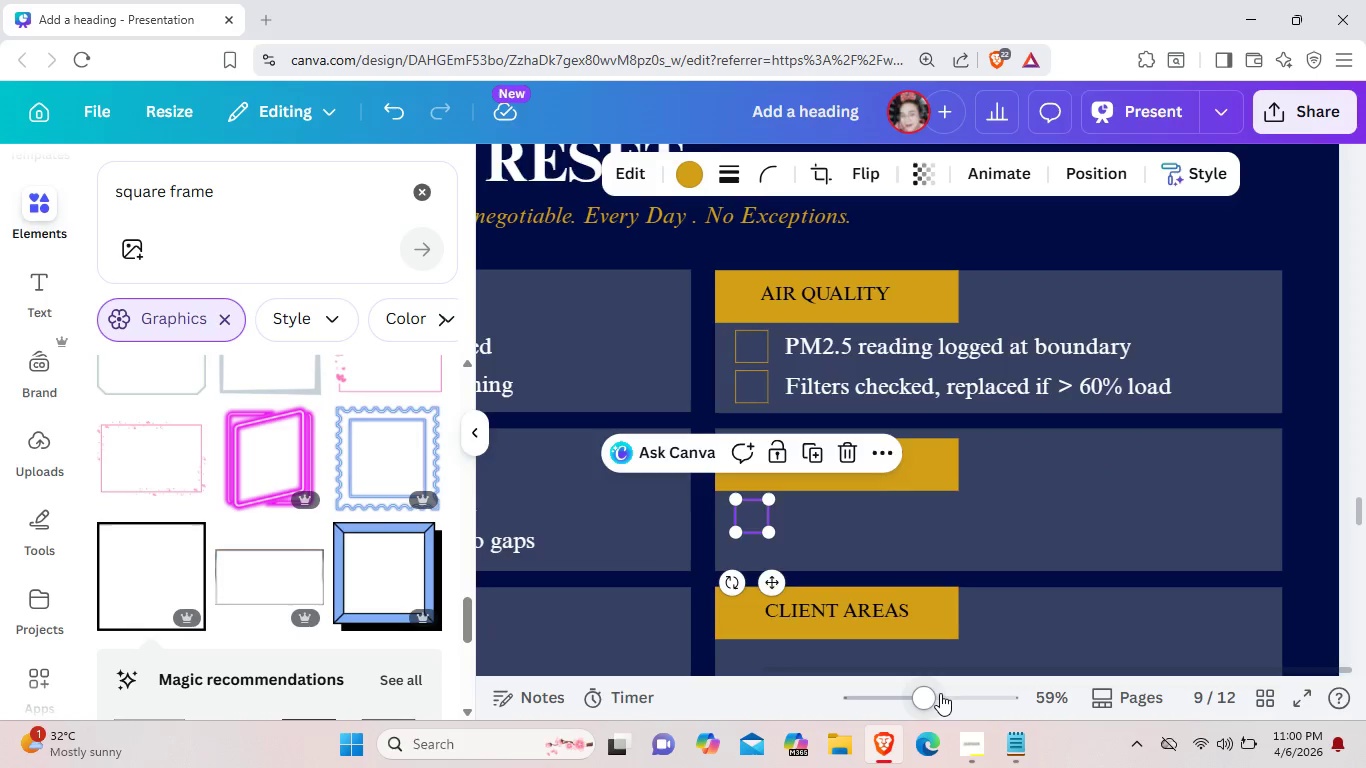 
left_click([940, 693])
 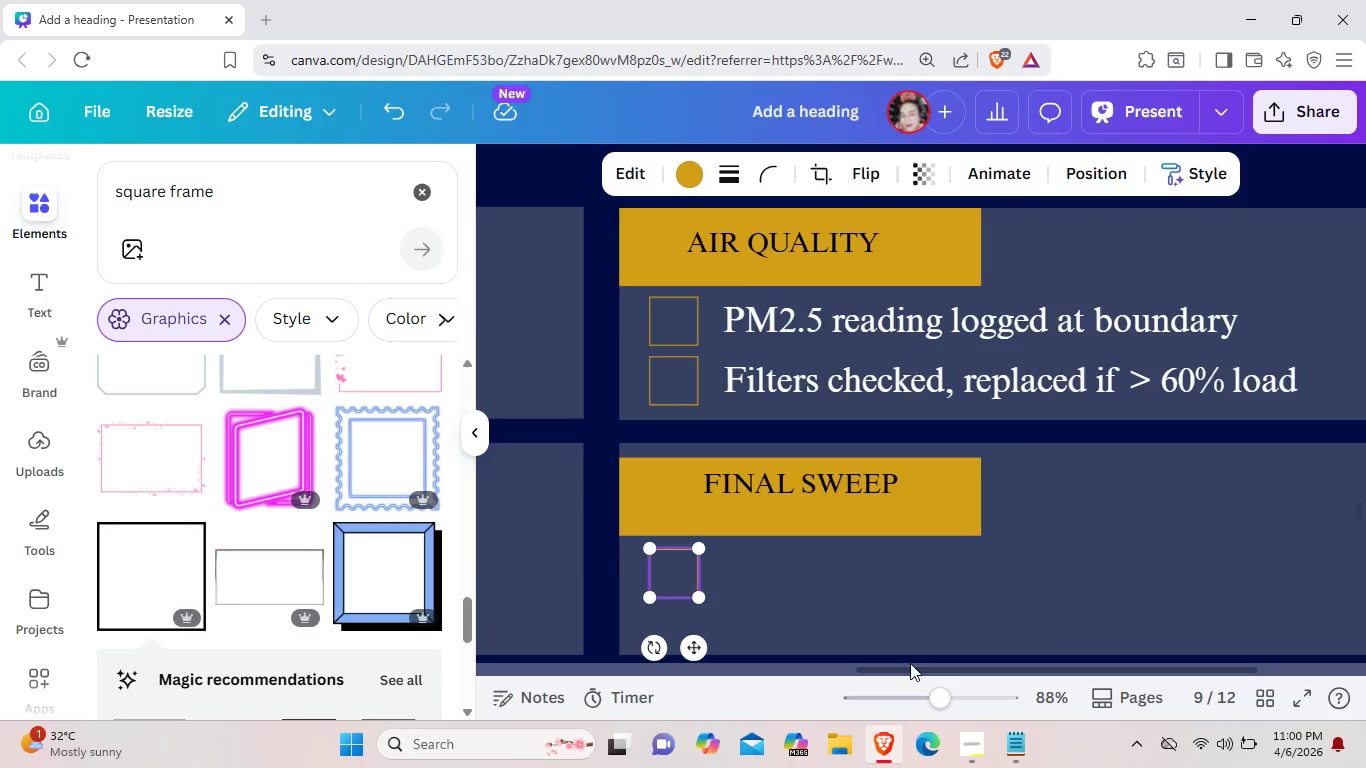 
scroll: coordinate [910, 663], scroll_direction: down, amount: 1.0
 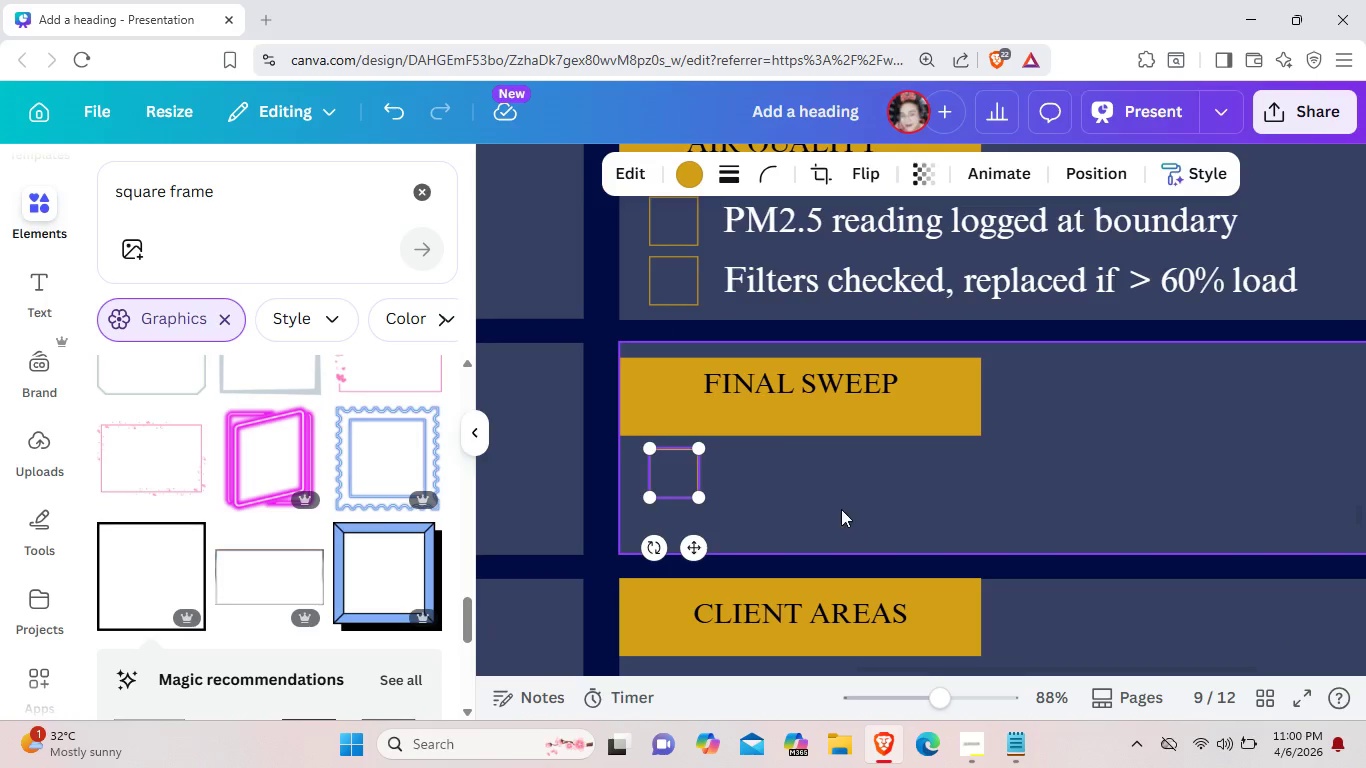 
left_click([841, 509])
 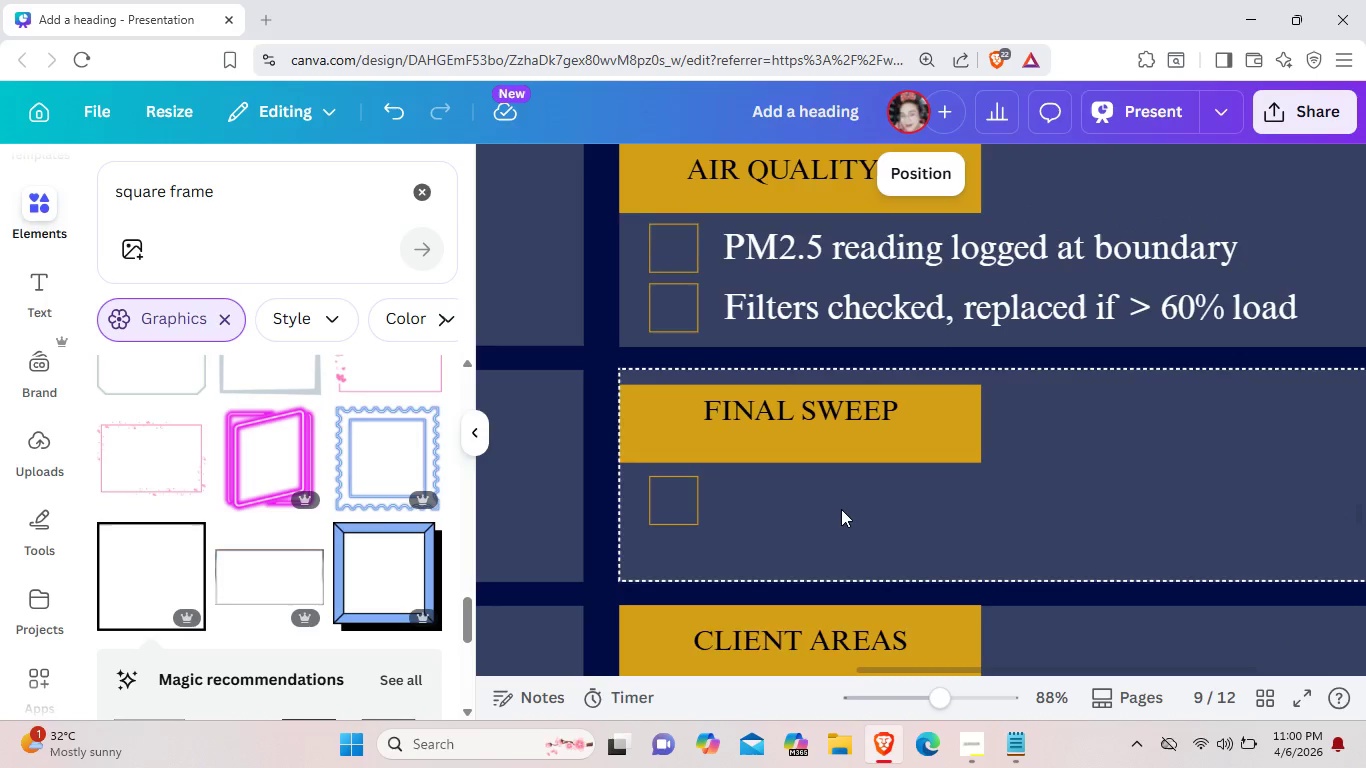 
scroll: coordinate [841, 509], scroll_direction: up, amount: 1.0
 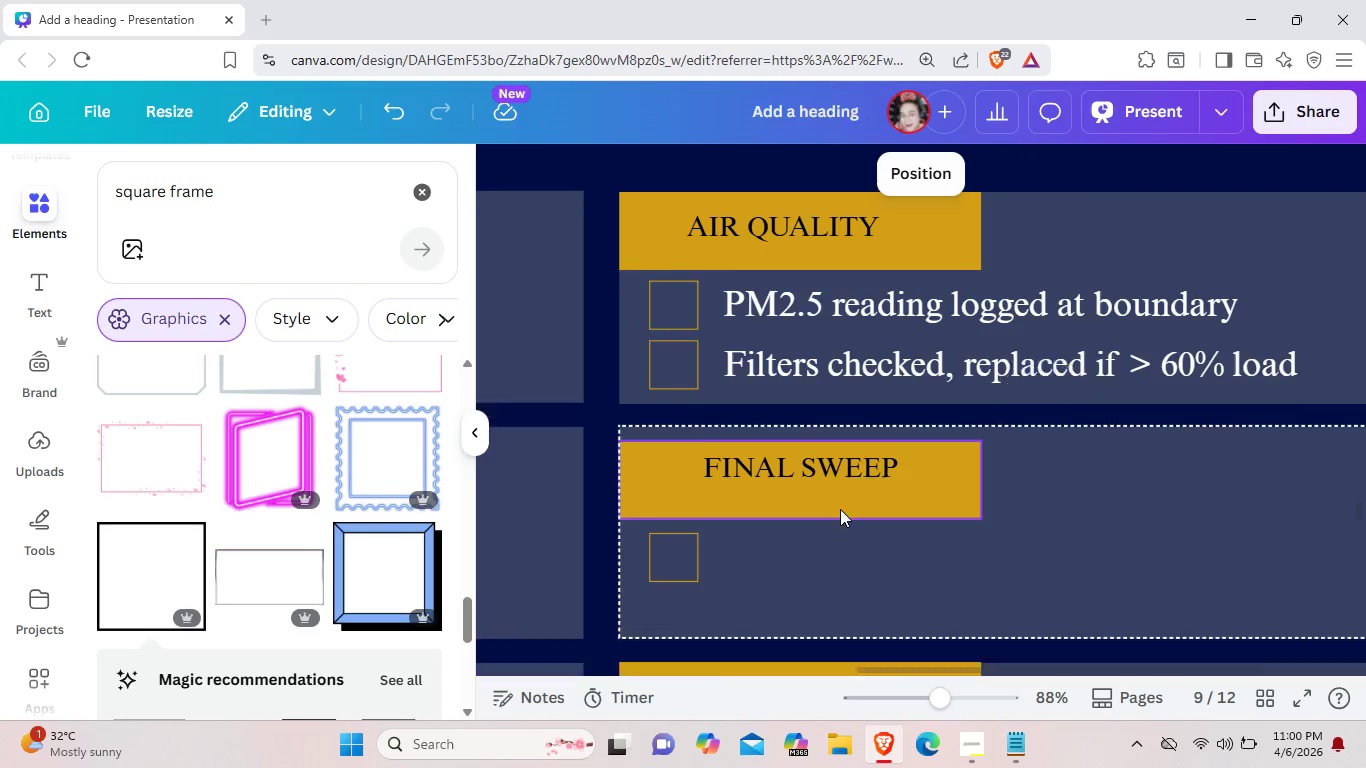 
scroll: coordinate [840, 509], scroll_direction: down, amount: 1.0
 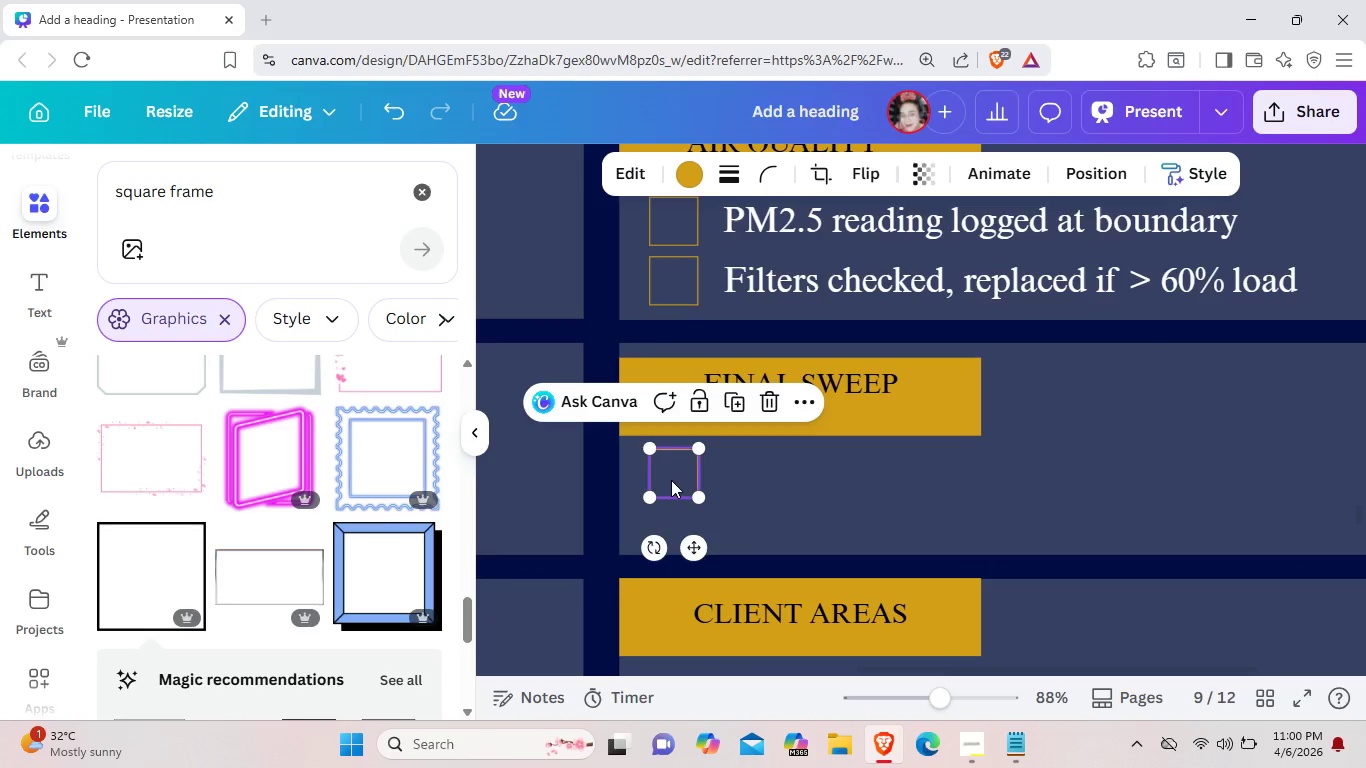 
left_click([671, 480])
 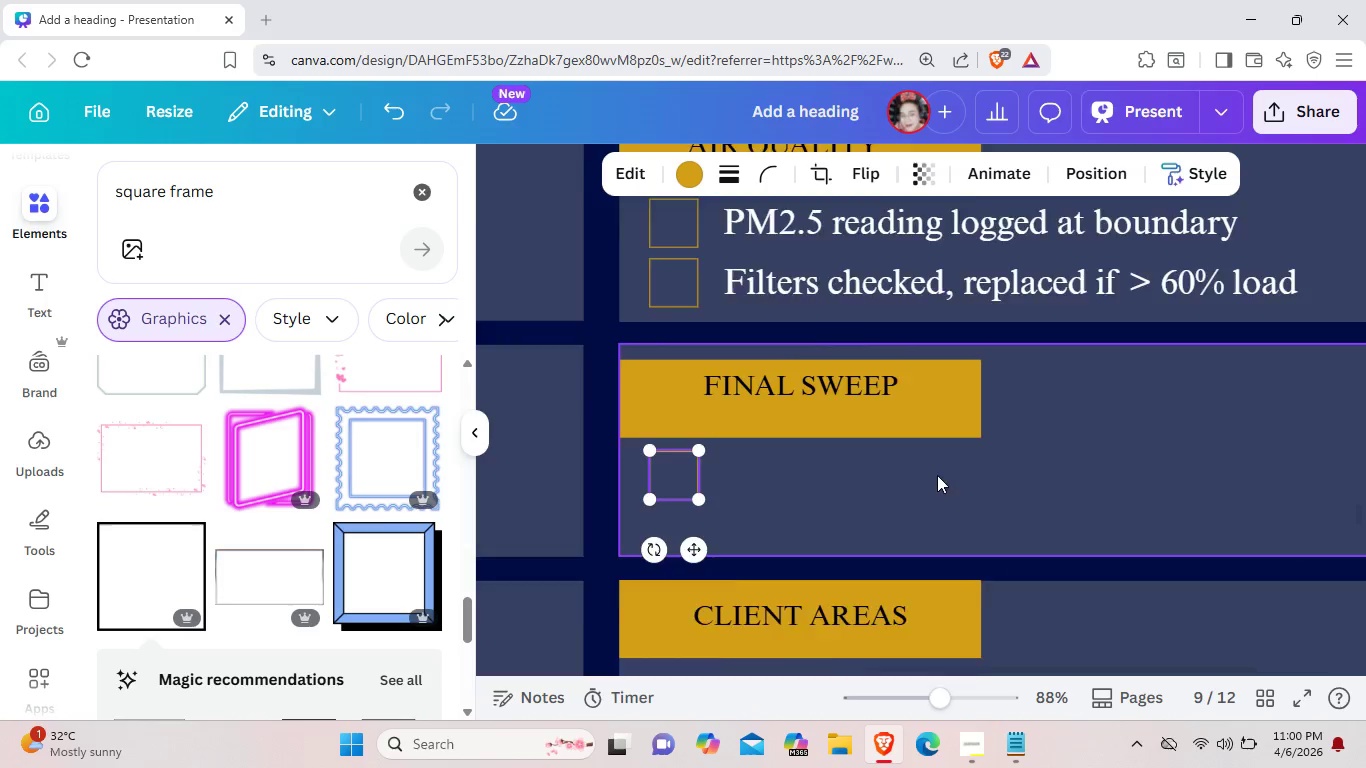 
scroll: coordinate [937, 475], scroll_direction: up, amount: 2.0
 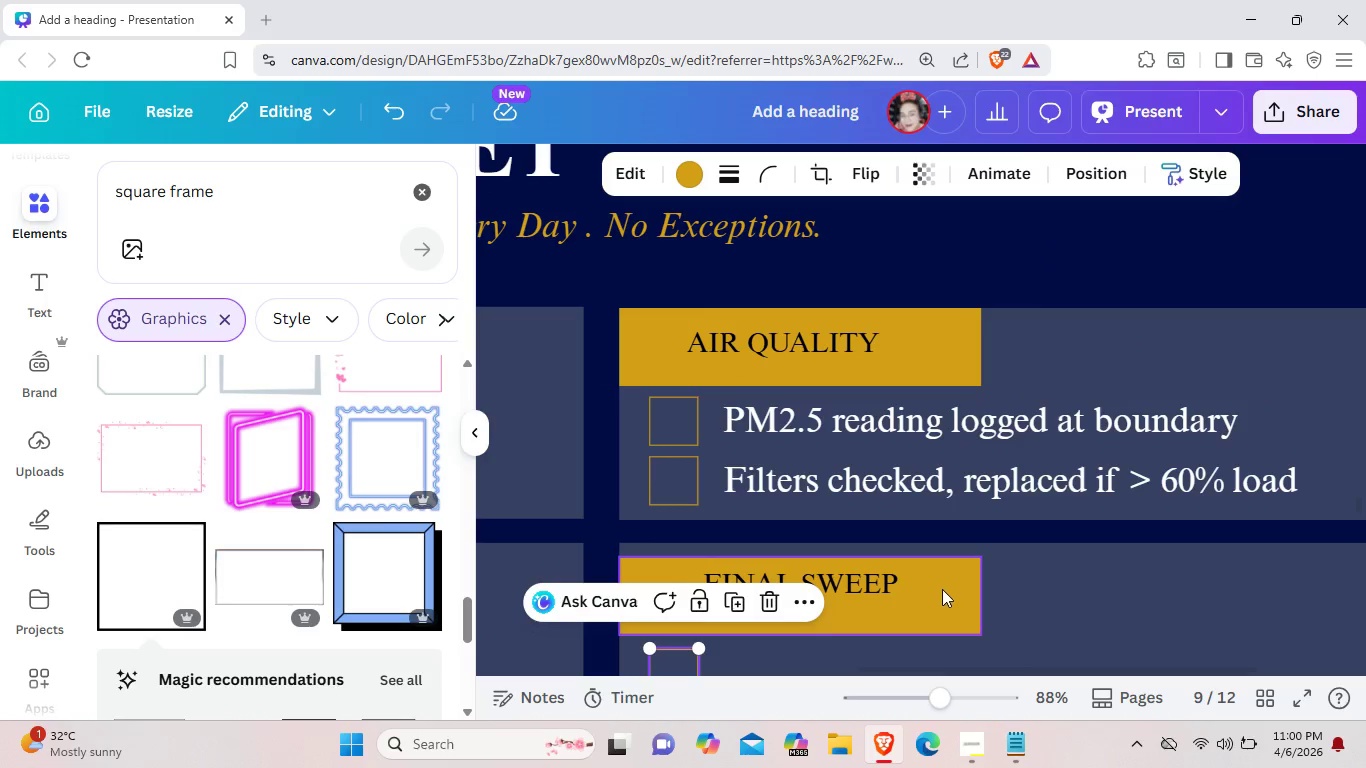 
left_click_drag(start_coordinate=[944, 596], to_coordinate=[940, 585])
 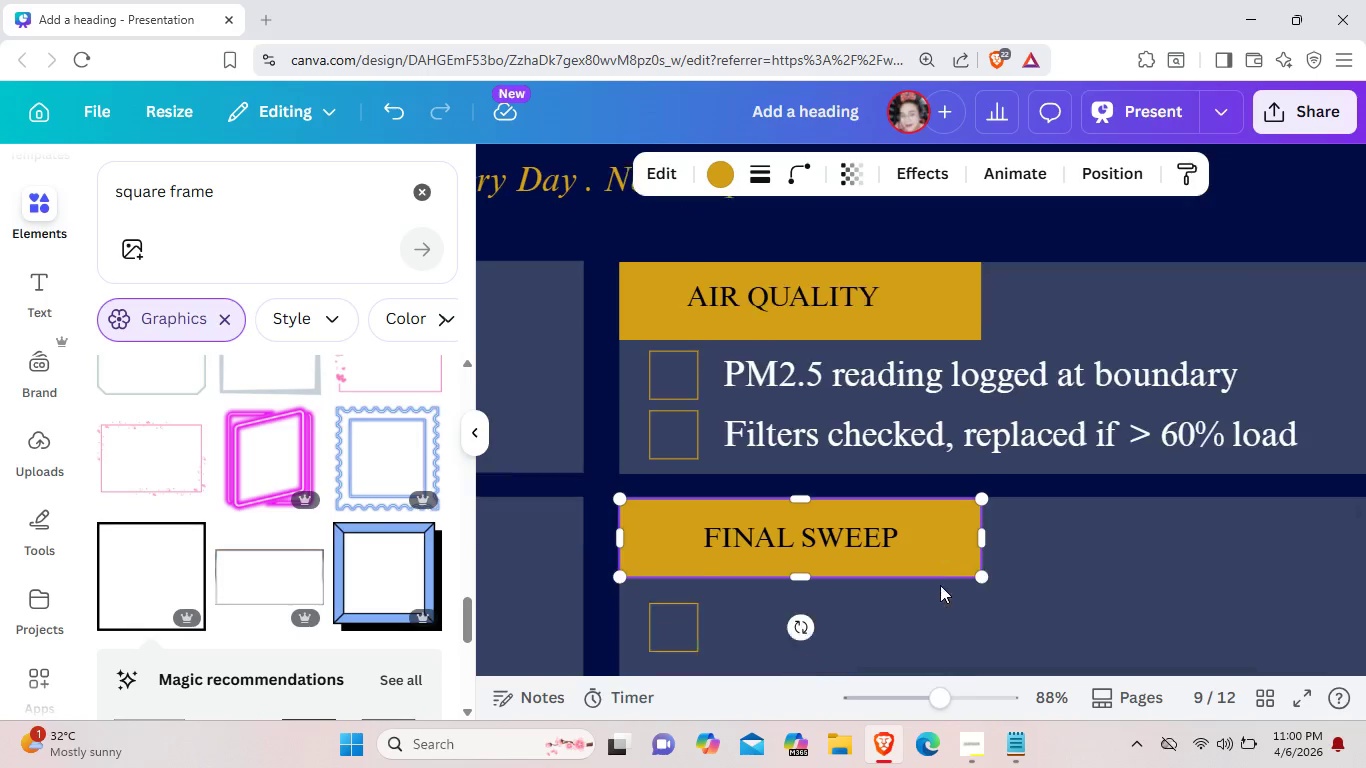 
scroll: coordinate [940, 585], scroll_direction: down, amount: 2.0
 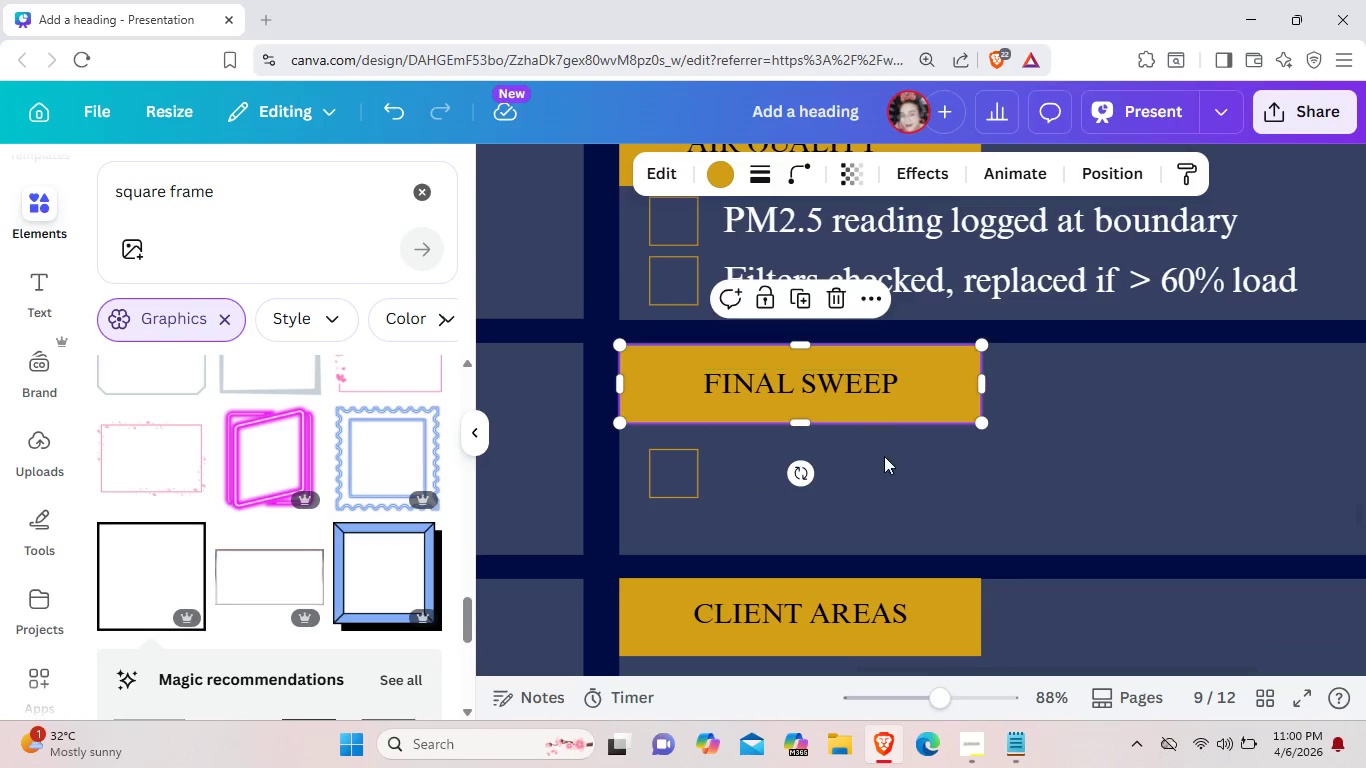 
left_click([904, 467])
 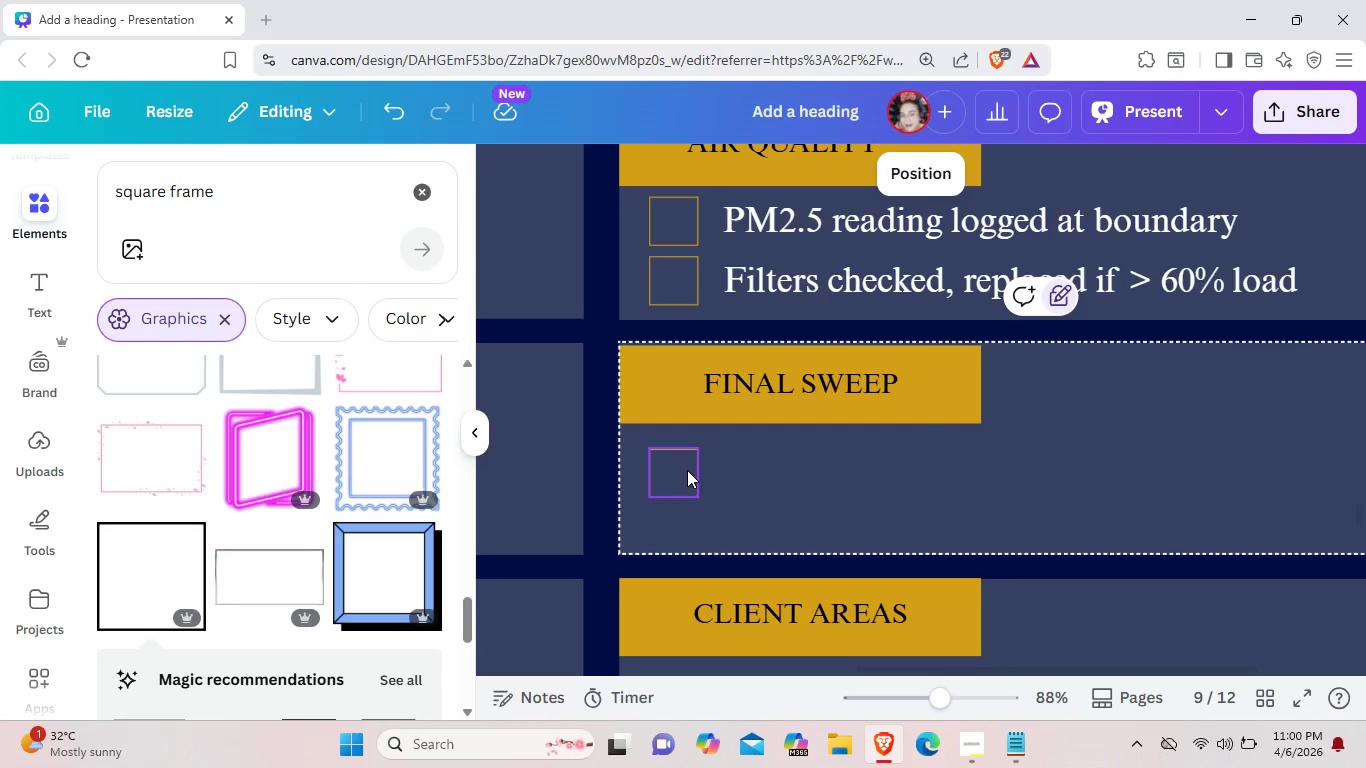 
left_click_drag(start_coordinate=[687, 470], to_coordinate=[682, 457])
 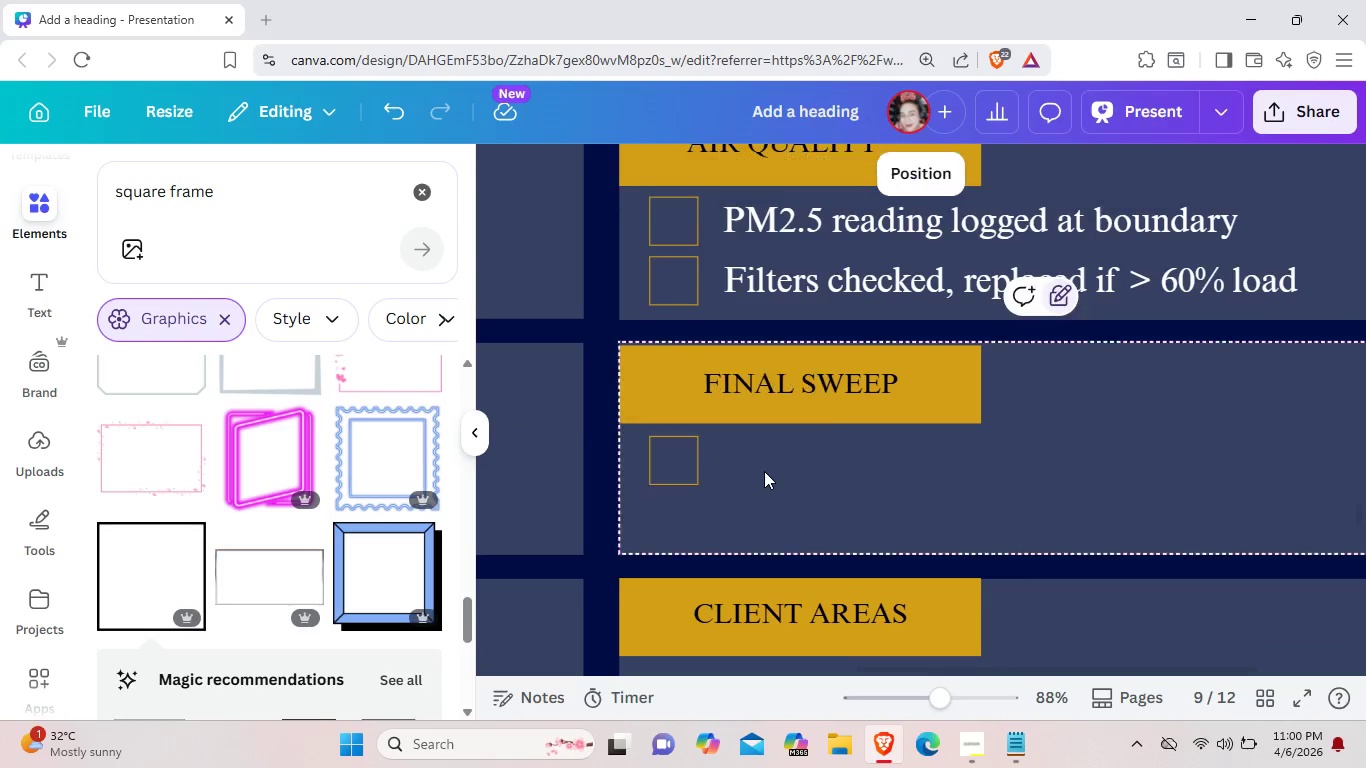 
left_click([764, 471])
 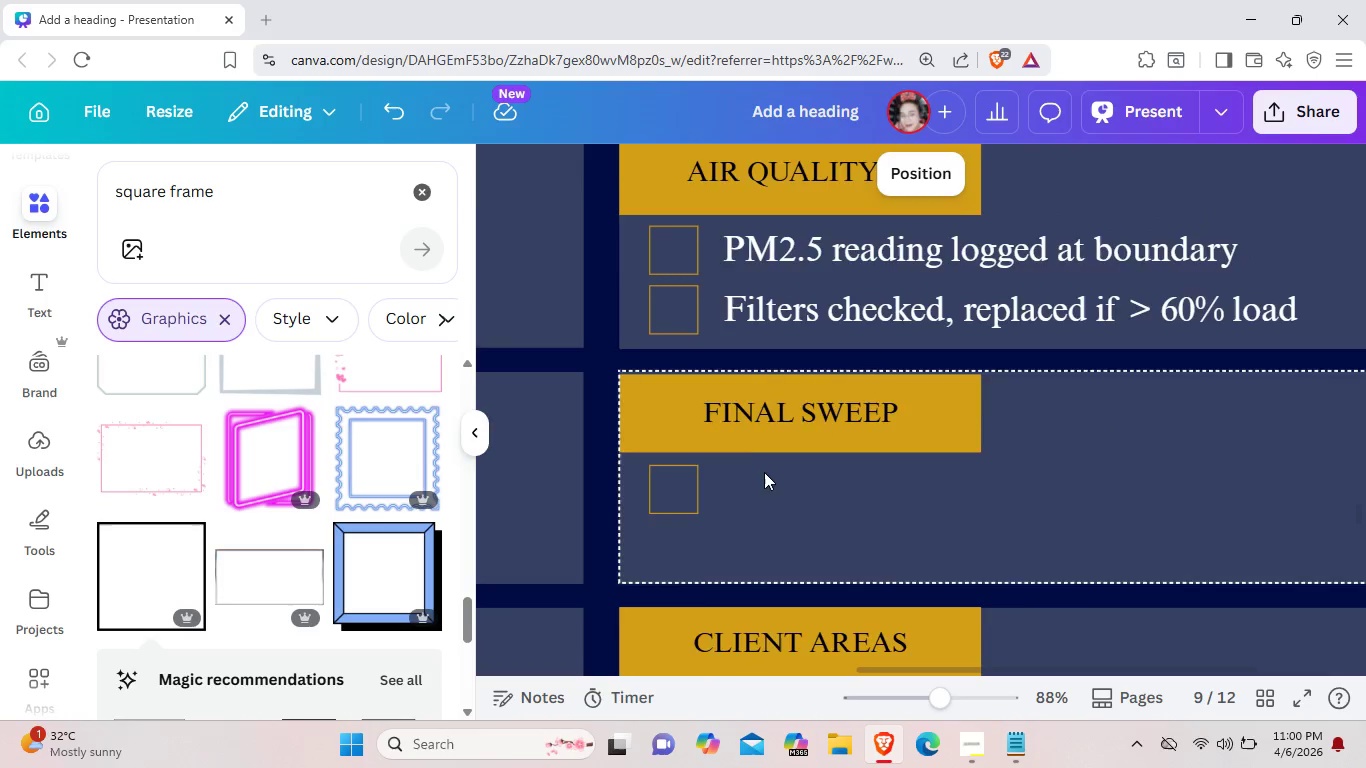 
scroll: coordinate [764, 472], scroll_direction: up, amount: 1.0
 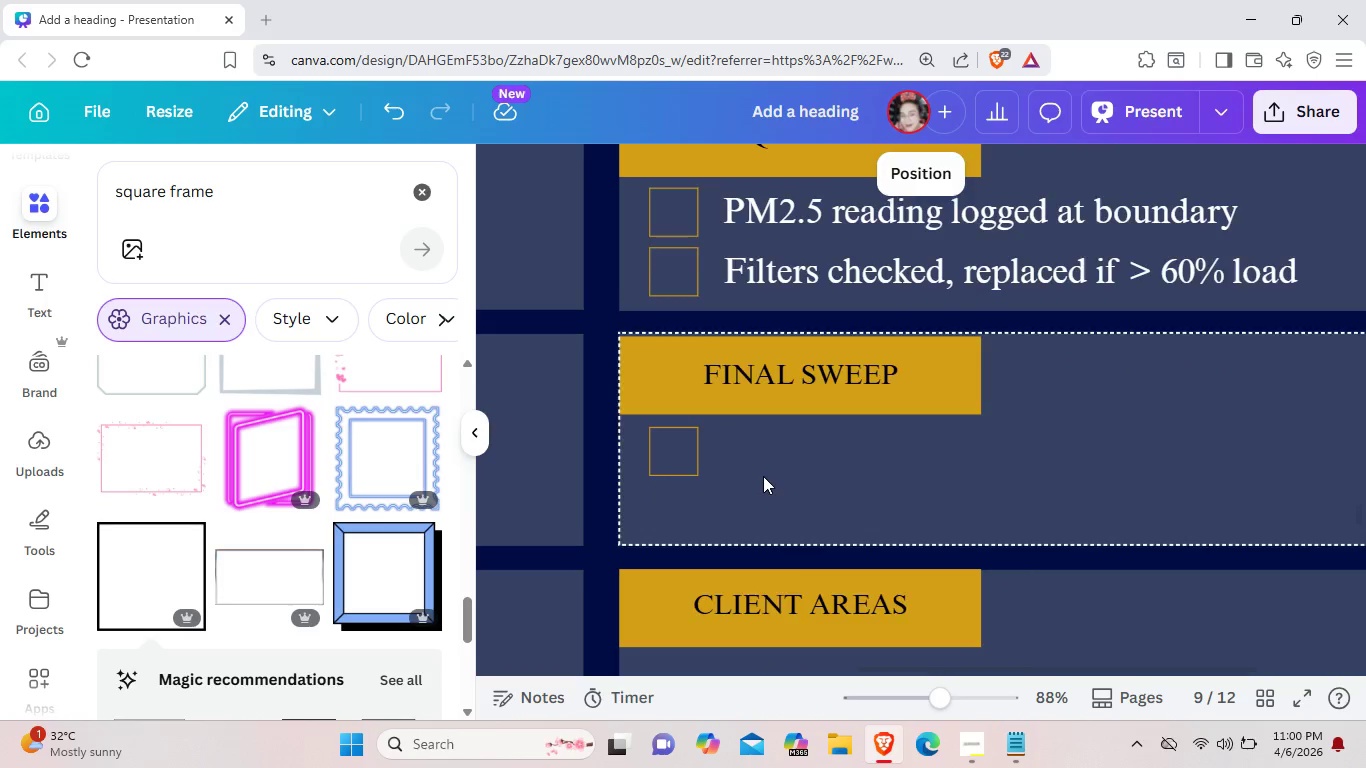 
scroll: coordinate [763, 476], scroll_direction: down, amount: 1.0
 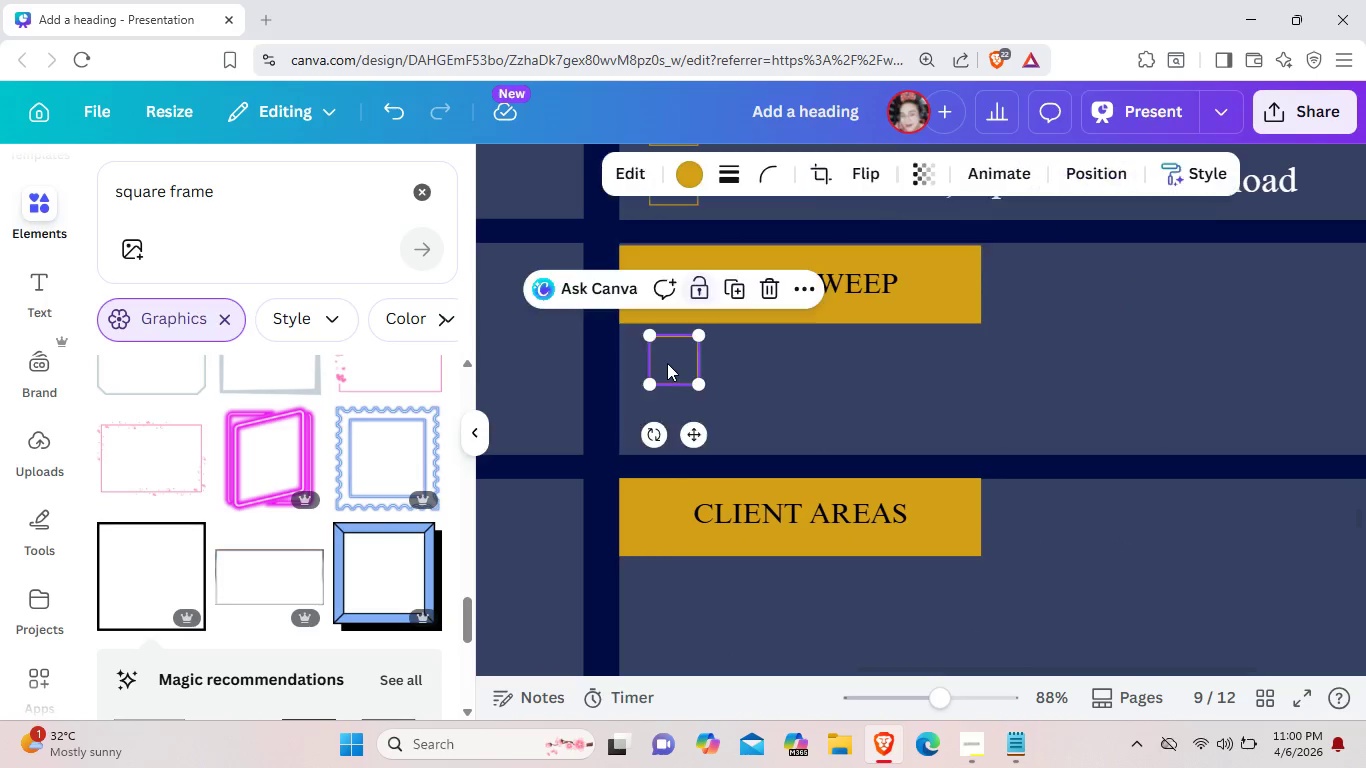 
left_click([667, 363])
 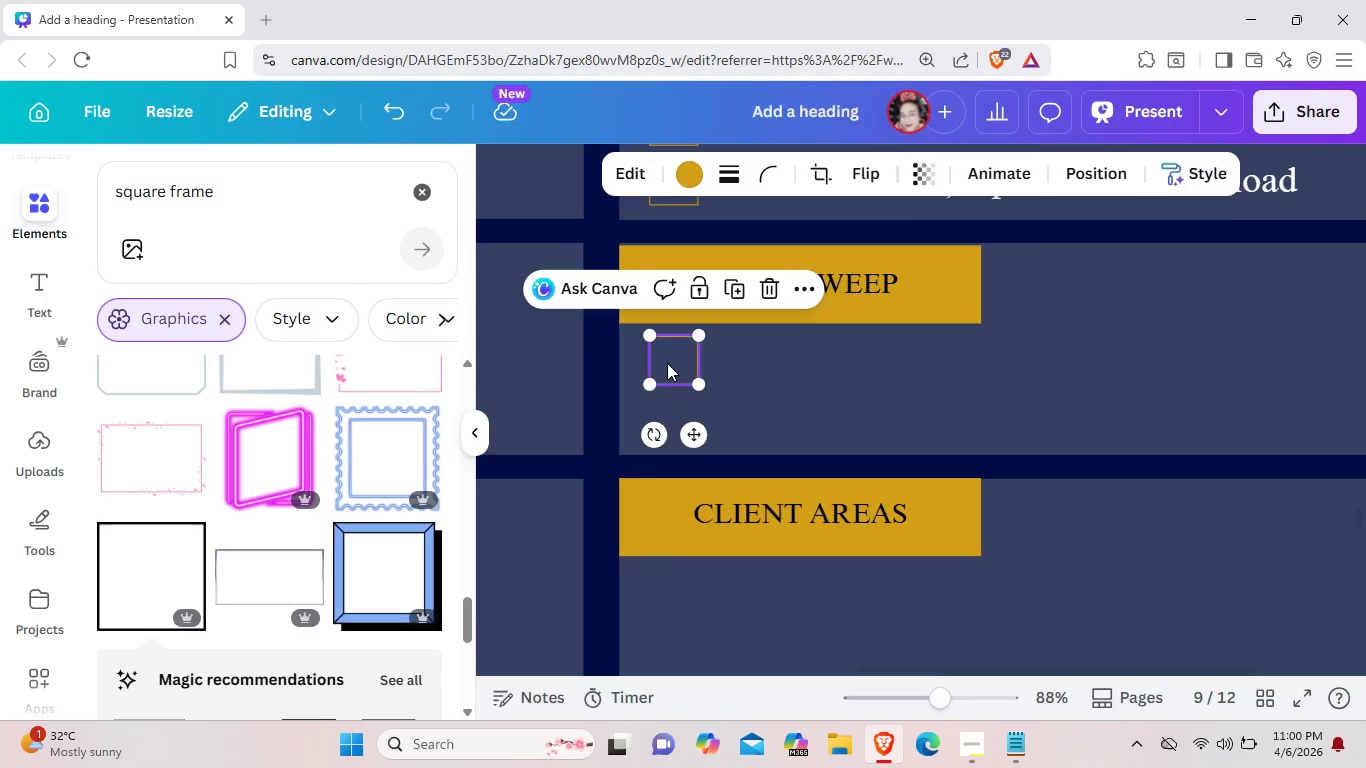 
key(Control+C)
 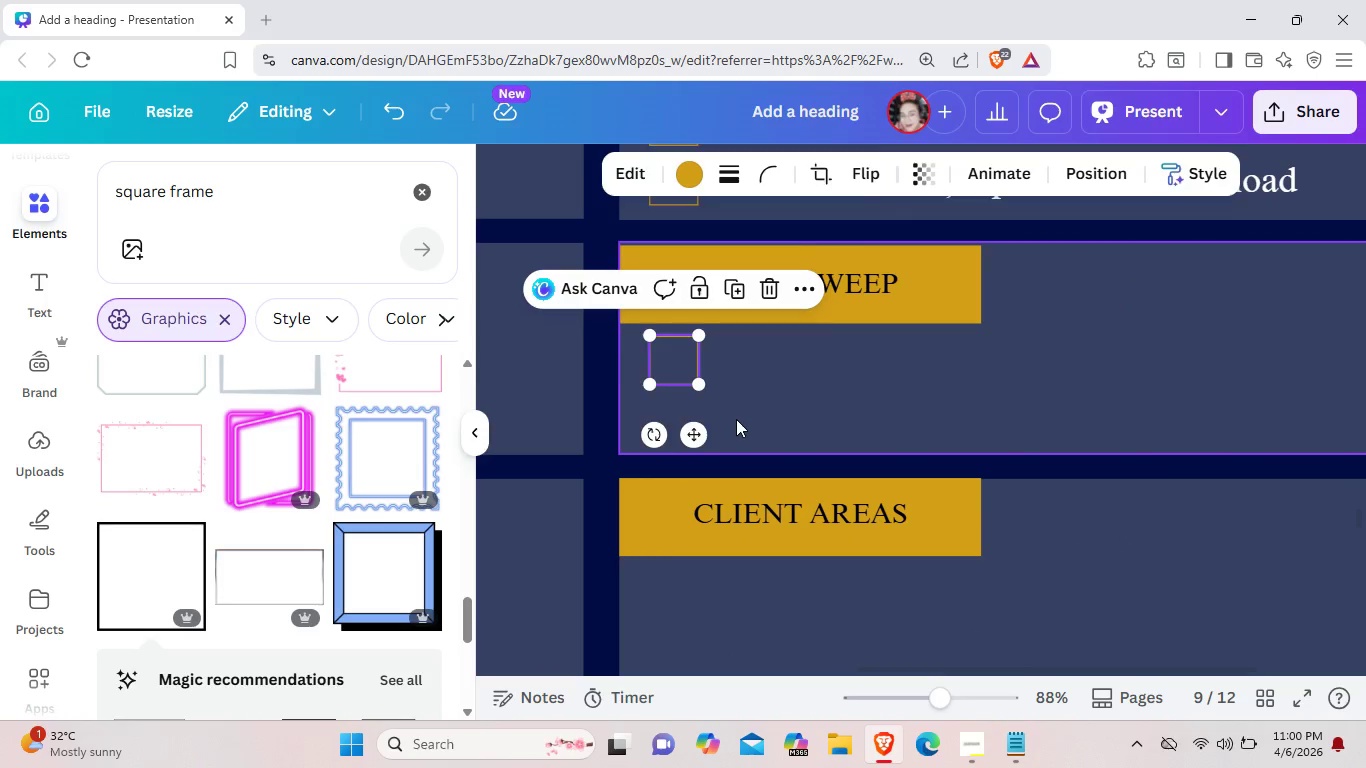 
left_click([736, 419])
 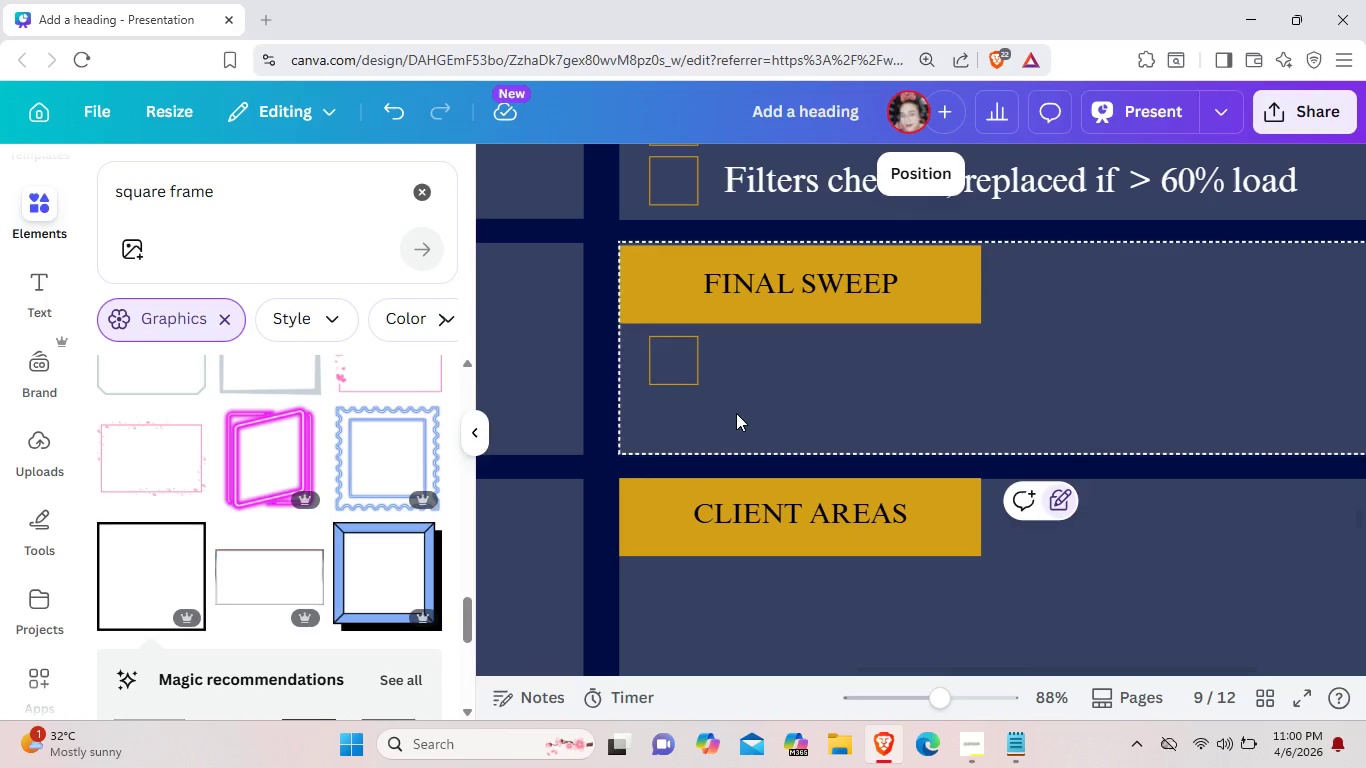 
key(Control+V)
 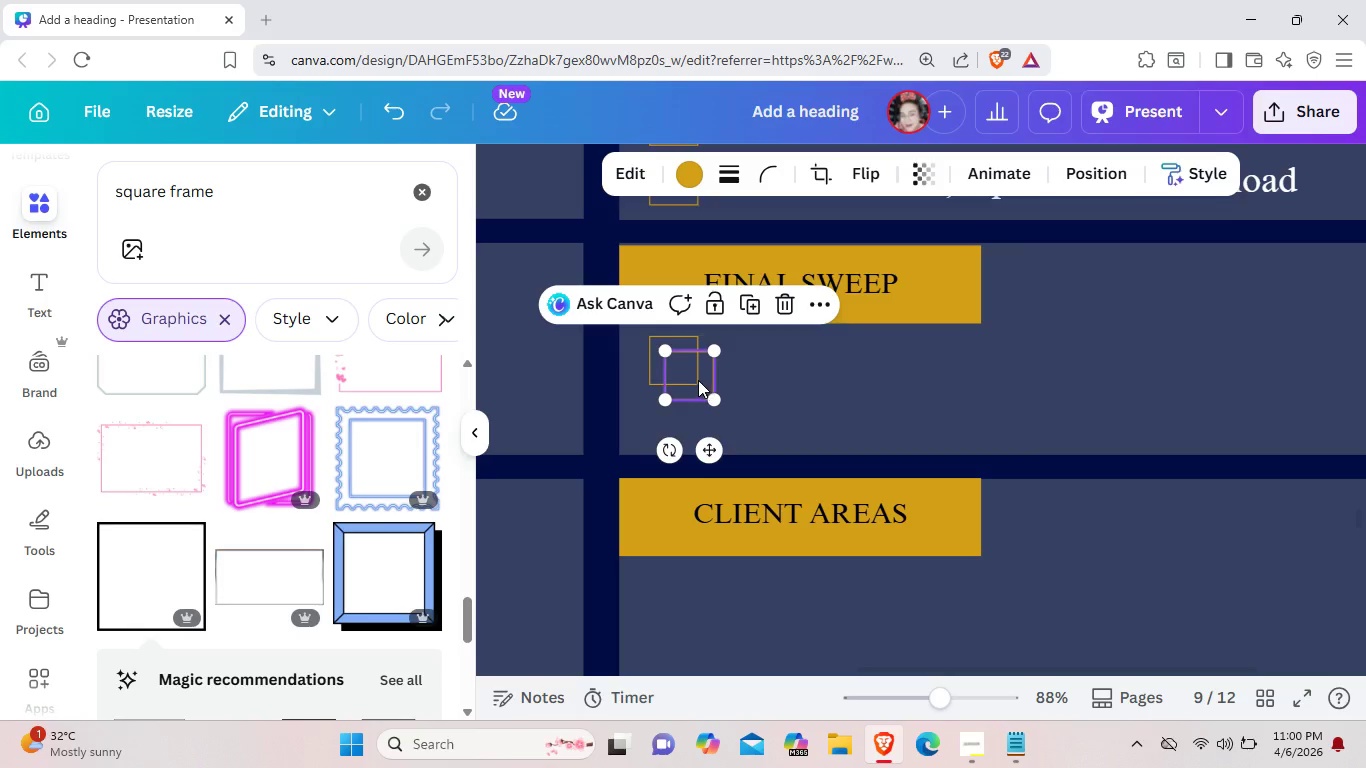 
left_click_drag(start_coordinate=[698, 380], to_coordinate=[685, 429])
 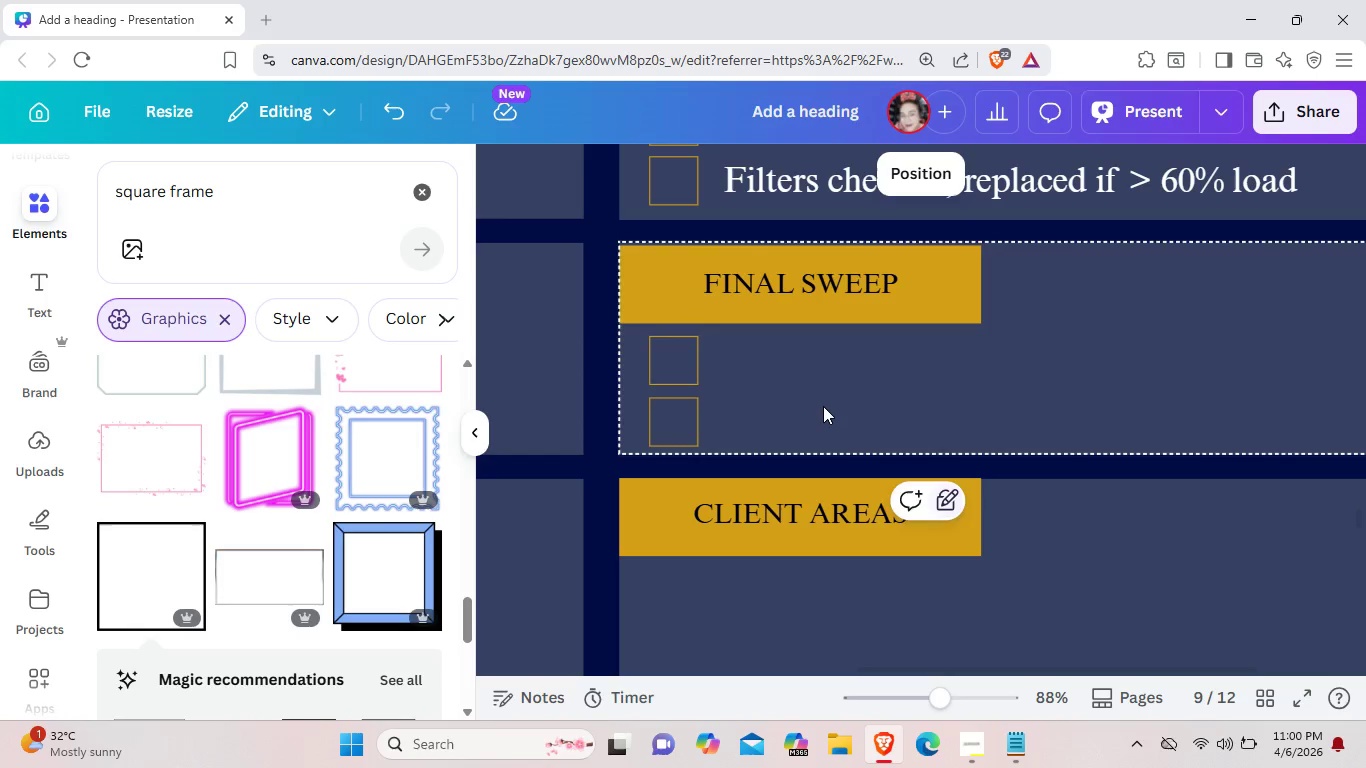 
left_click([823, 406])
 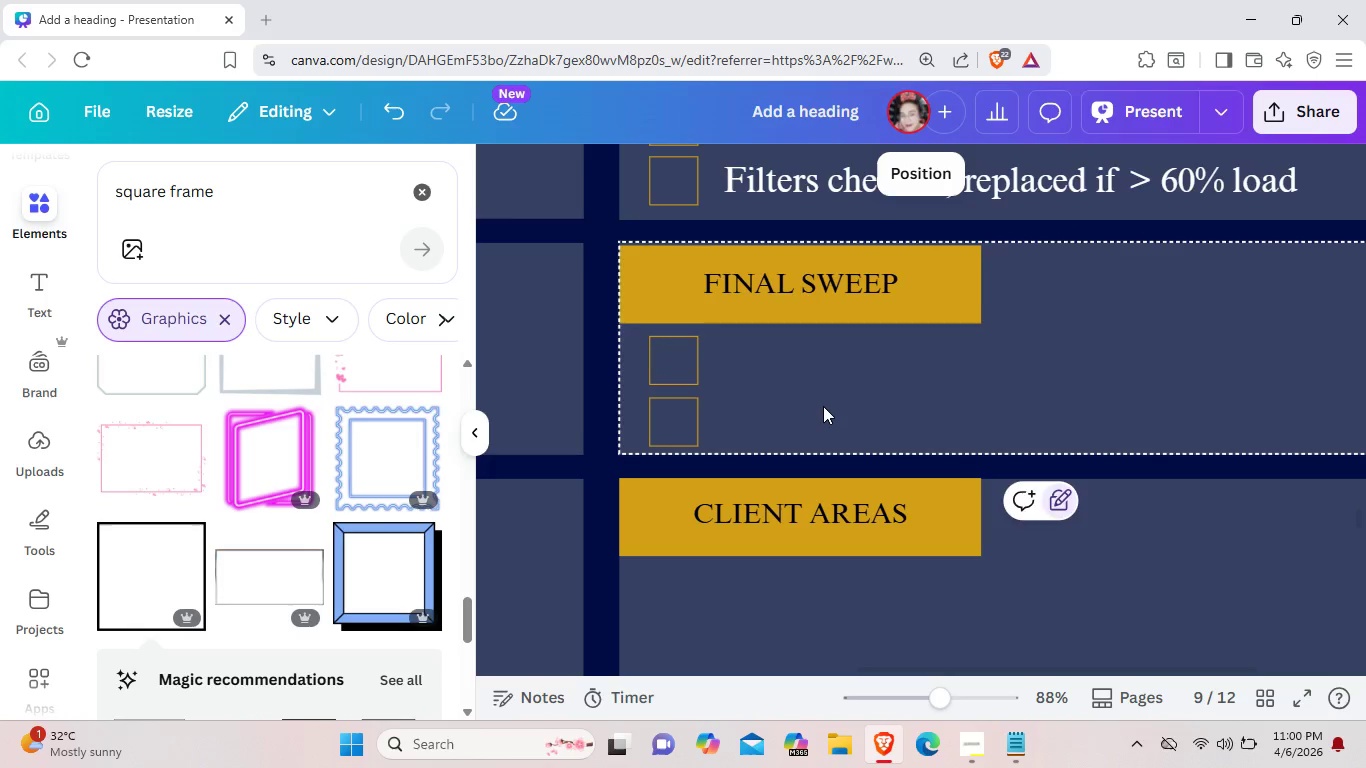 
scroll: coordinate [823, 406], scroll_direction: up, amount: 1.0
 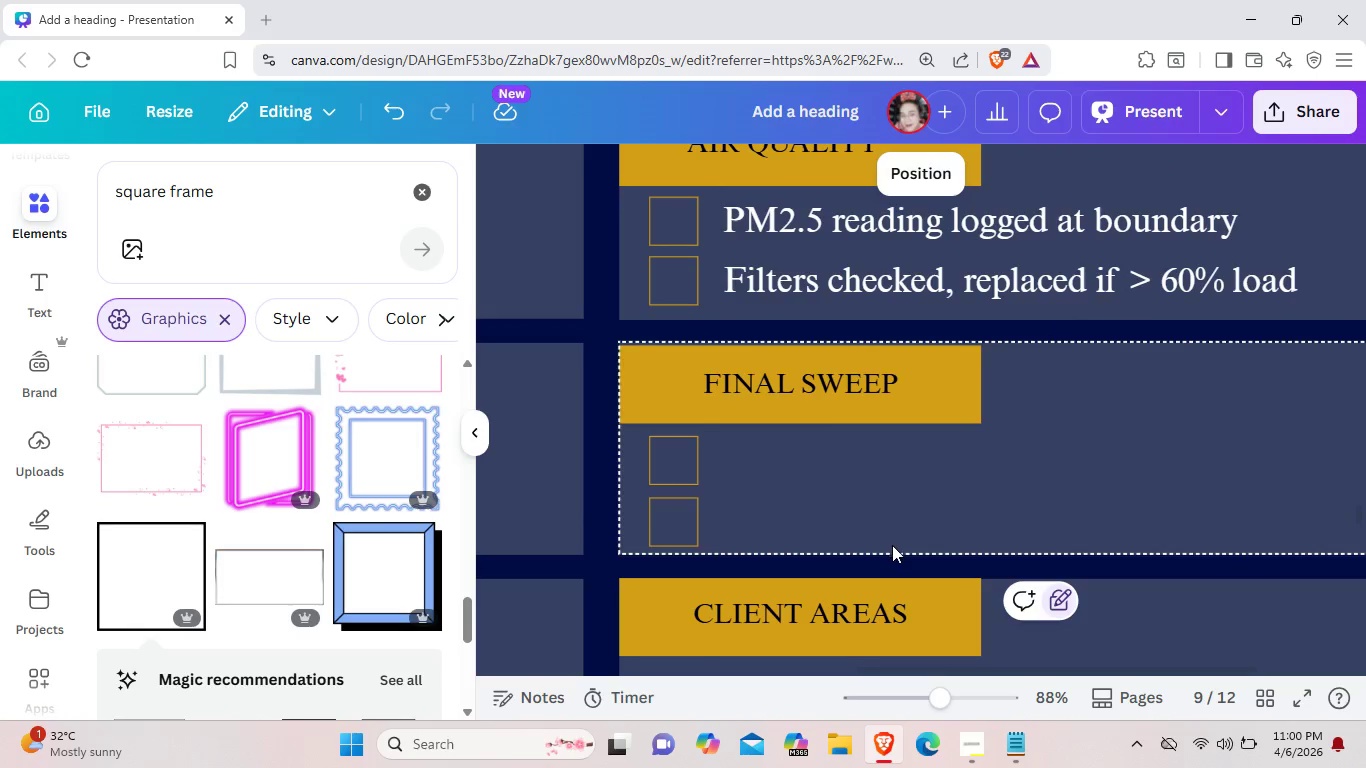 
left_click([892, 545])
 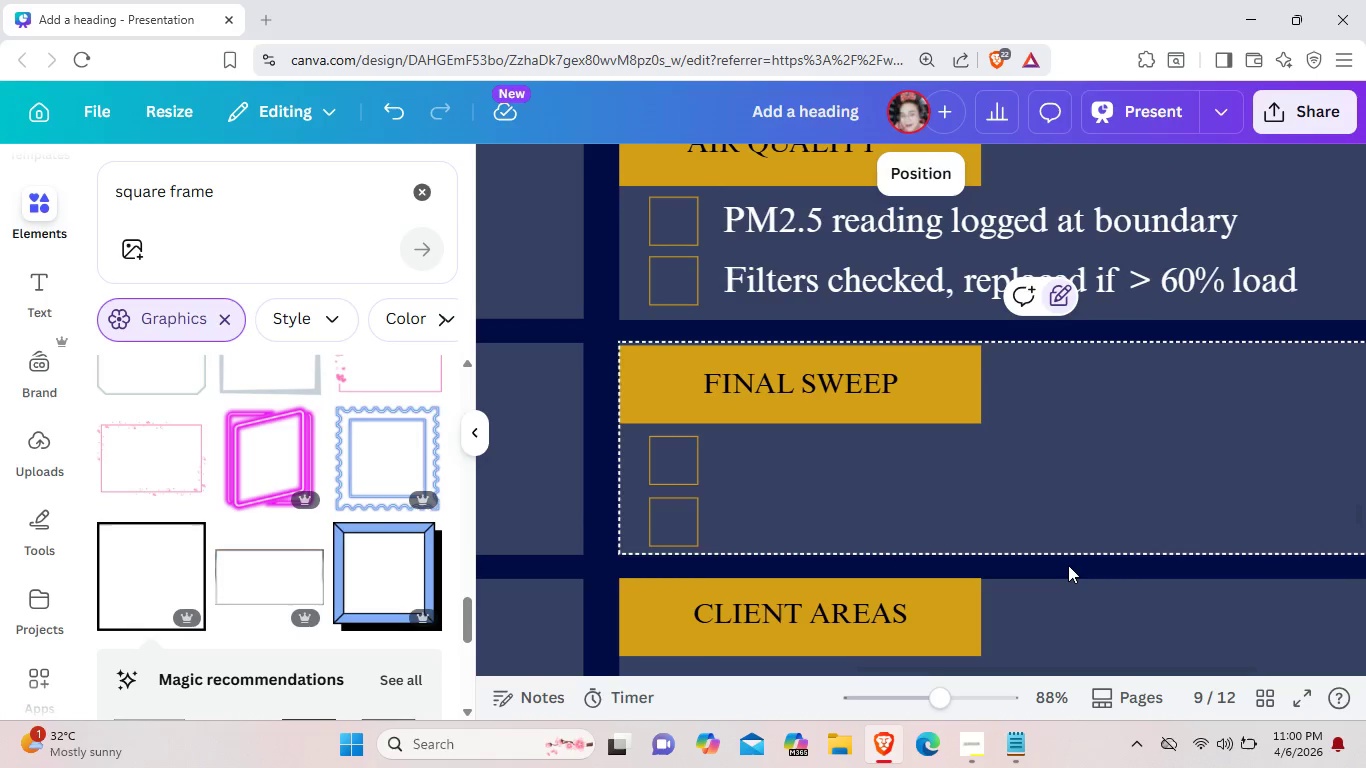 
left_click([1068, 565])
 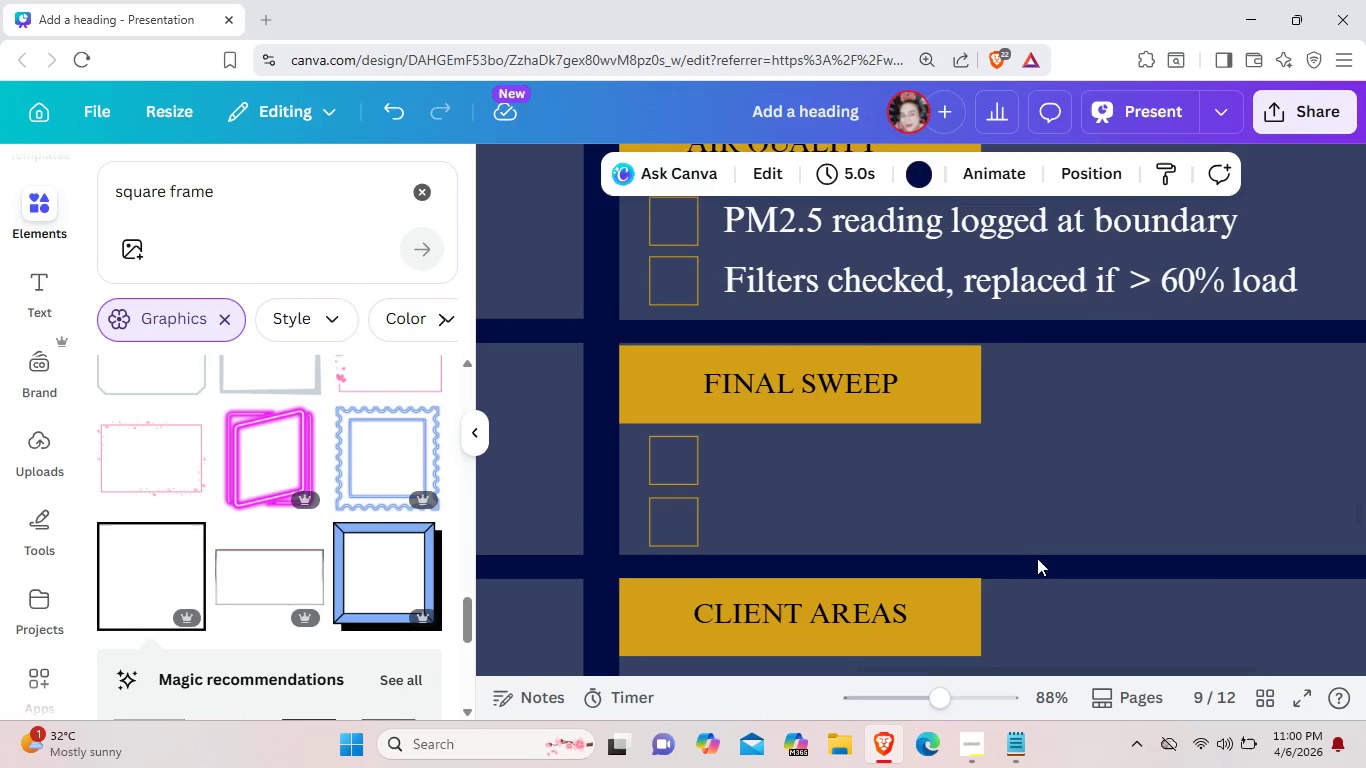 
scroll: coordinate [1009, 556], scroll_direction: up, amount: 1.0
 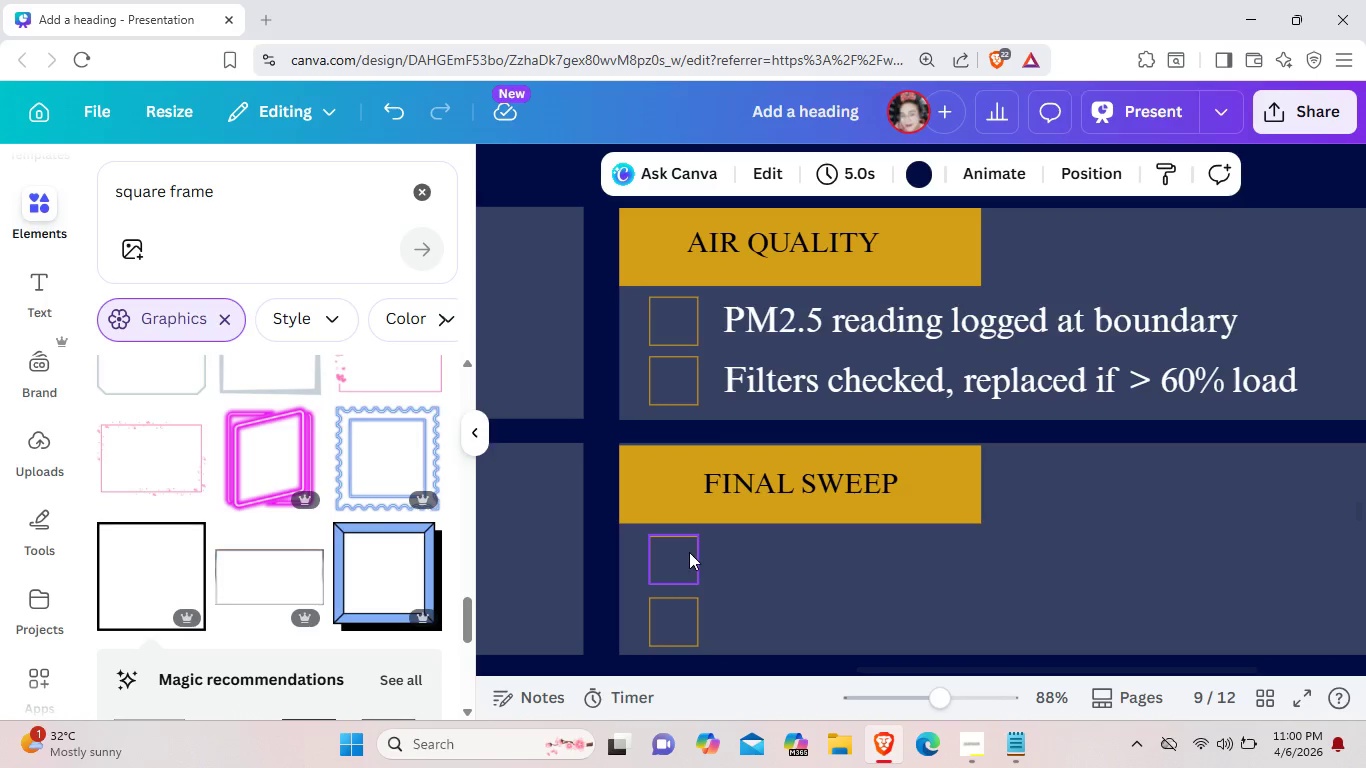 
left_click([670, 607])
 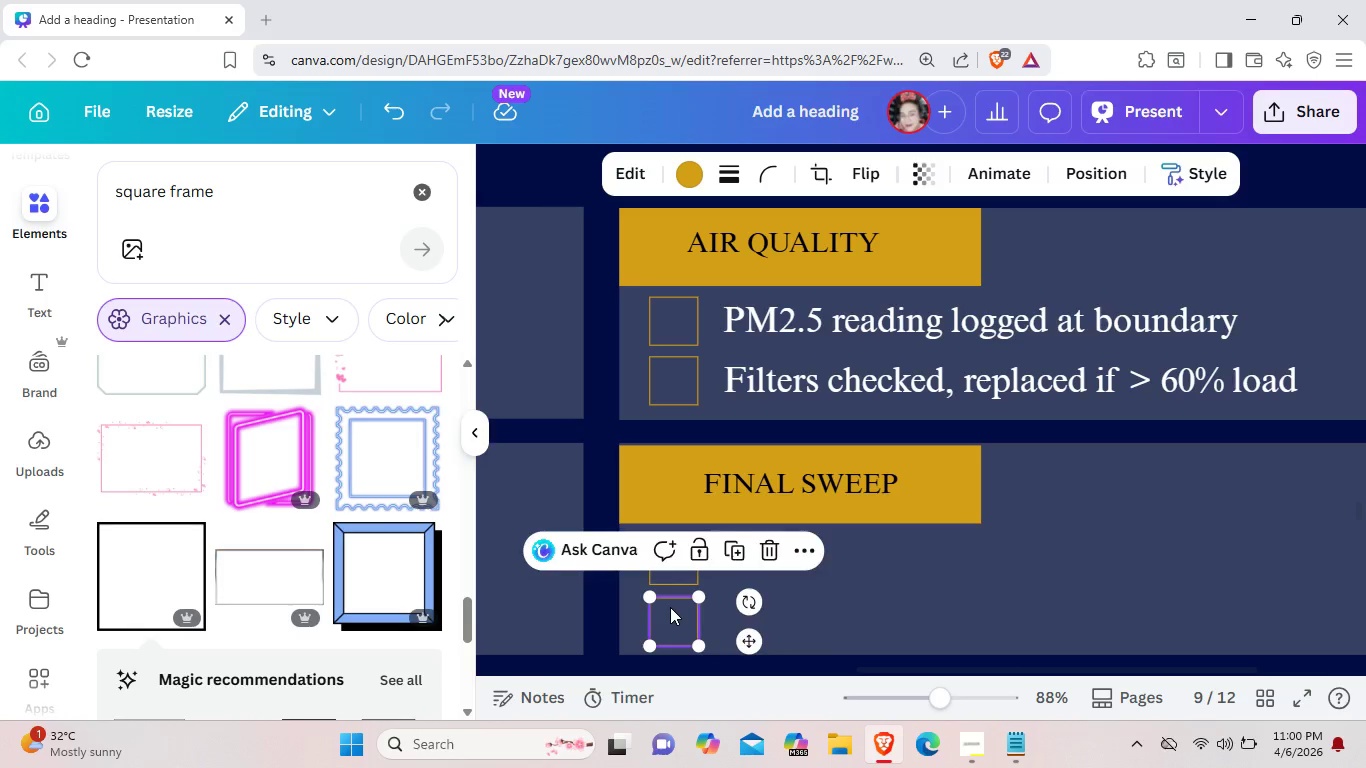 
key(ArrowUp)
 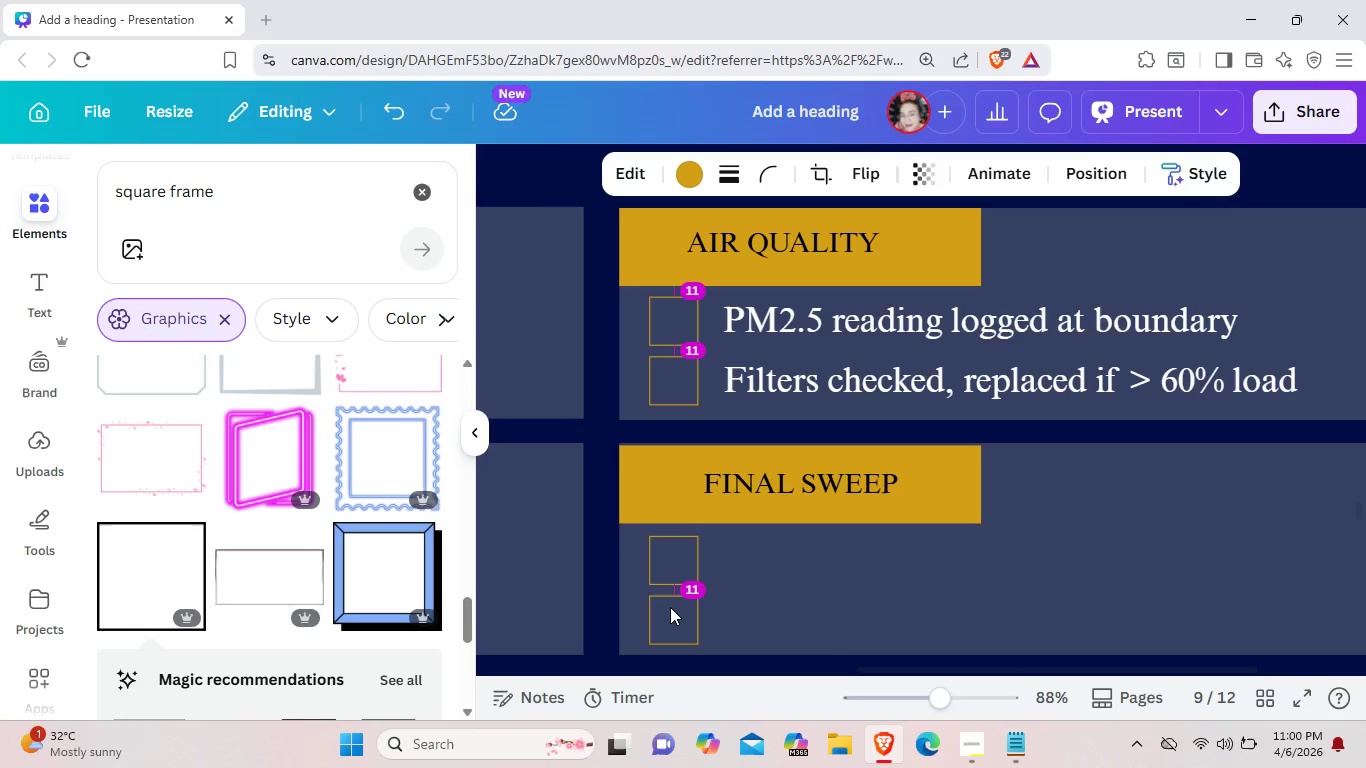 
key(ArrowUp)
 